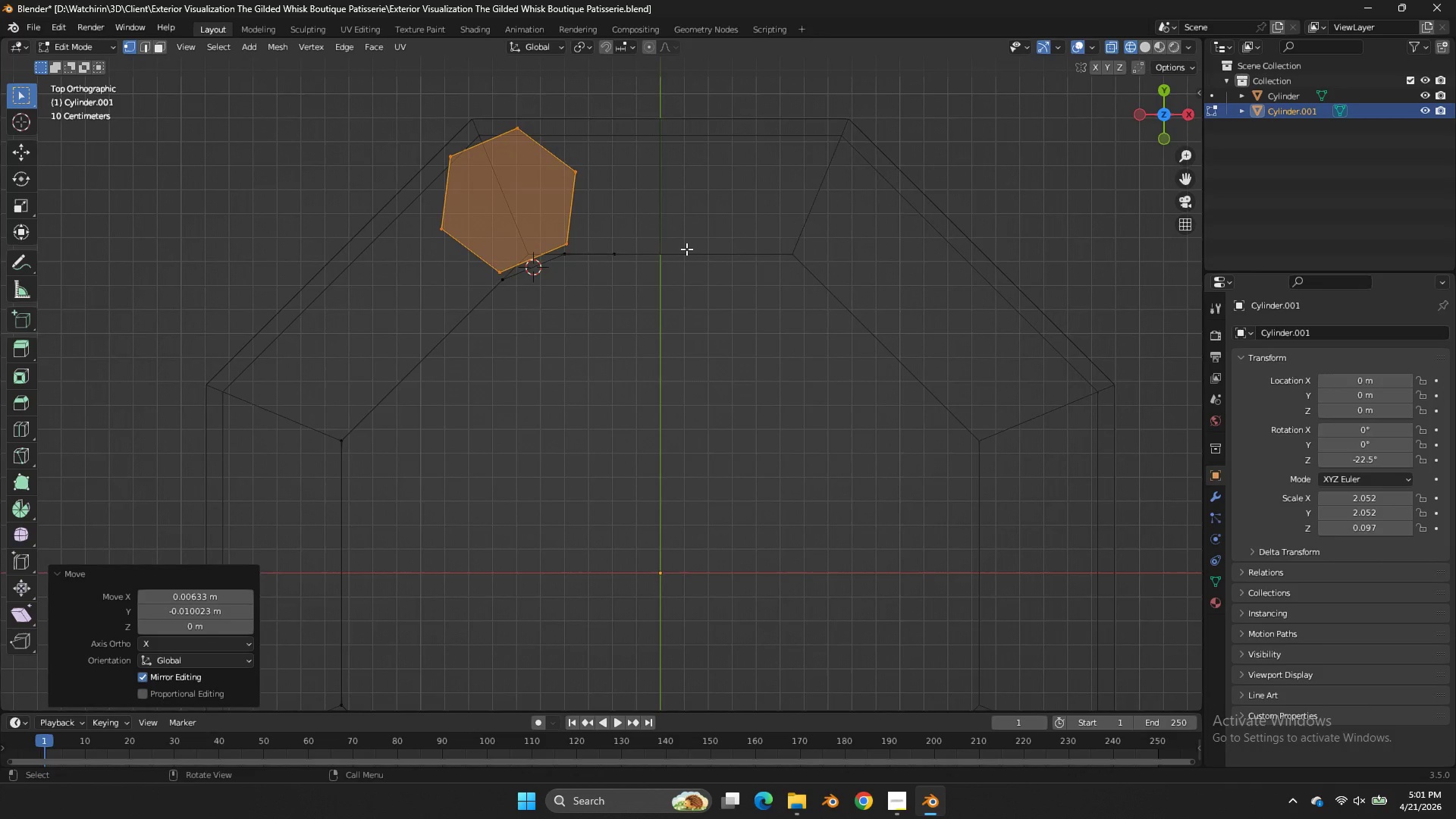 
scroll: coordinate [686, 249], scroll_direction: none, amount: 0.0
 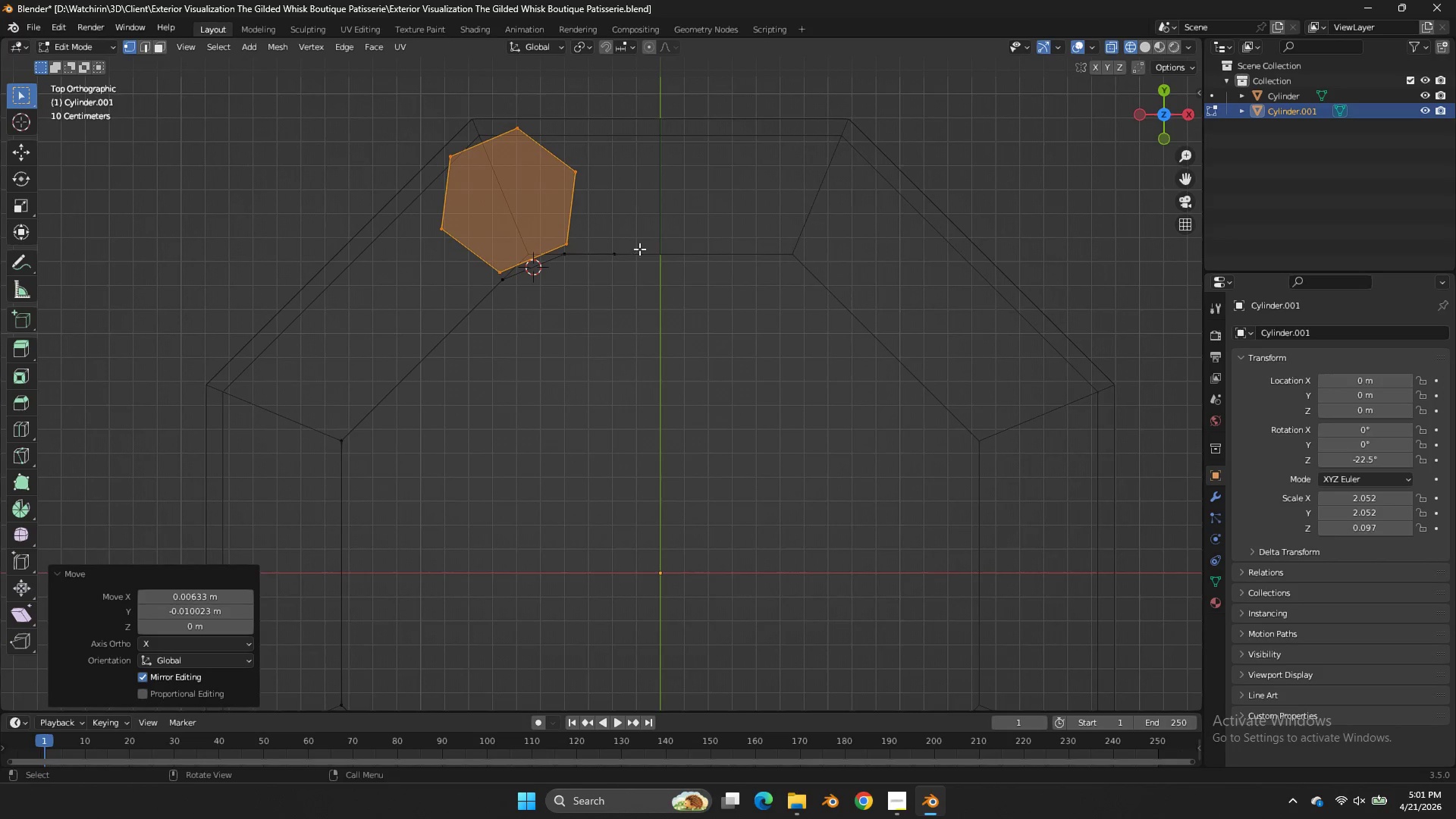 
left_click([618, 258])
 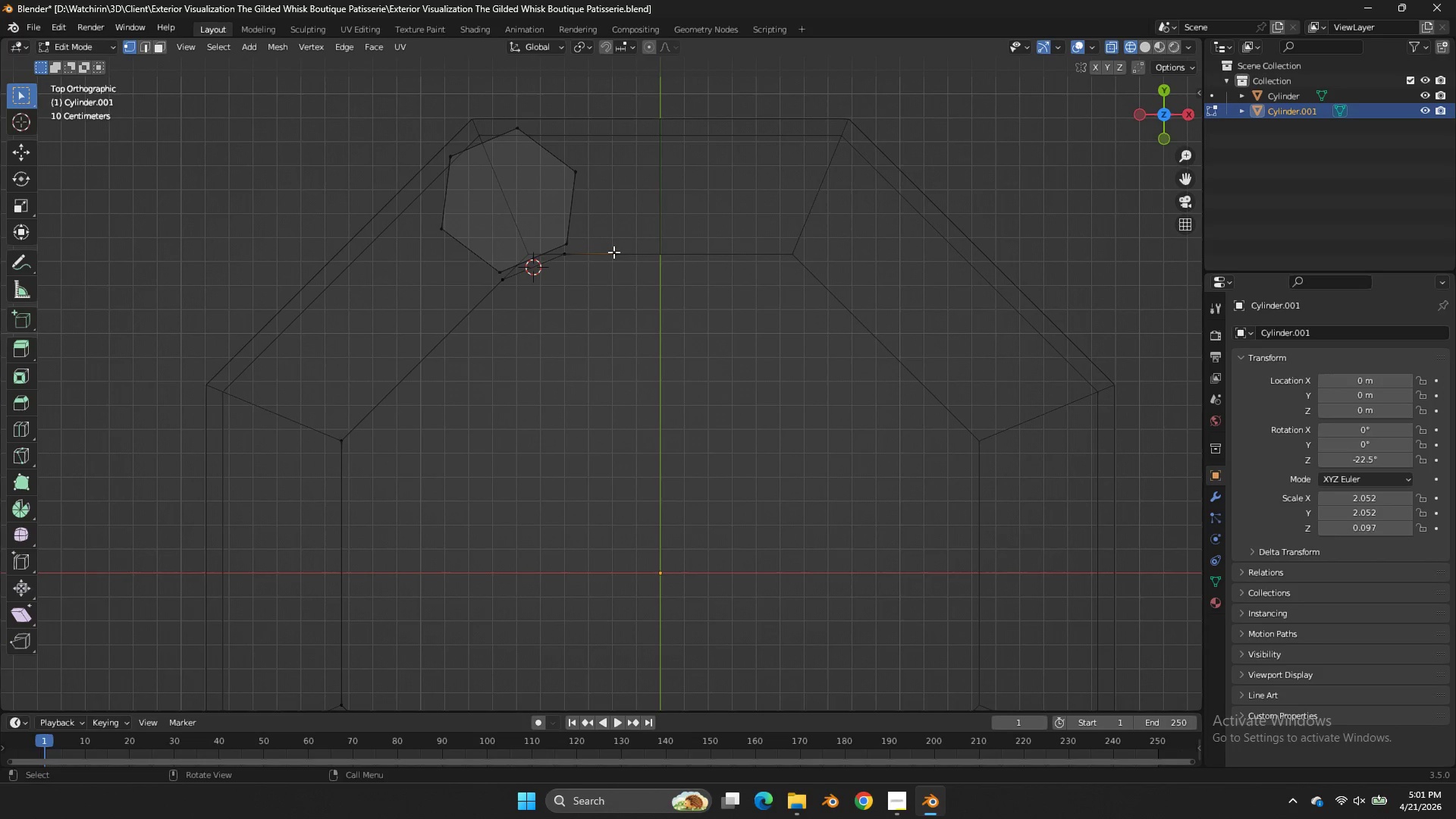 
left_click([610, 256])
 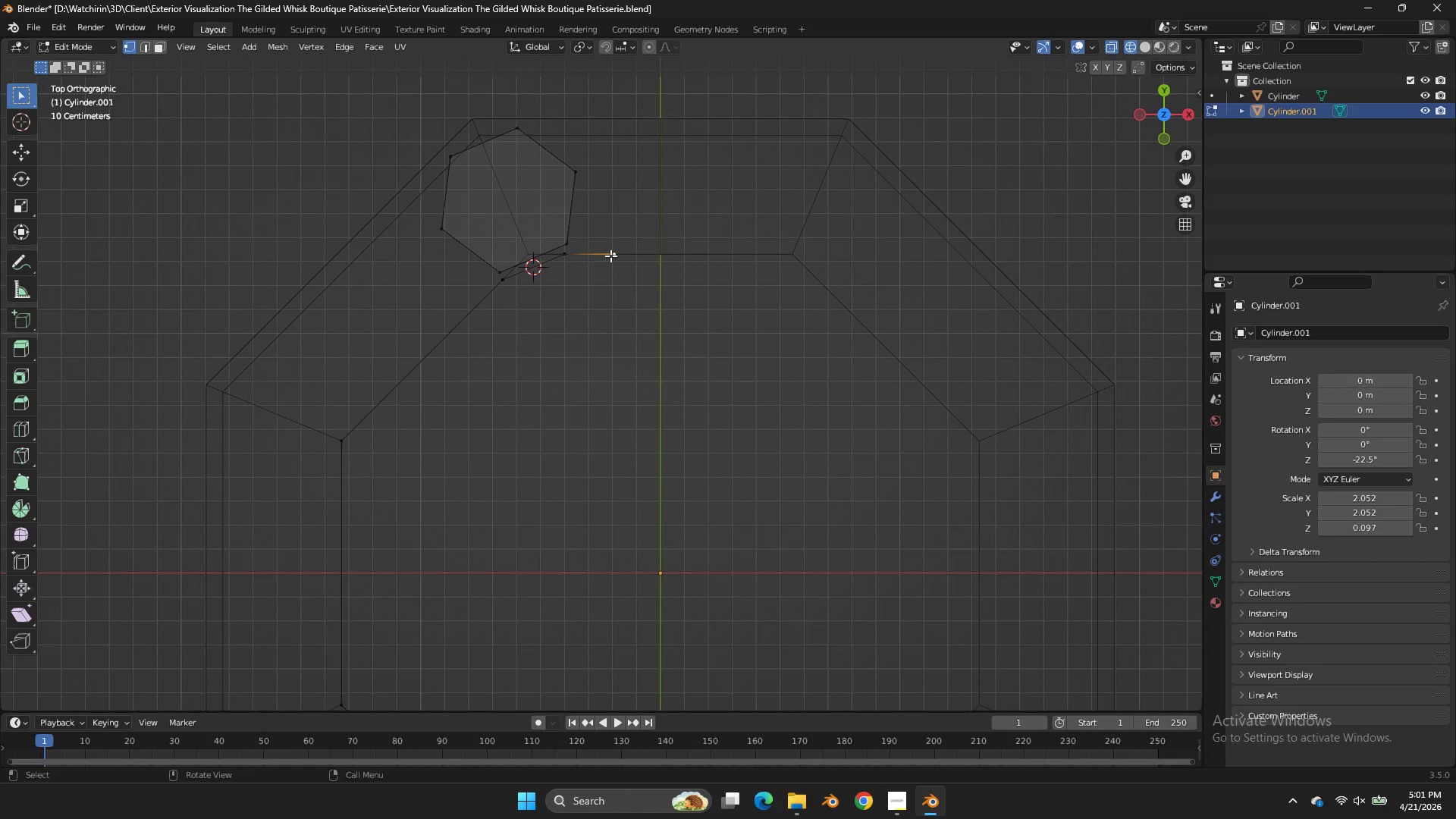 
type(leg)
 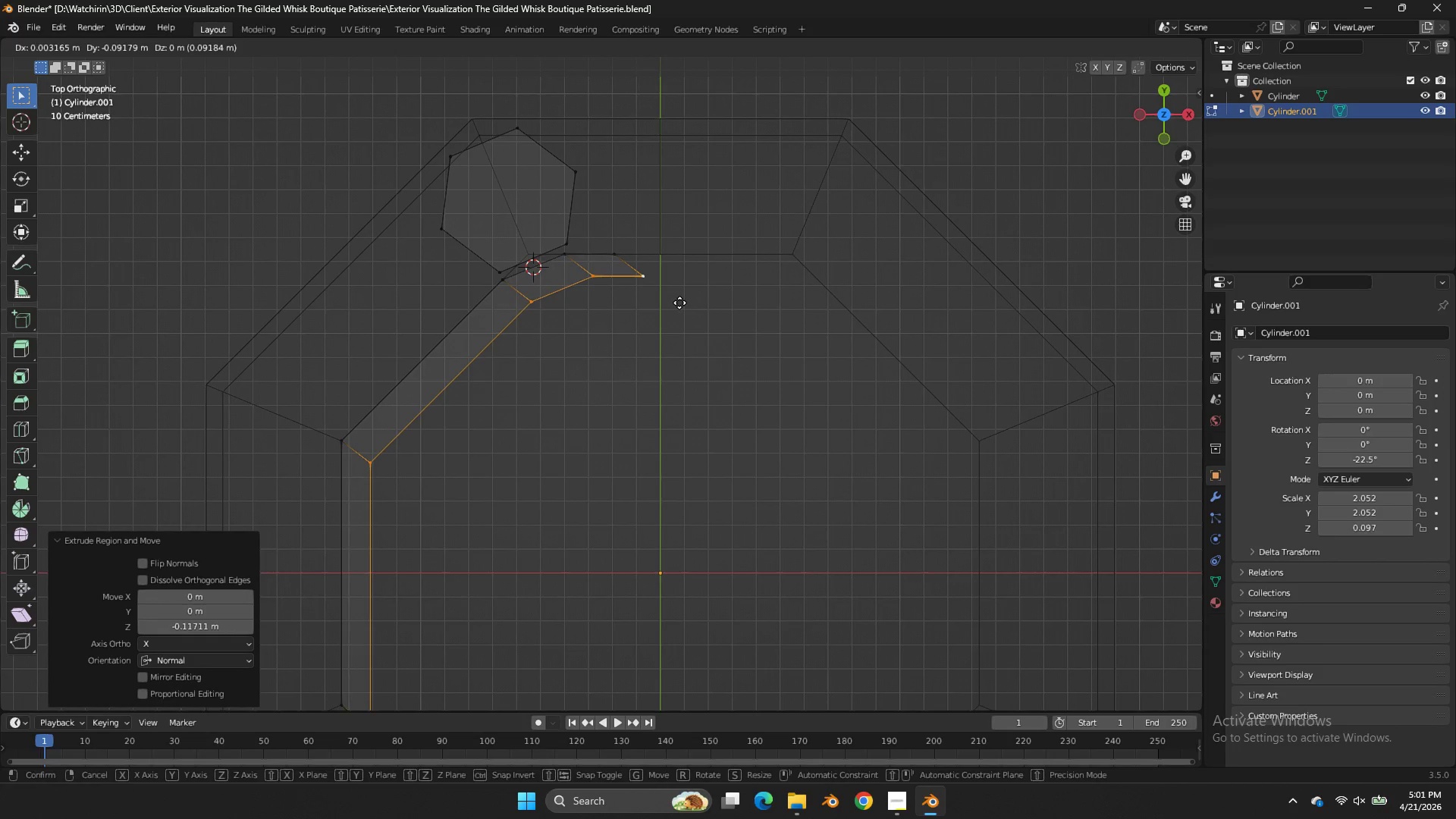 
right_click([679, 303])
 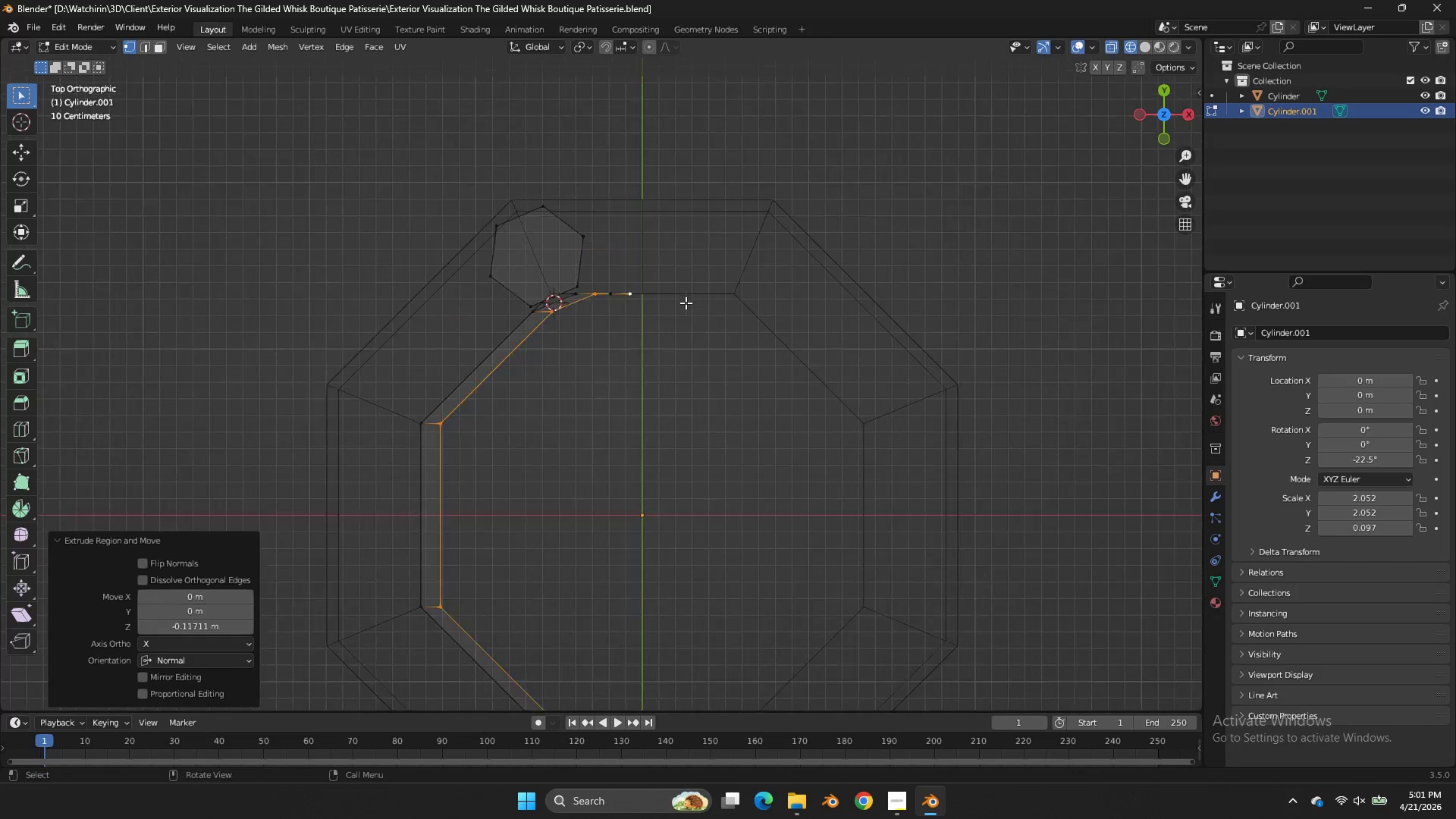 
key(S)
 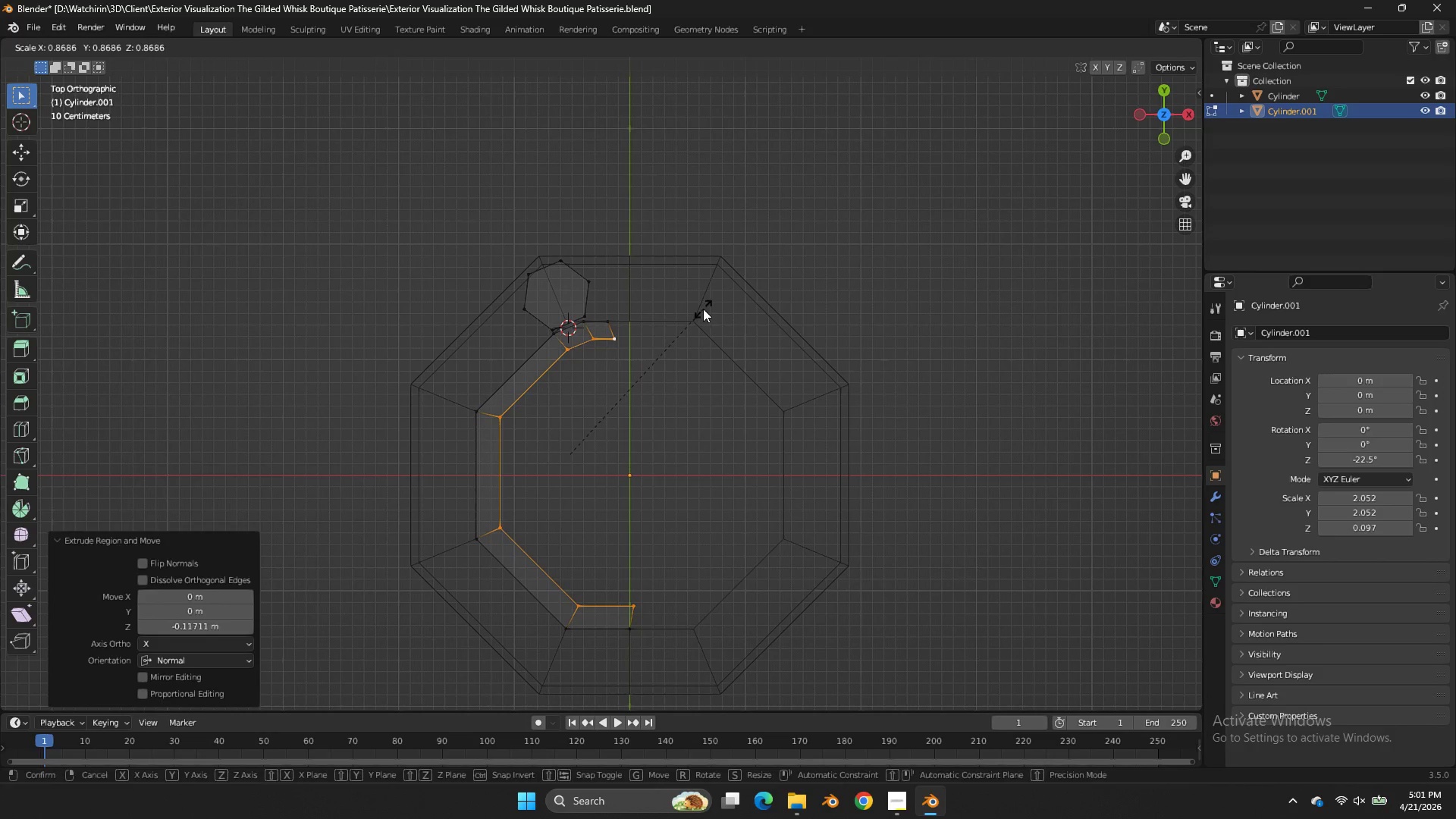 
scroll: coordinate [692, 304], scroll_direction: down, amount: 4.0
 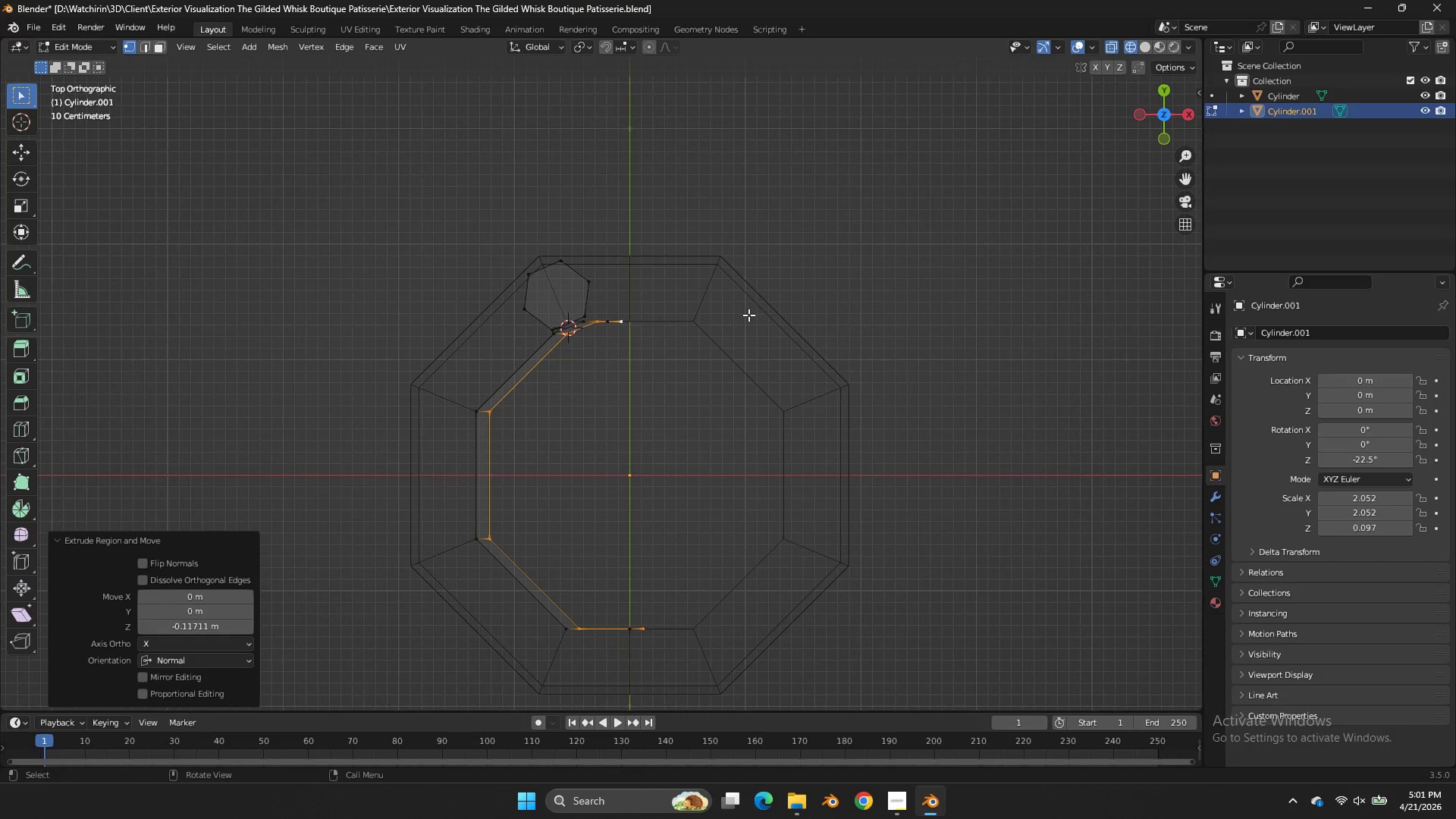 
left_click([703, 309])
 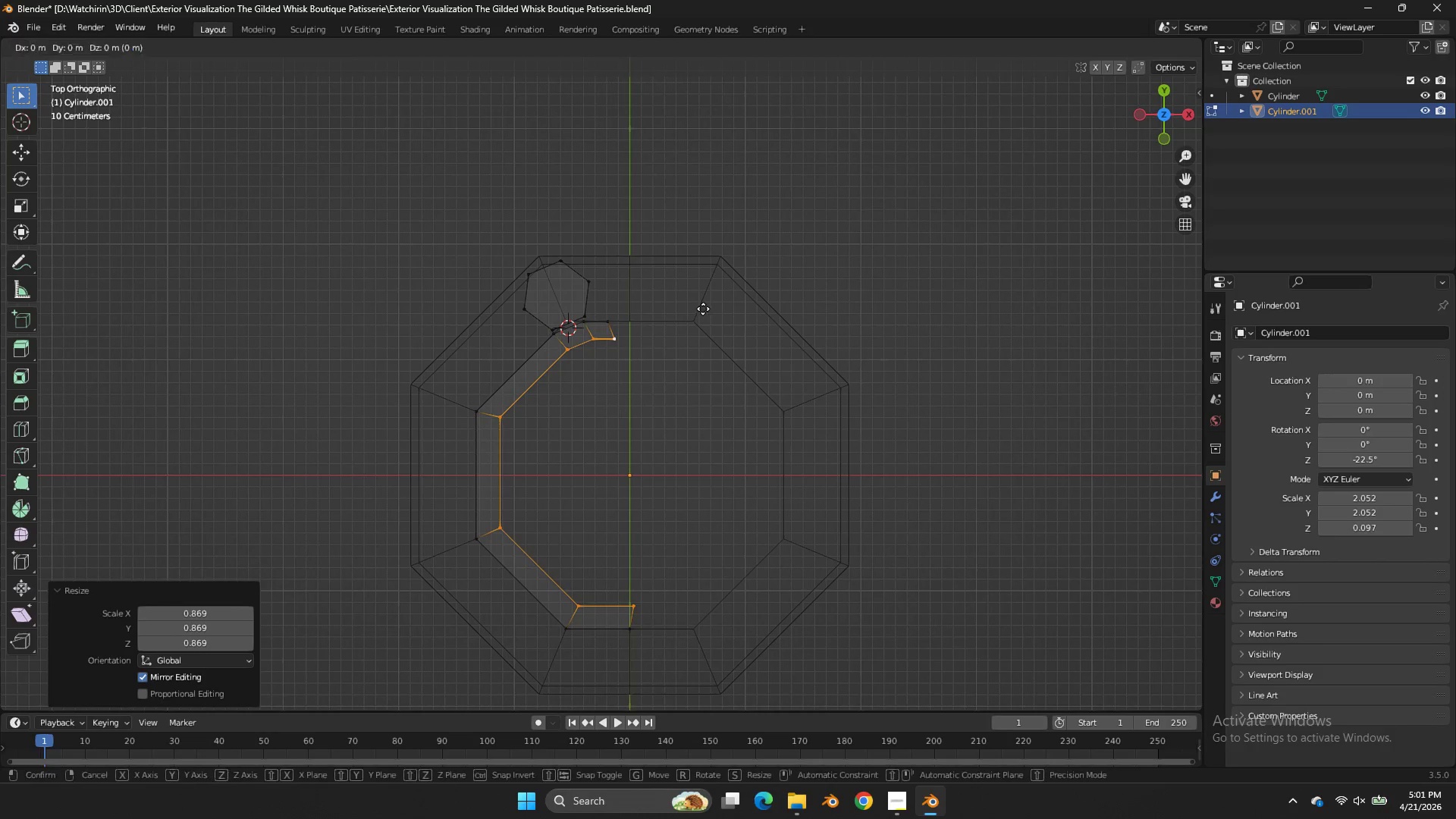 
key(G)
 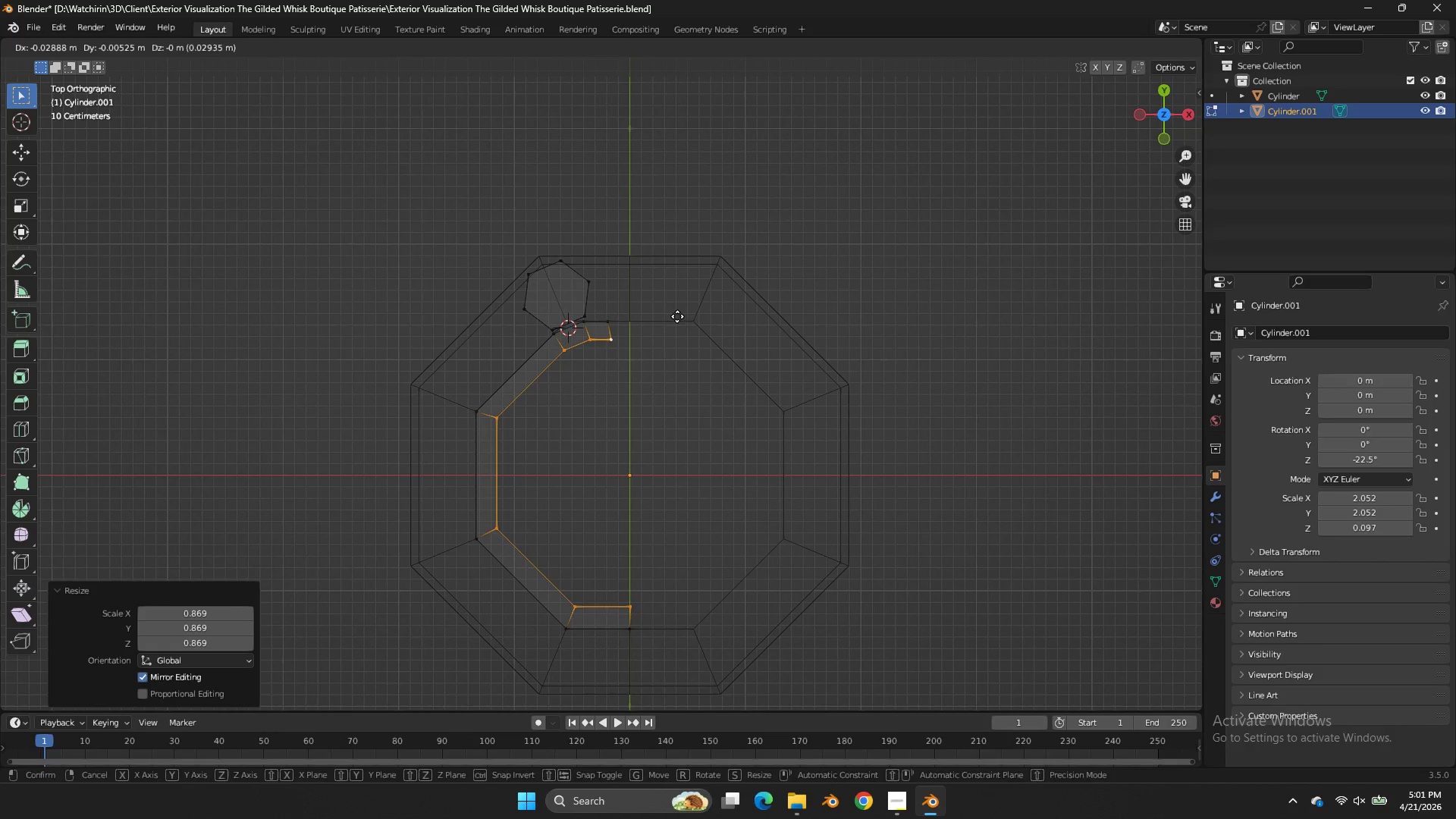 
hold_key(key=ShiftLeft, duration=0.59)
left_click([658, 326])
 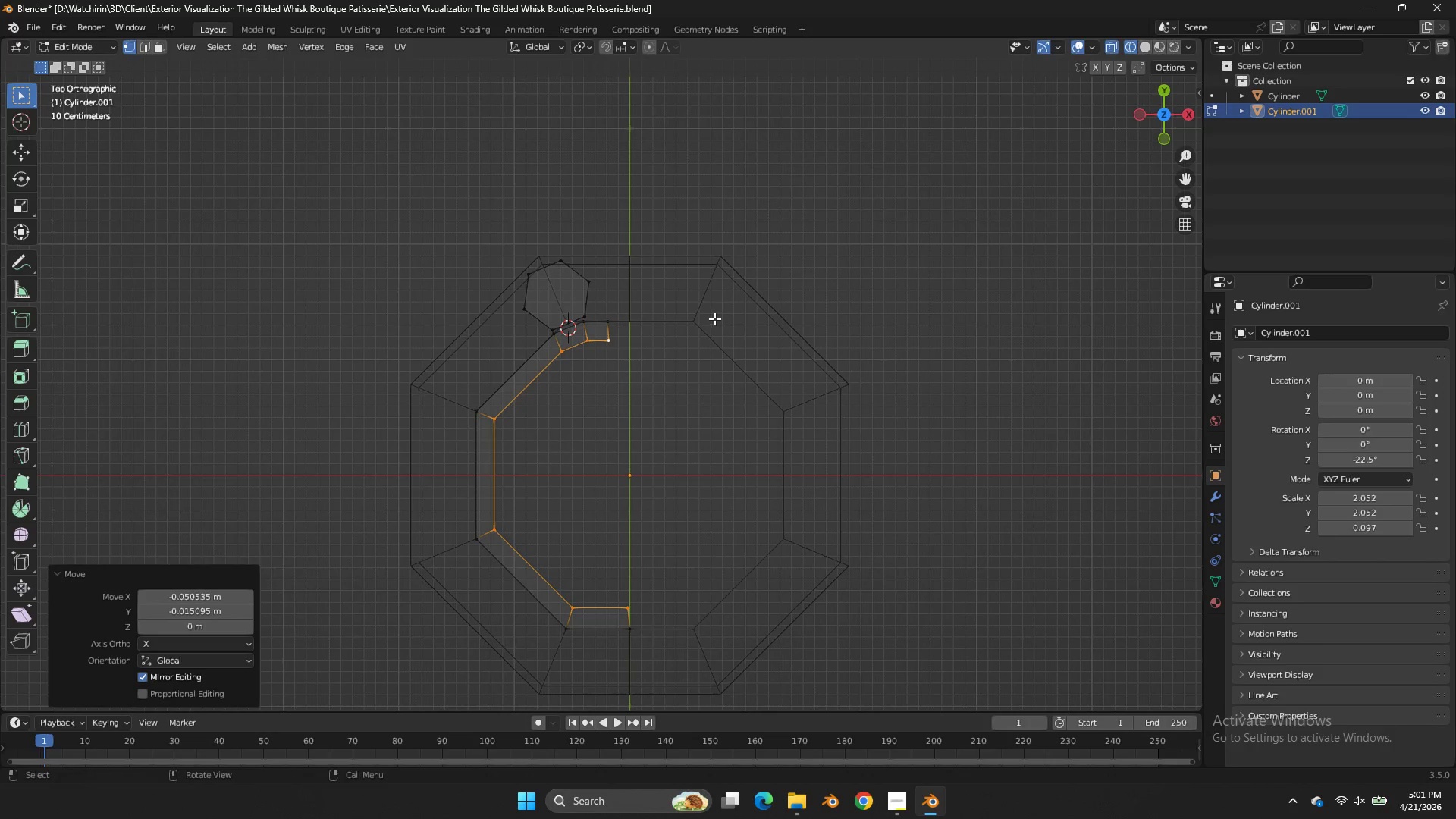 
key(S)
 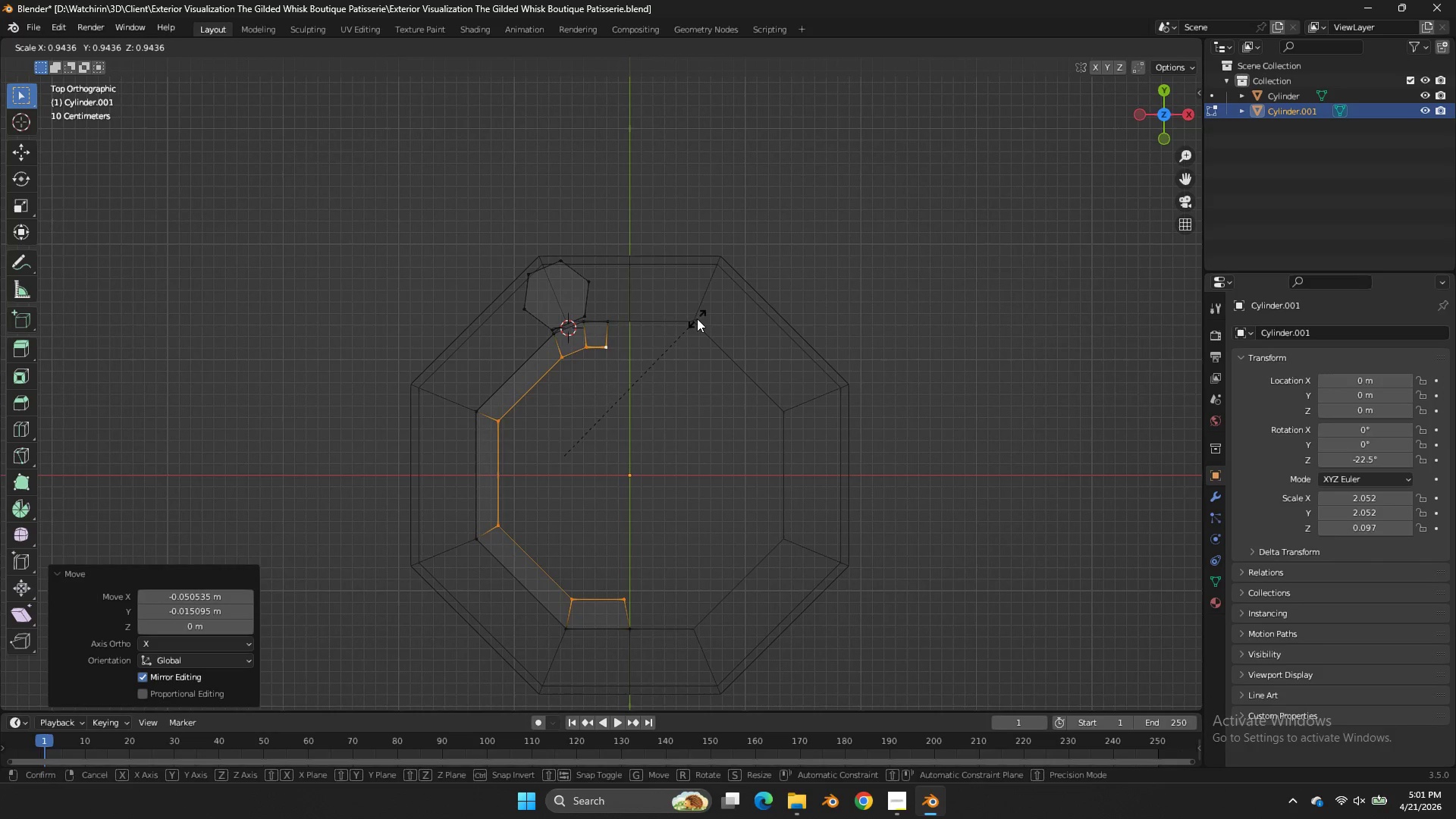 
left_click([697, 318])
 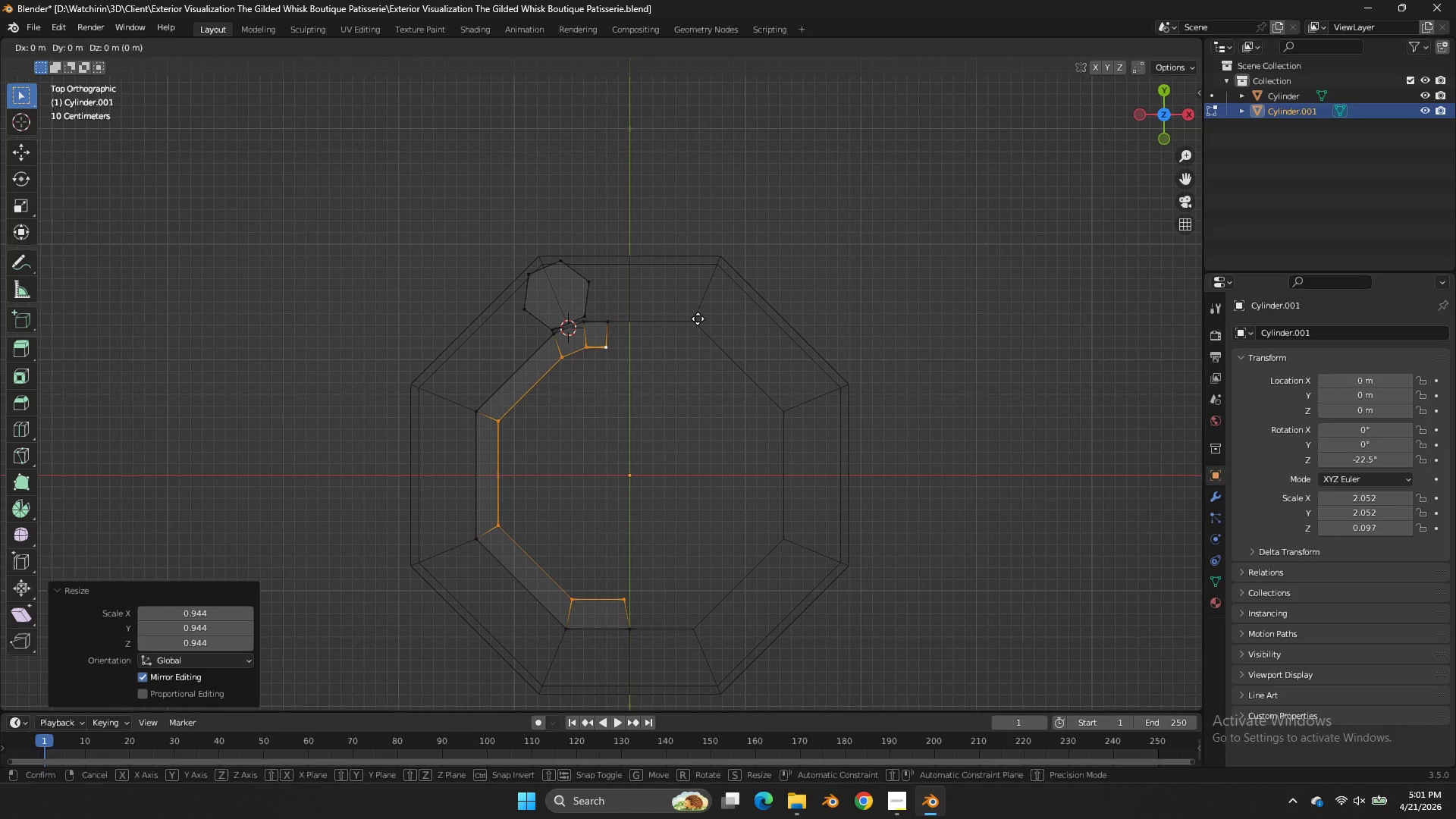 
key(G)
 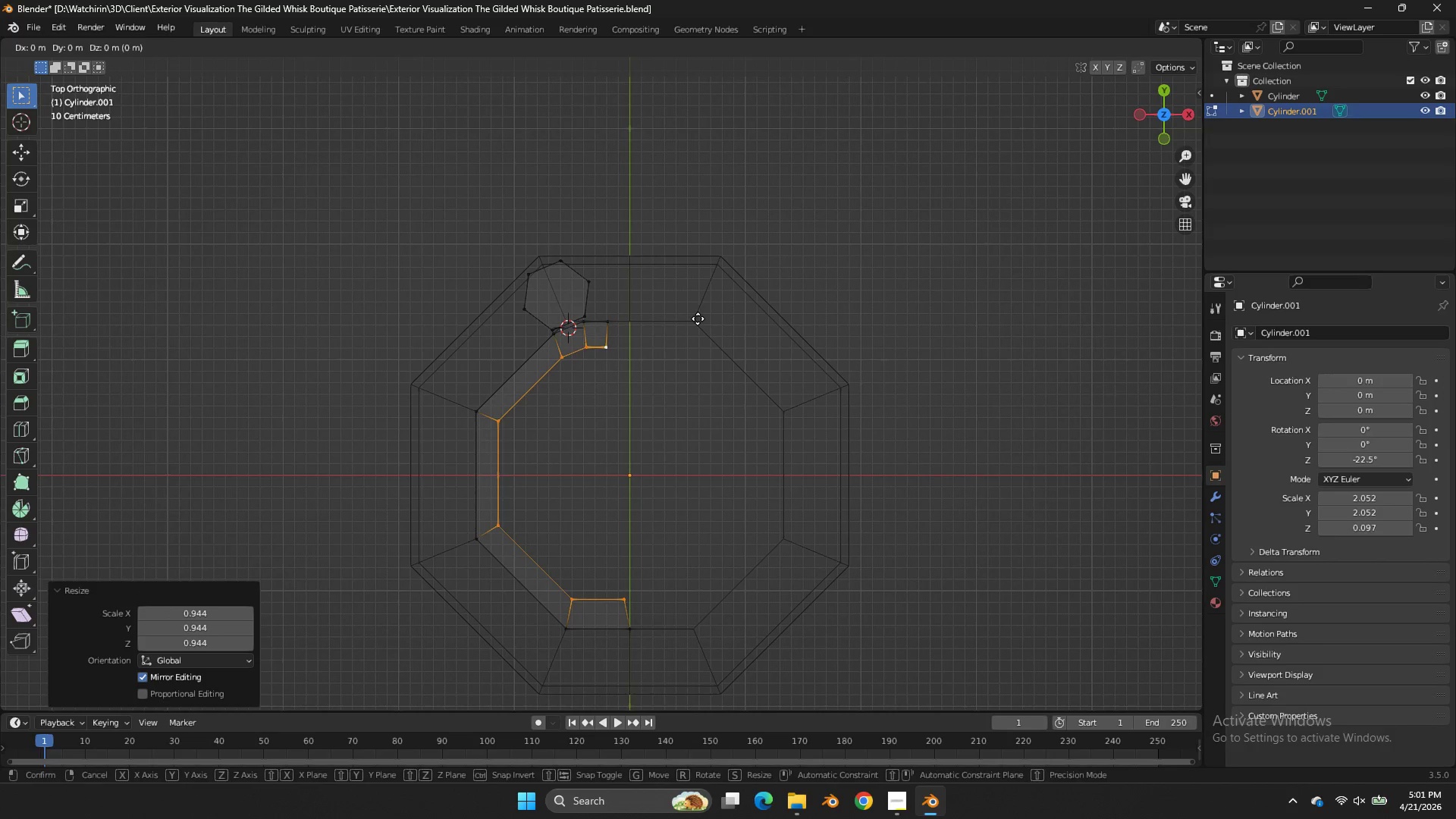 
hold_key(key=ShiftLeft, duration=0.64)
left_click([723, 320])
 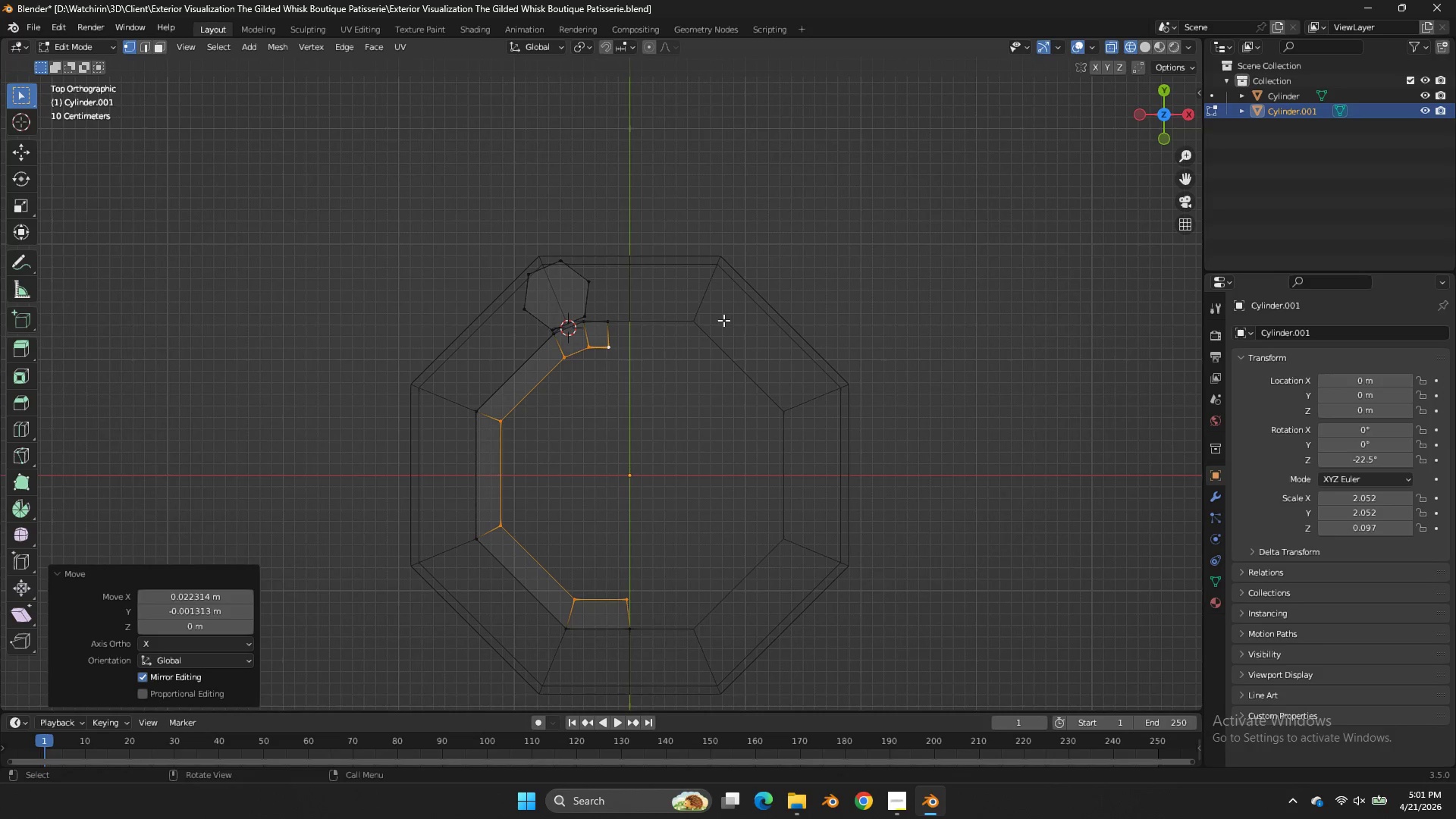 
scroll: coordinate [638, 293], scroll_direction: up, amount: 5.0
 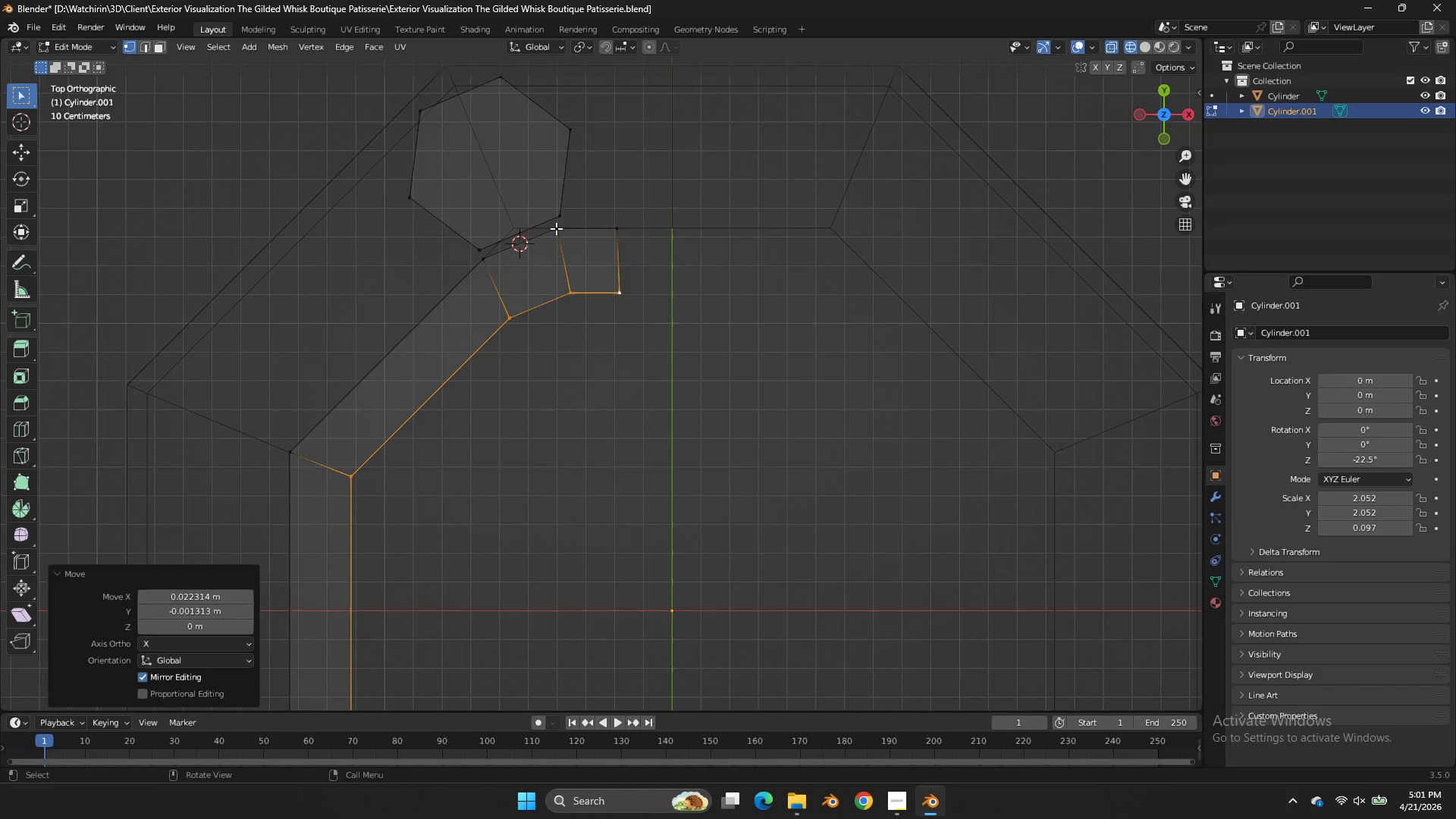 
left_click_drag(start_coordinate=[563, 222], to_coordinate=[544, 243])
 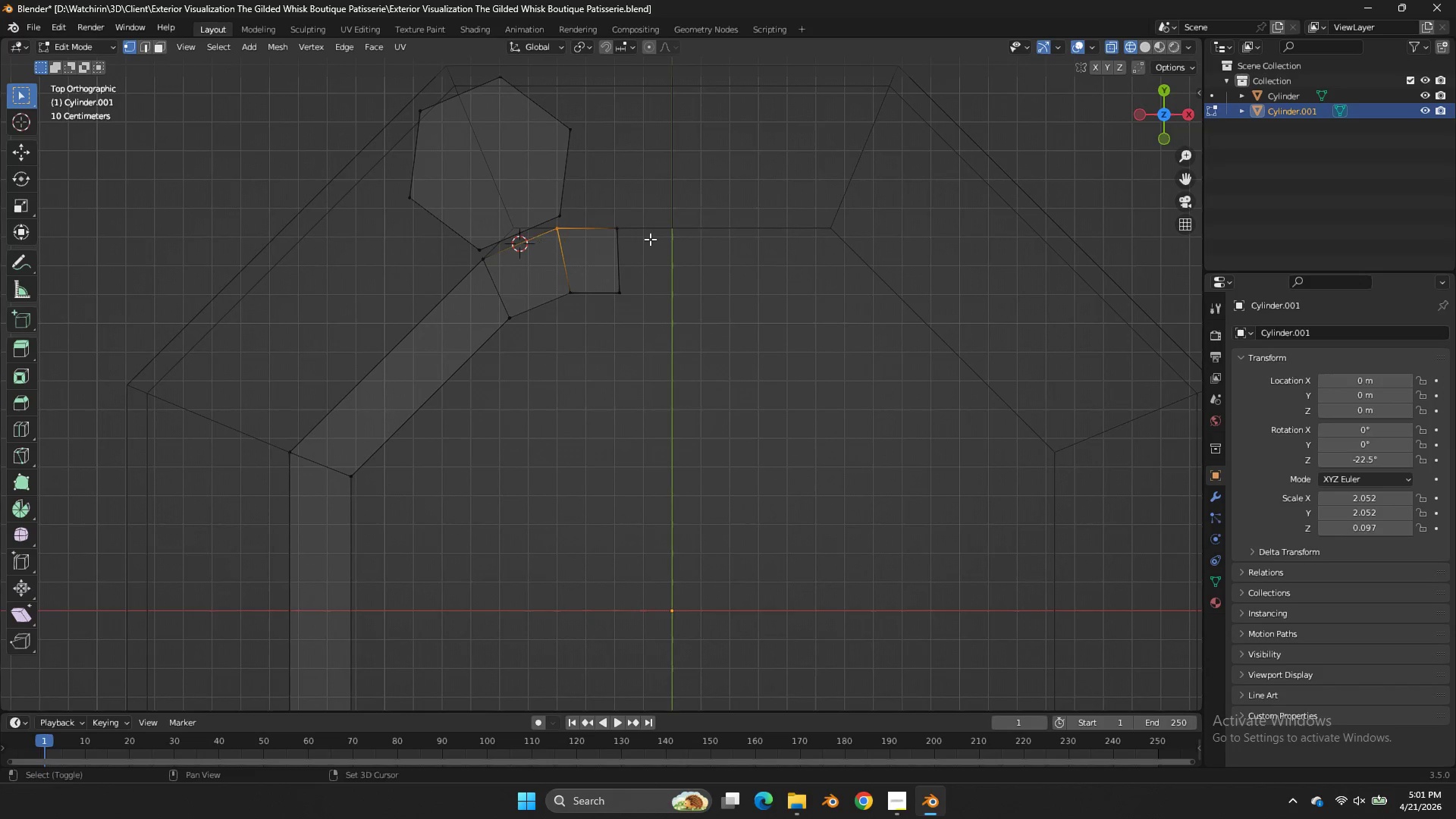 
key(Shift+ShiftLeft)
 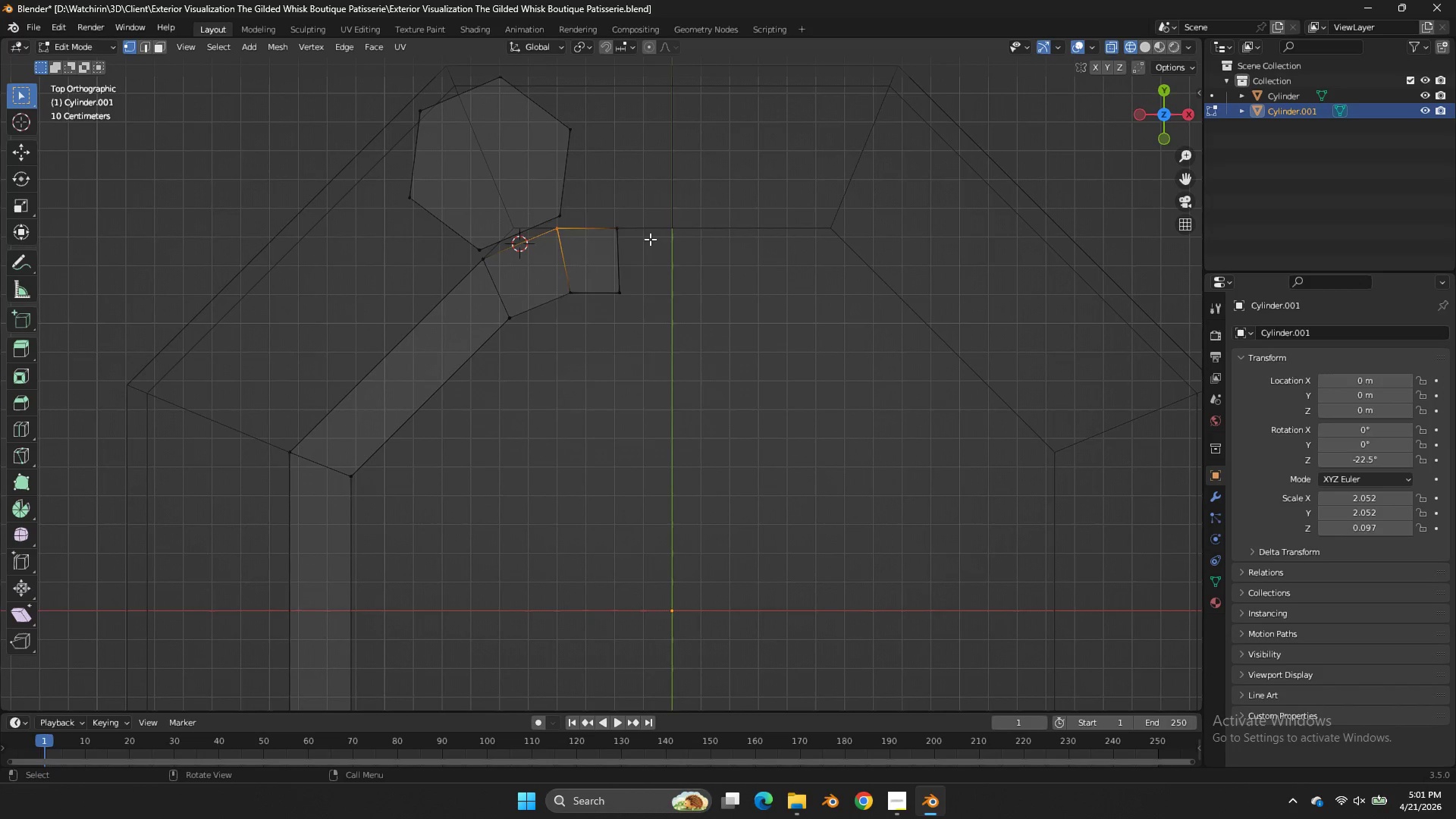 
key(X)
 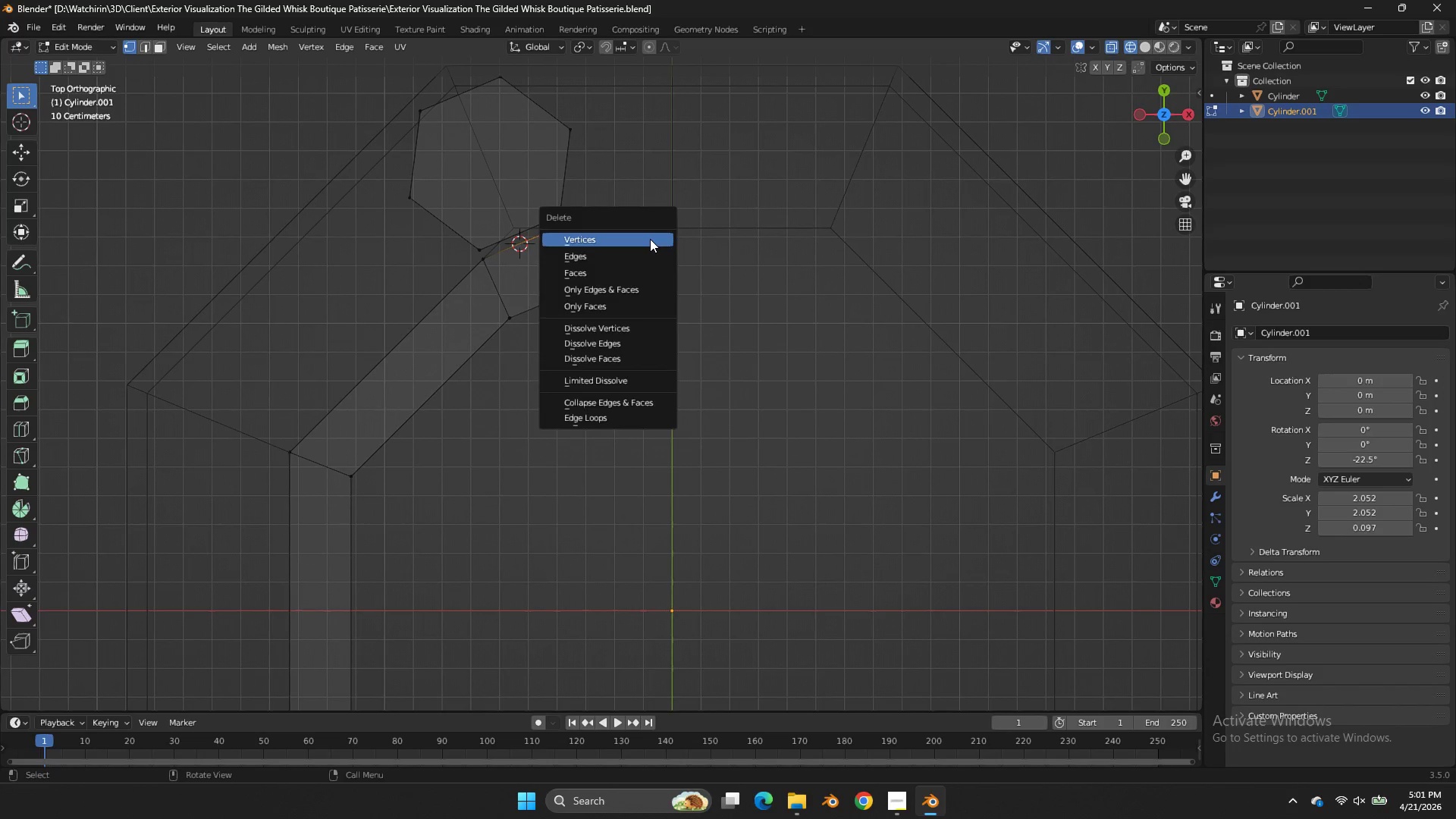 
left_click([650, 239])
 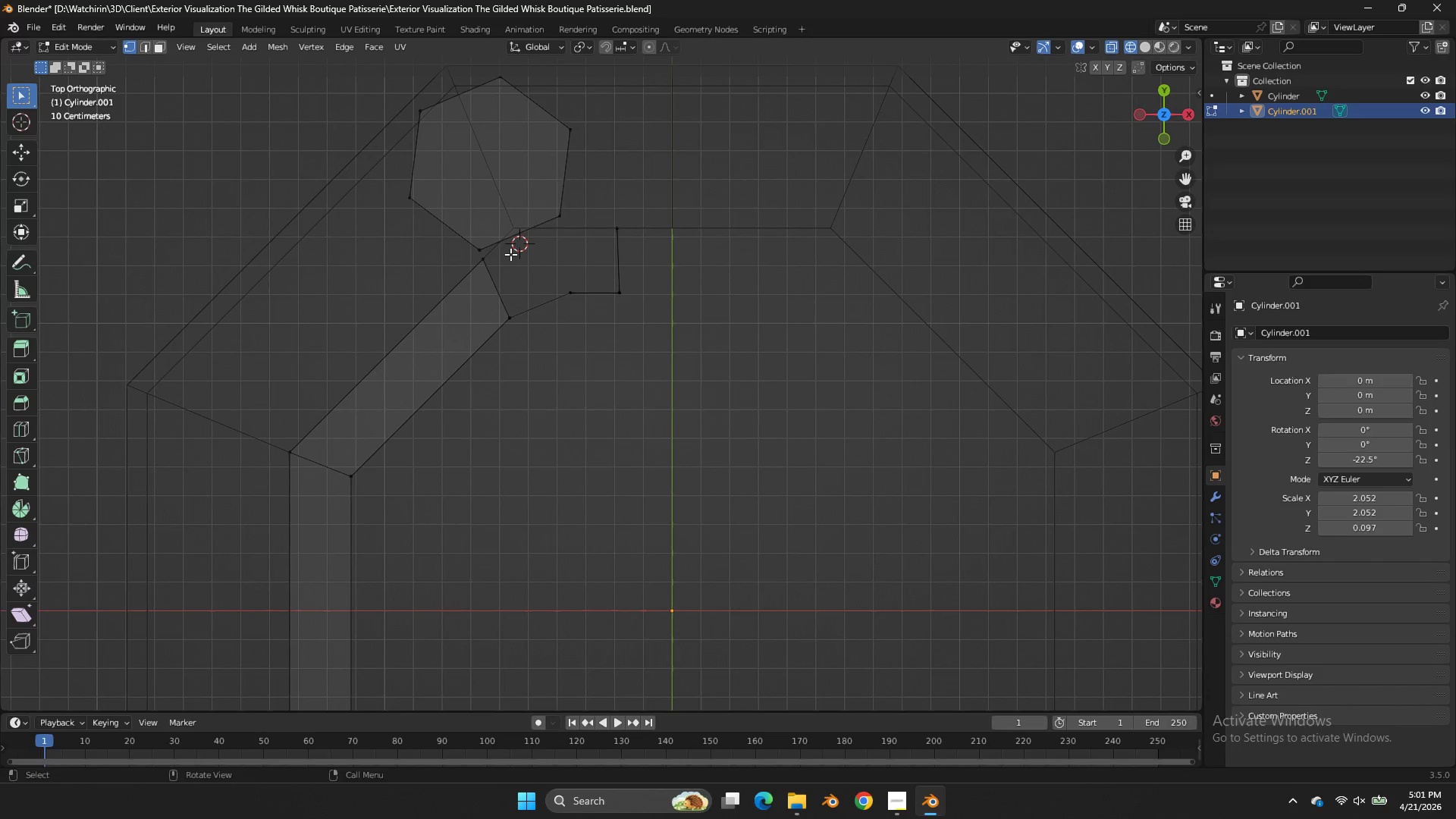 
left_click_drag(start_coordinate=[508, 254], to_coordinate=[466, 276])
 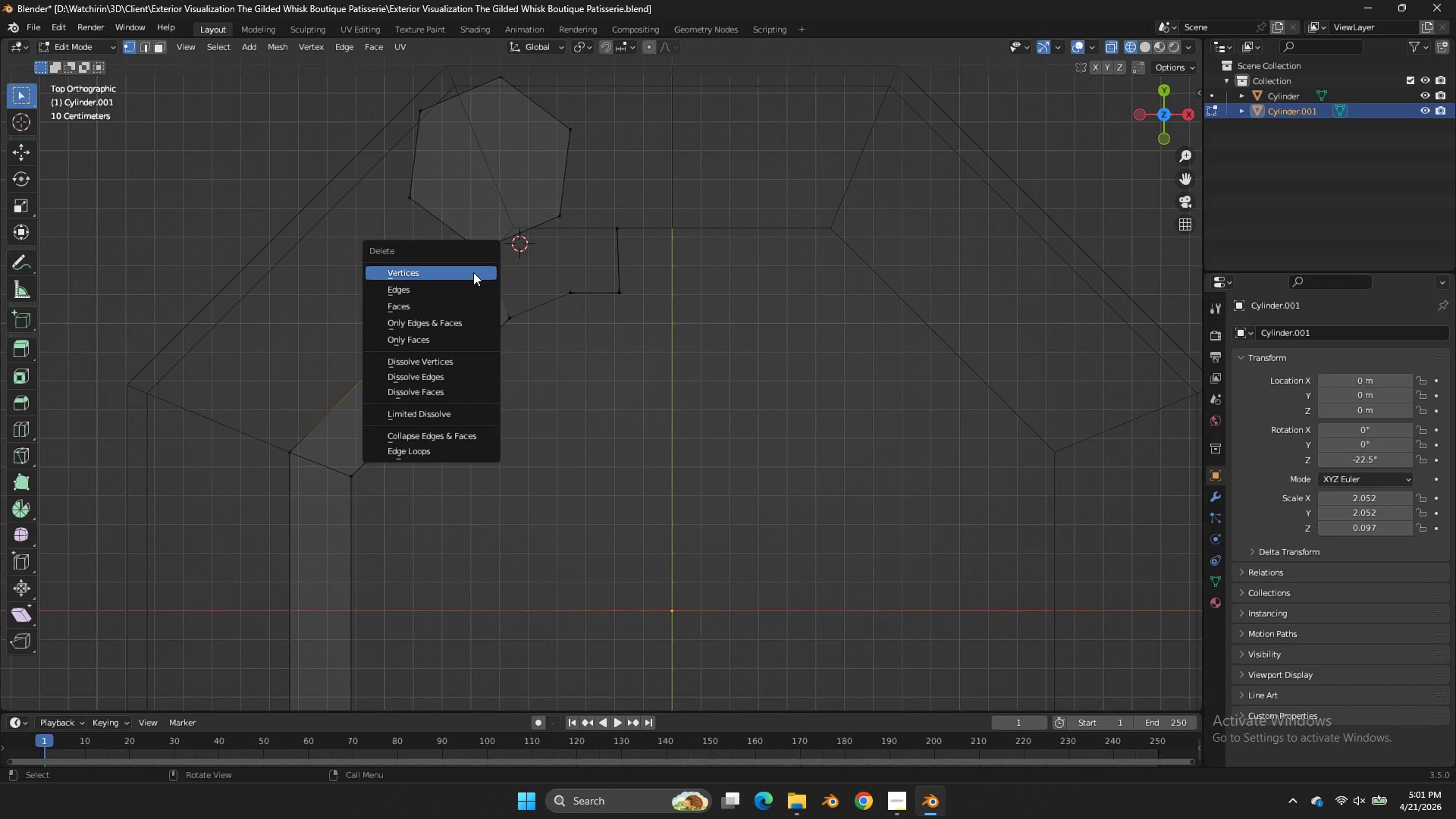 
key(X)
 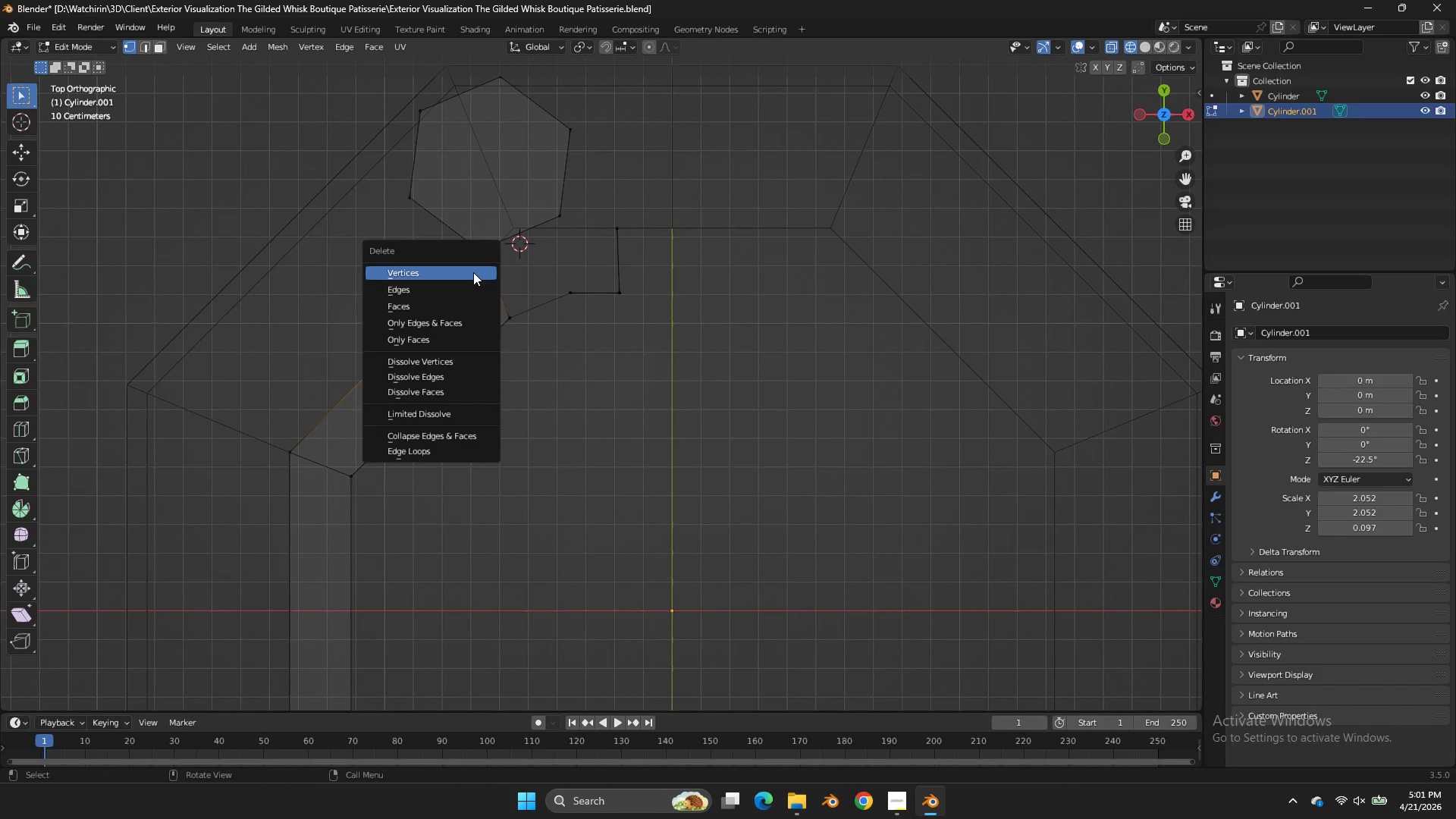 
left_click([473, 272])
 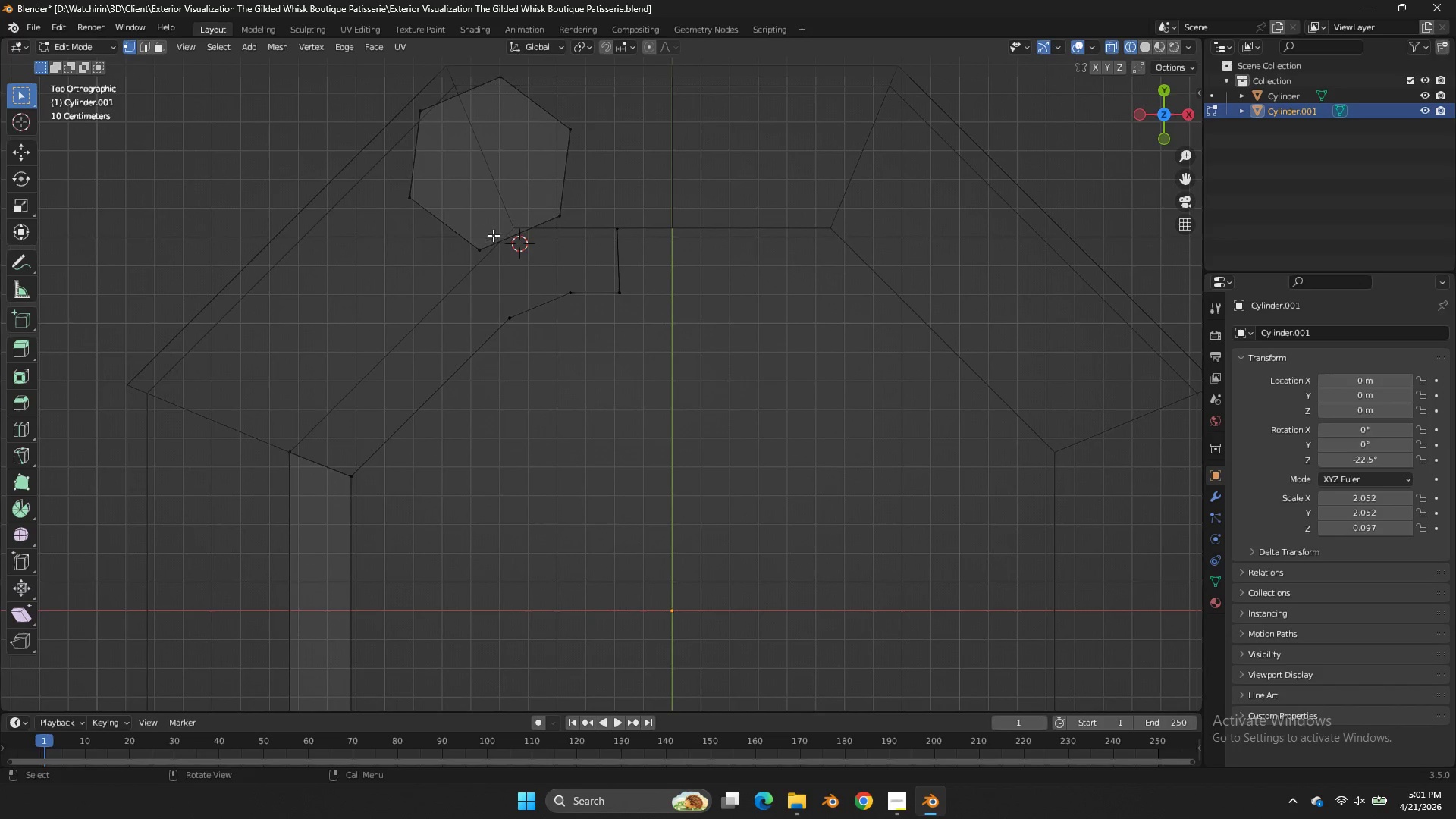 
left_click_drag(start_coordinate=[493, 235], to_coordinate=[450, 275])
 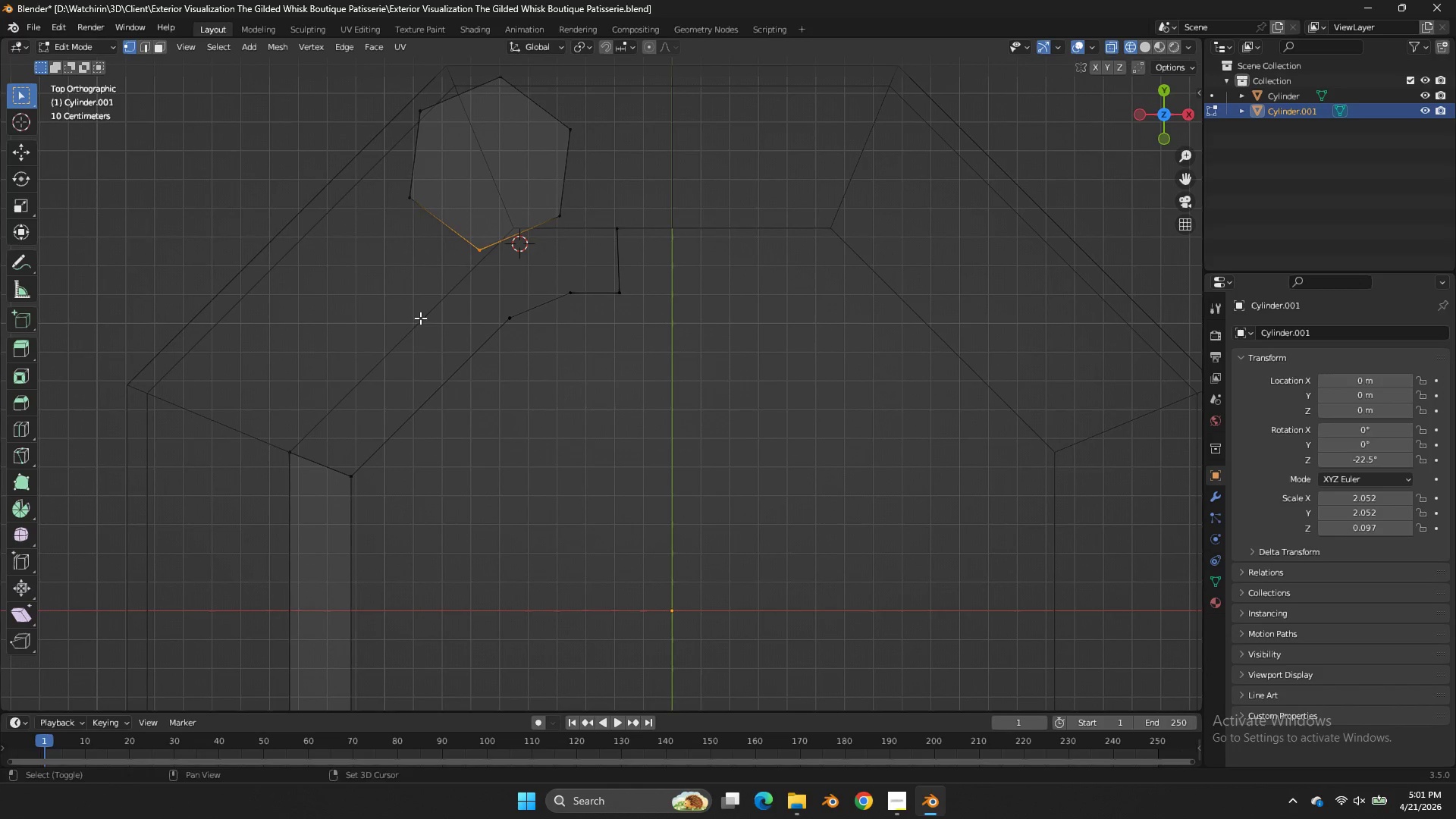 
hold_key(key=ShiftLeft, duration=1.3)
left_click_drag(start_coordinate=[404, 335], to_coordinate=[265, 457])
 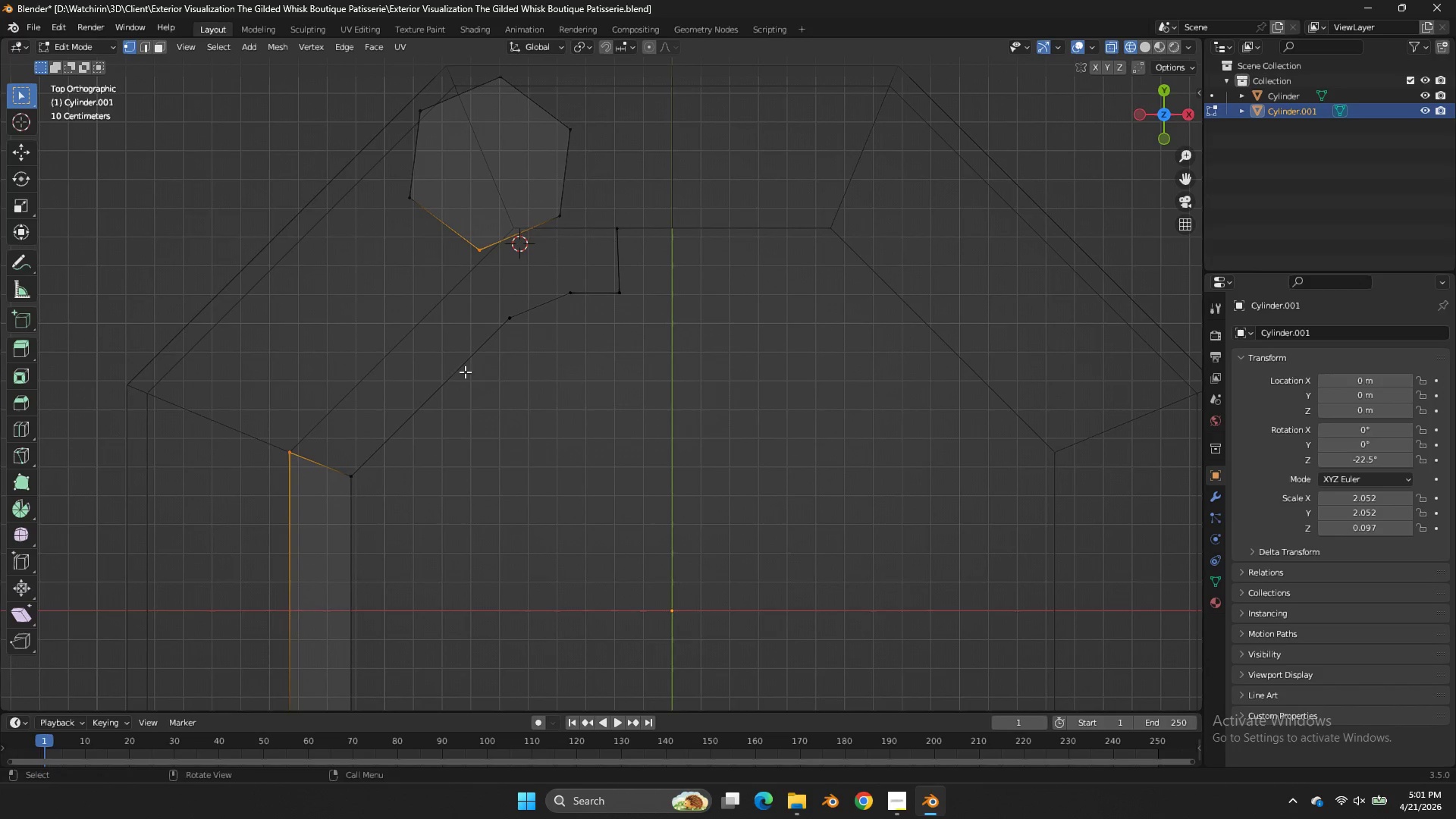 
type(fzzfz)
 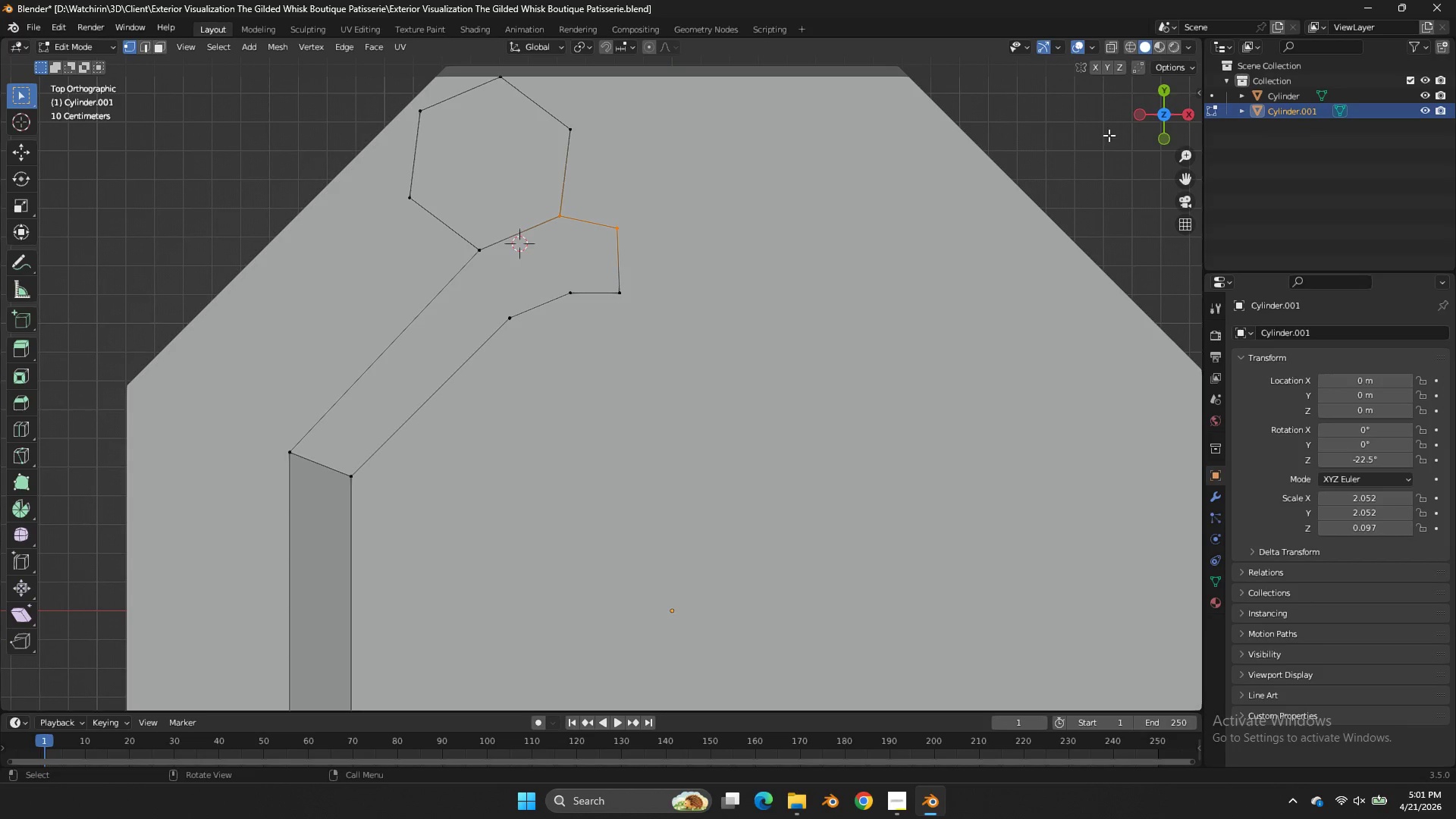 
left_click_drag(start_coordinate=[685, 183], to_coordinate=[537, 255])
 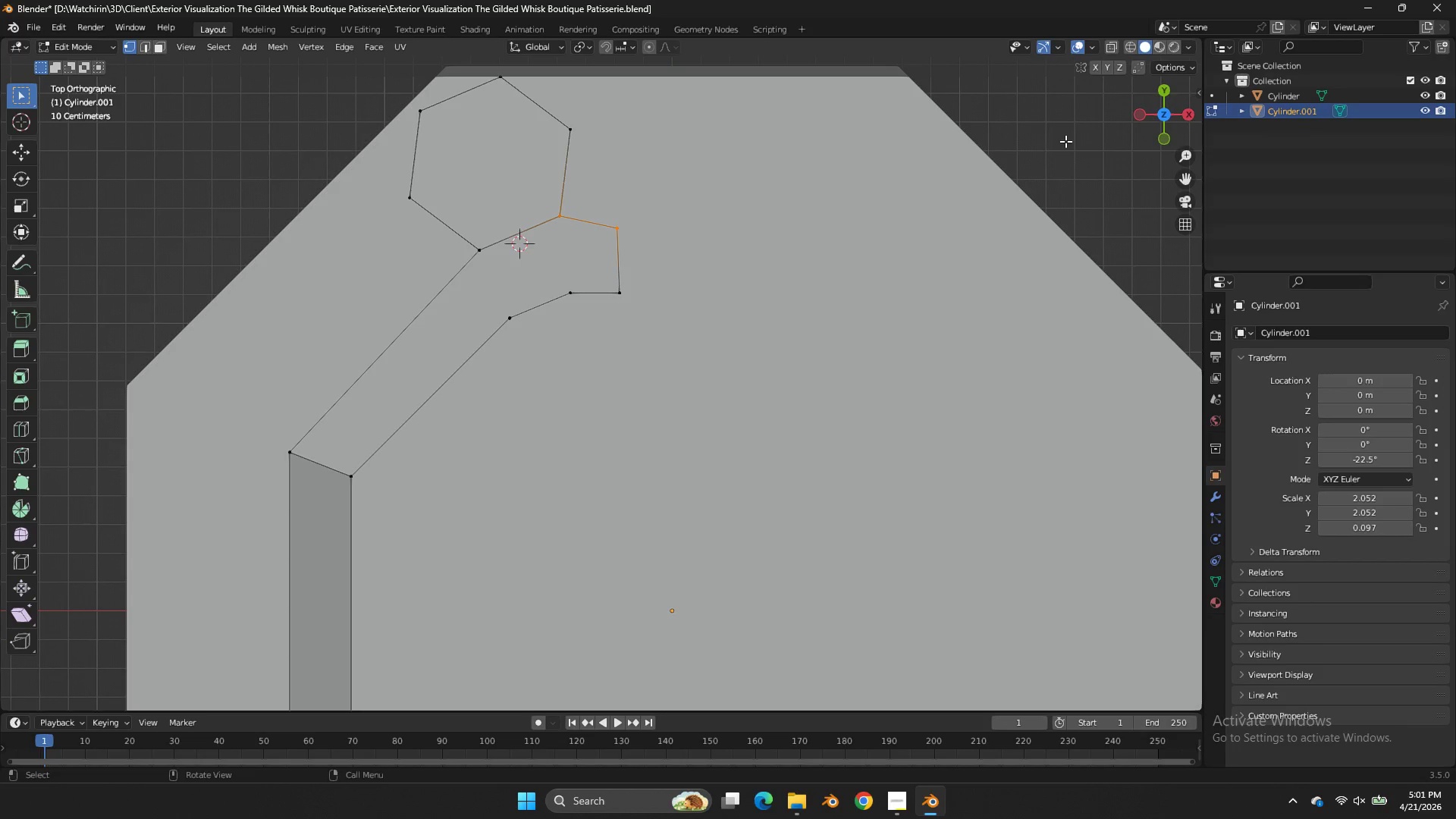 
left_click_drag(start_coordinate=[1119, 125], to_coordinate=[1160, 105])
 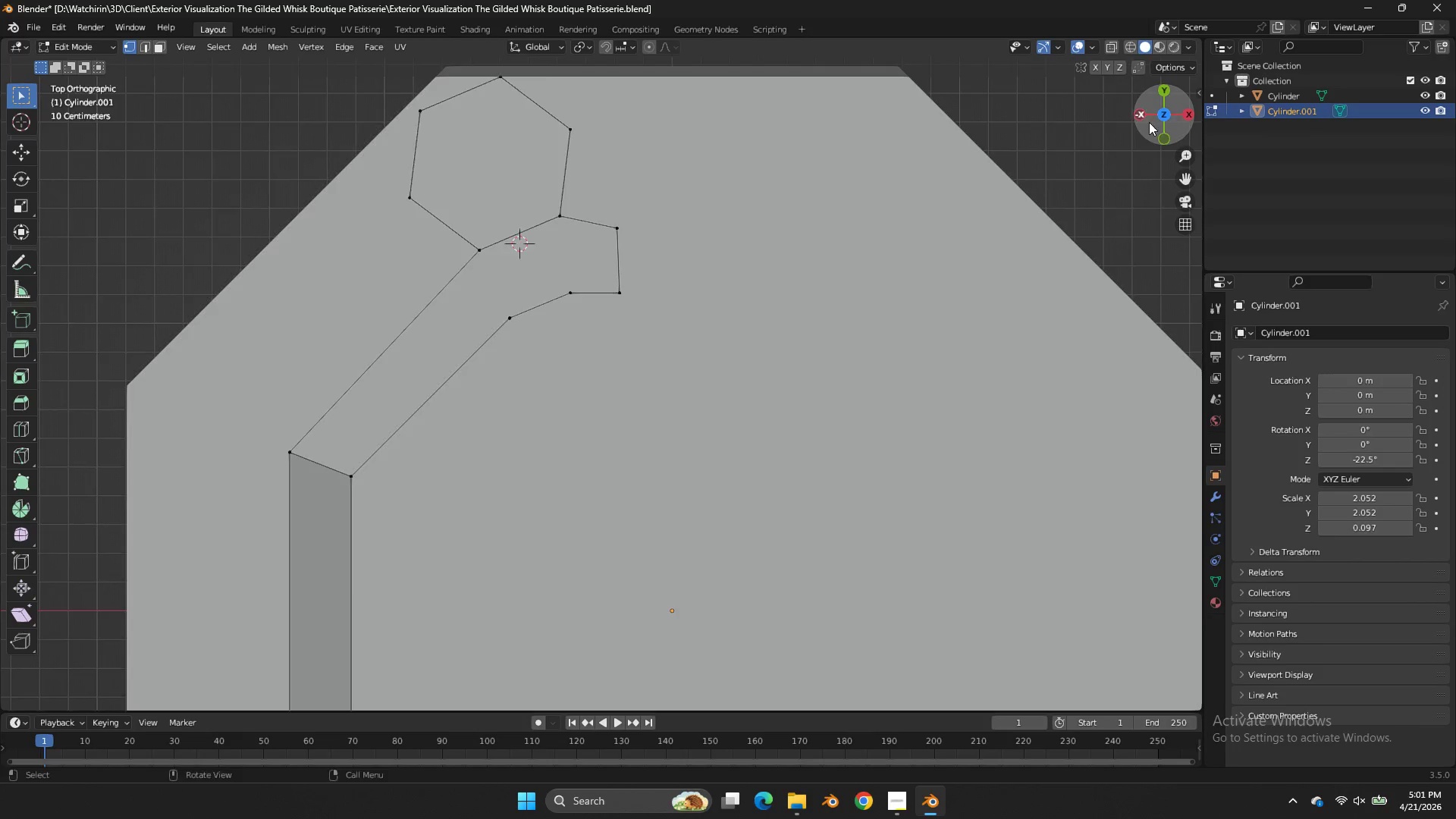 
left_click_drag(start_coordinate=[1149, 122], to_coordinate=[1143, 693])
 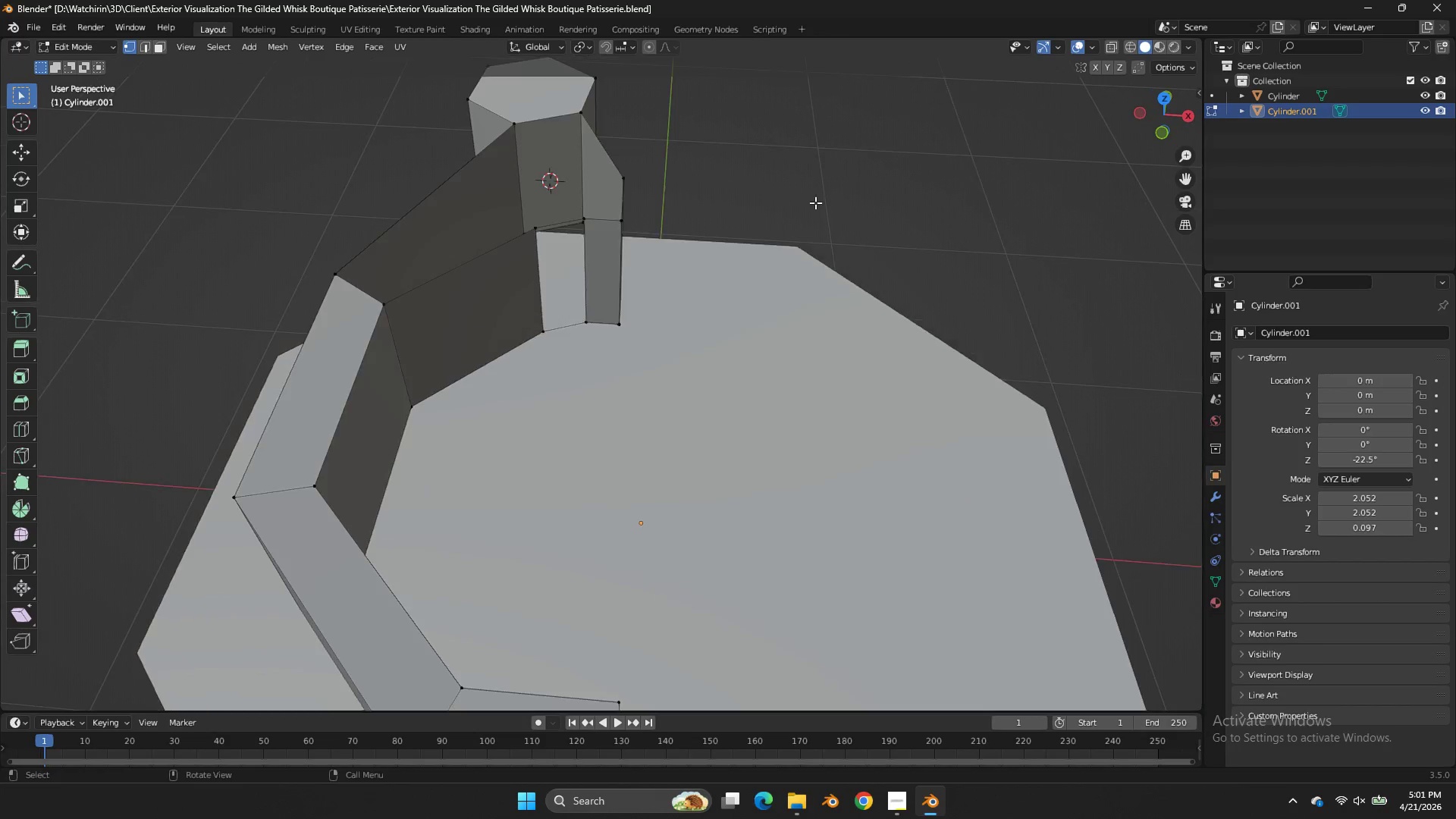 
left_click([543, 243])
 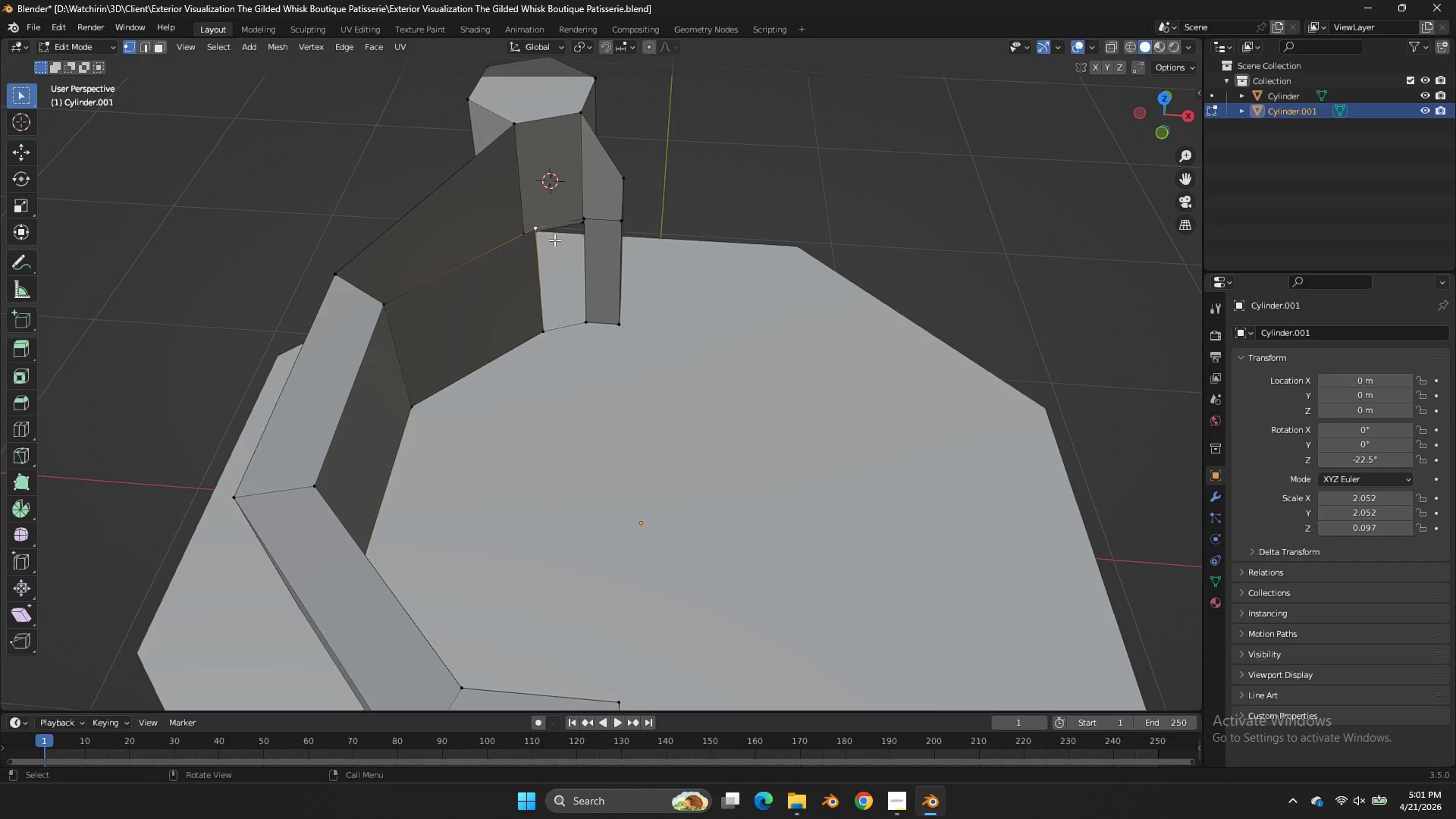 
scroll: coordinate [846, 198], scroll_direction: down, amount: 2.0
 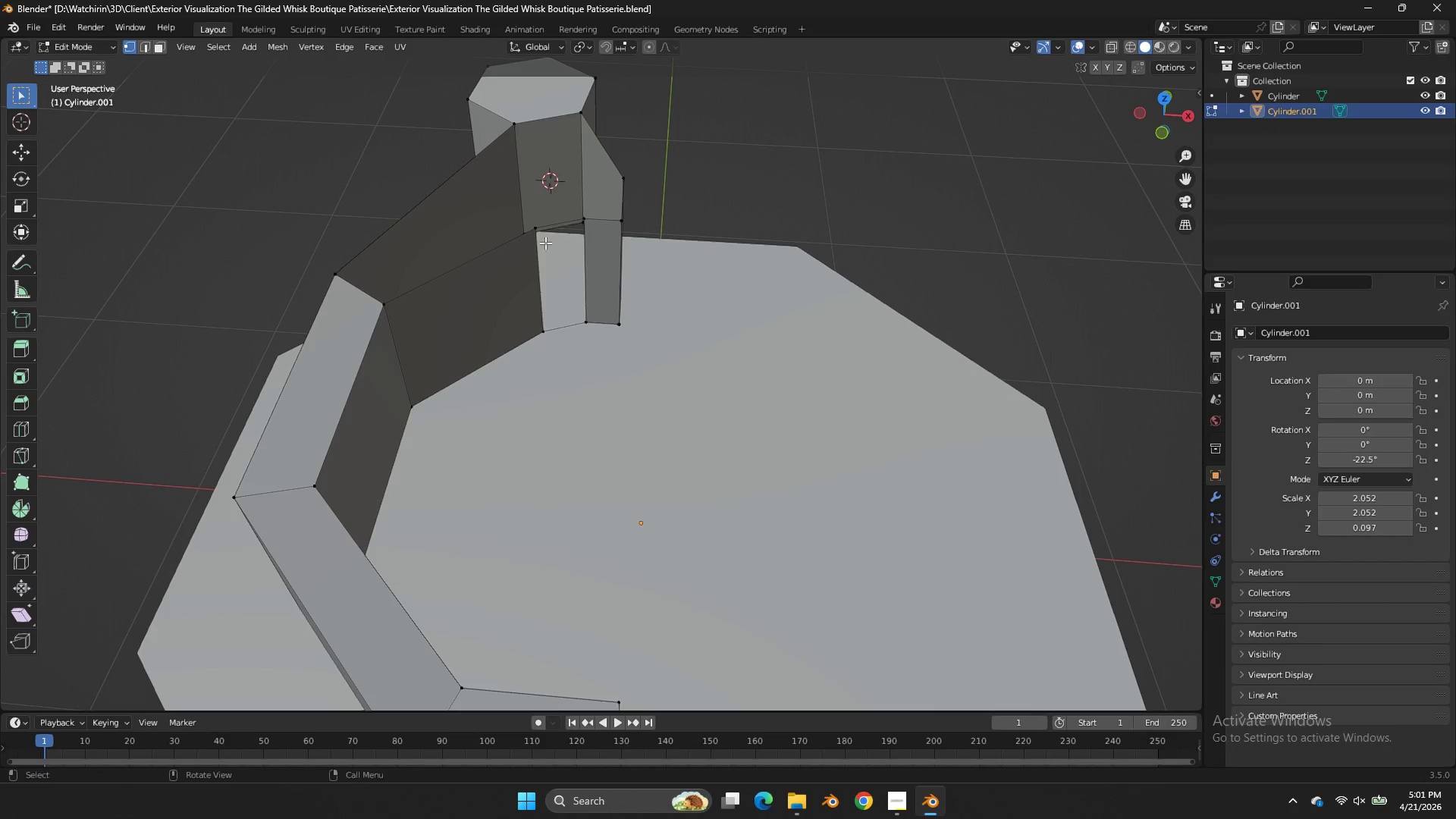 
key(Shift+ShiftLeft)
 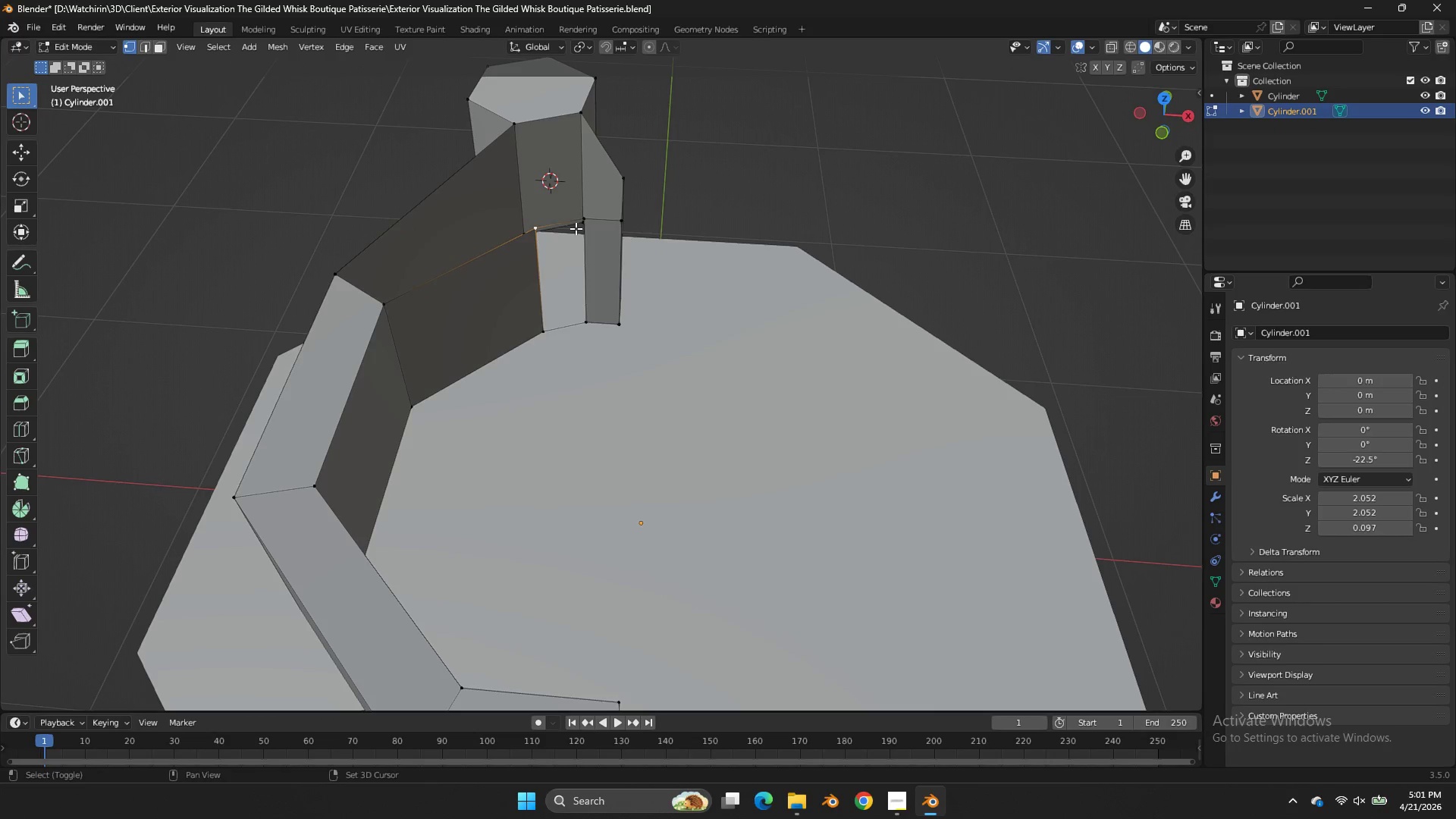 
double_click([576, 228])
 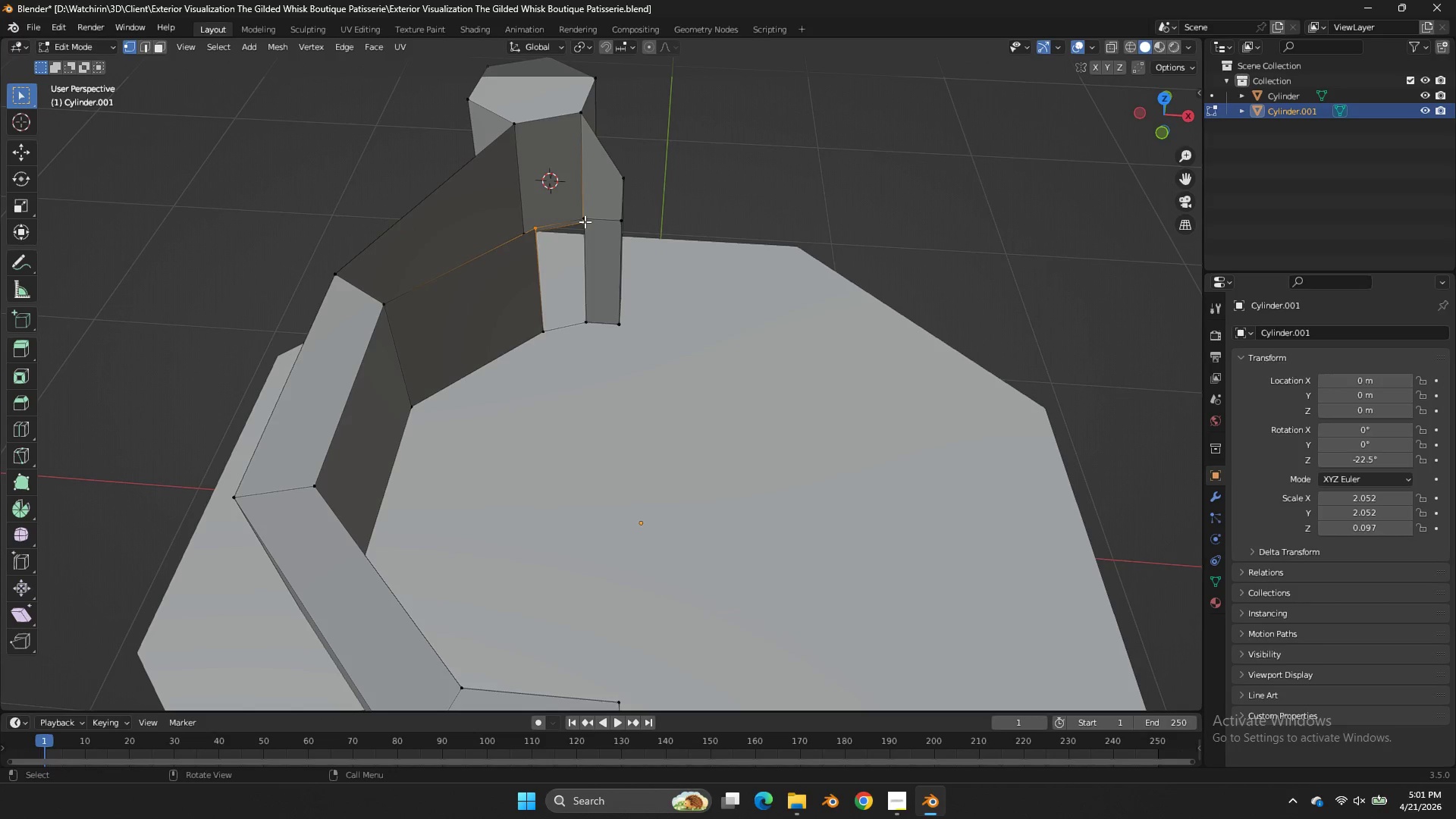 
hold_key(key=ShiftLeft, duration=0.47)
double_click([532, 224])
 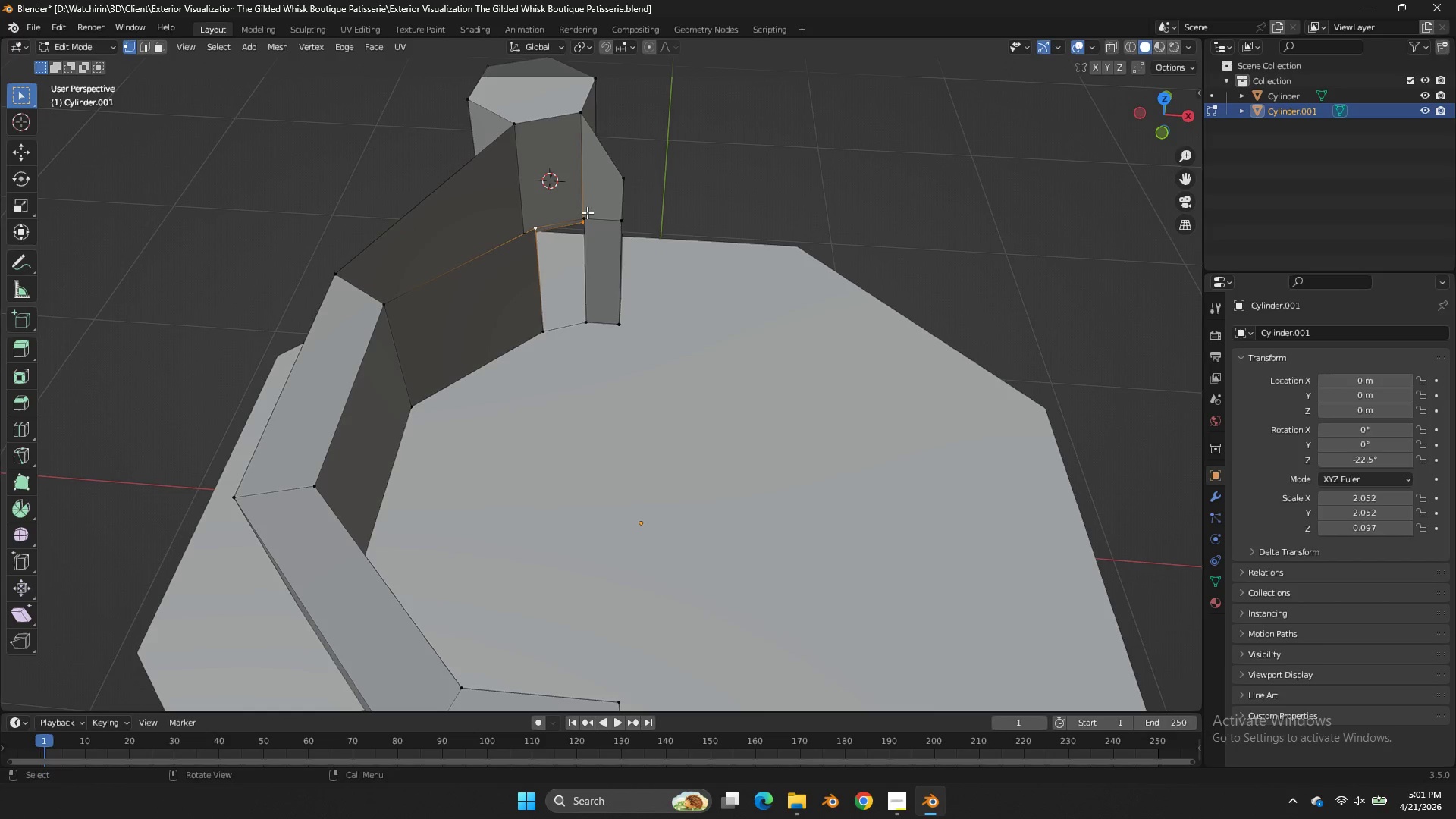 
key(Shift+ShiftLeft)
 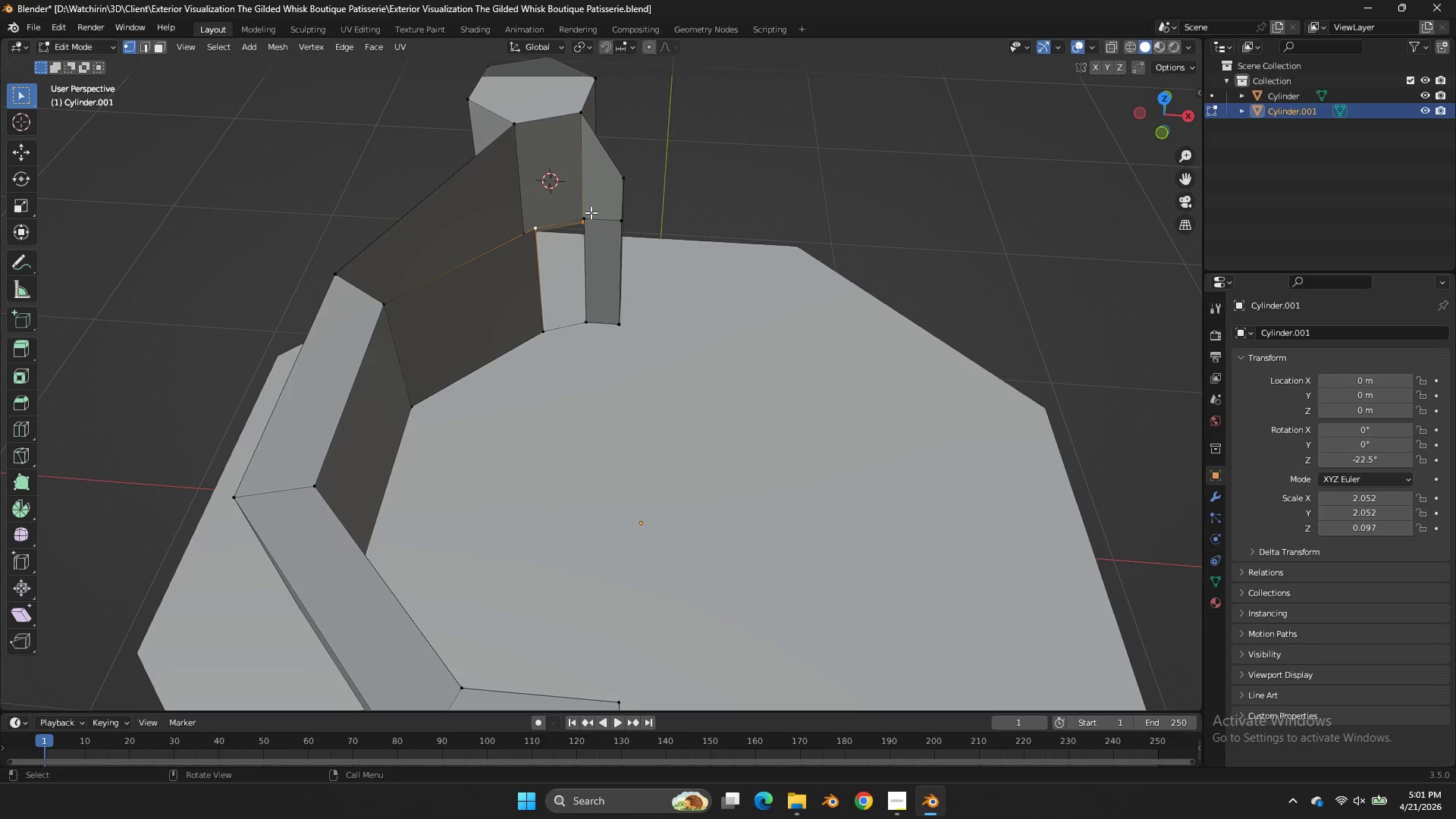 
left_click([591, 212])
 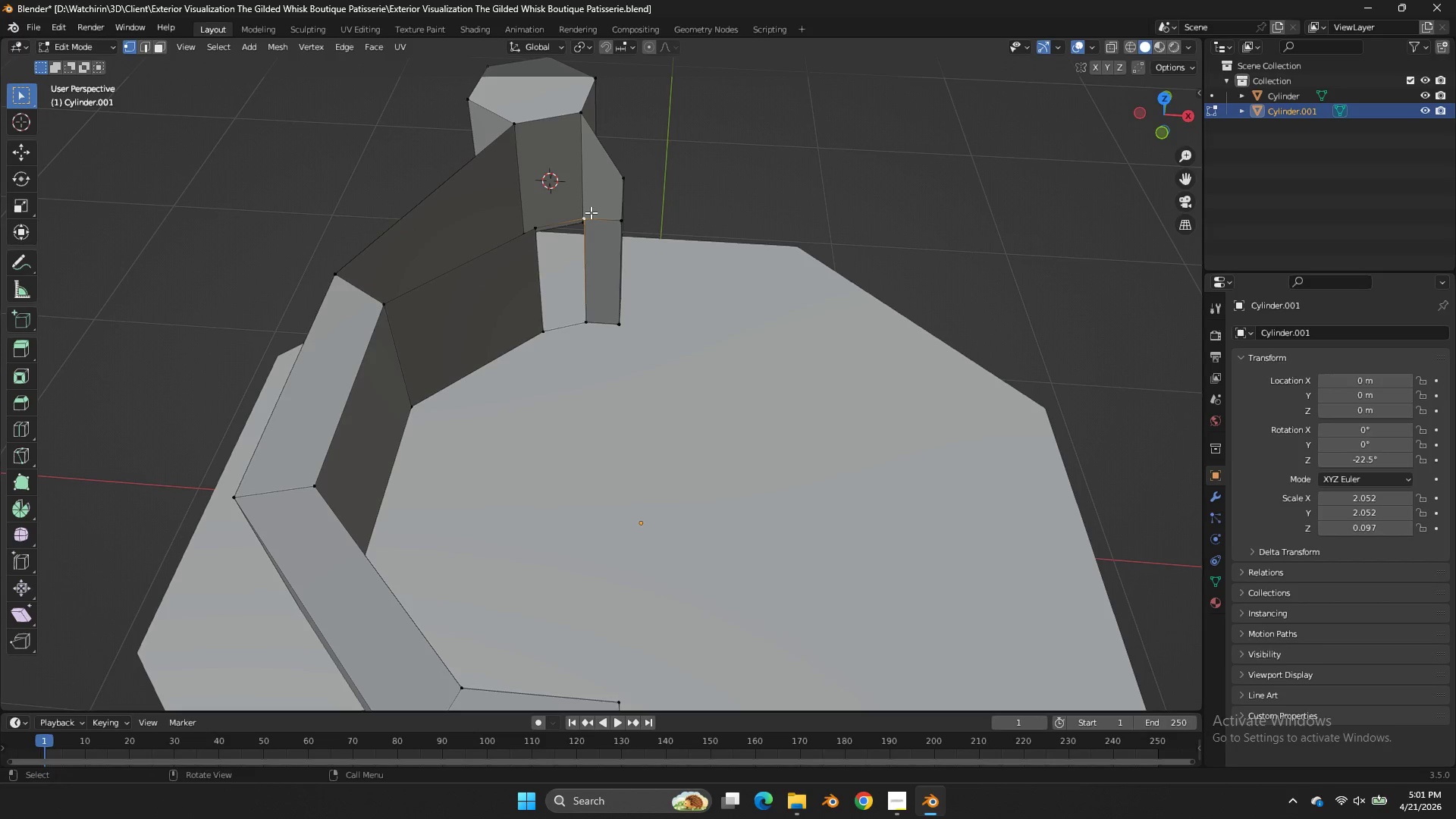 
hold_key(key=ShiftLeft, duration=0.52)
left_click([537, 221])
 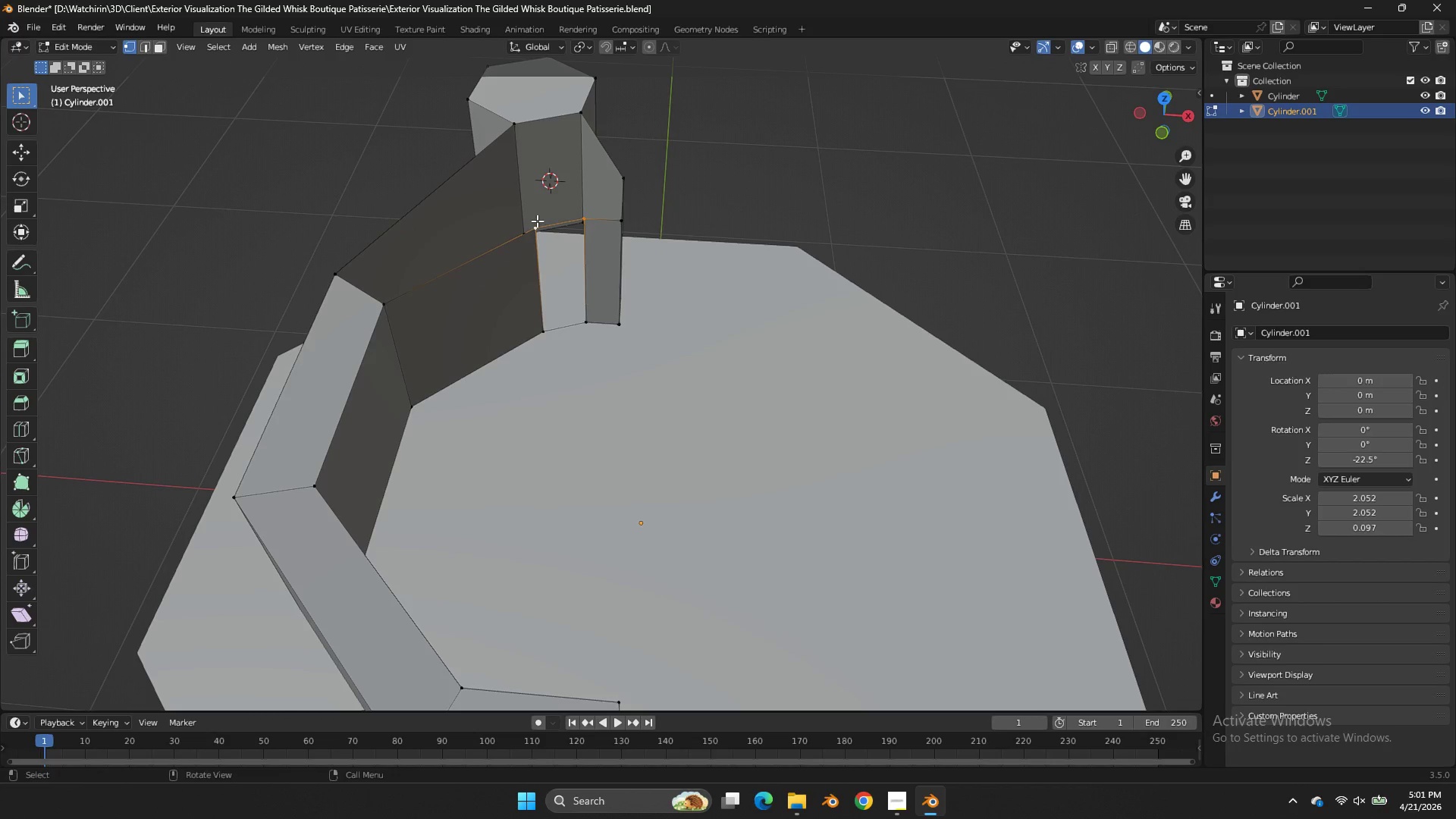 
key(F)
 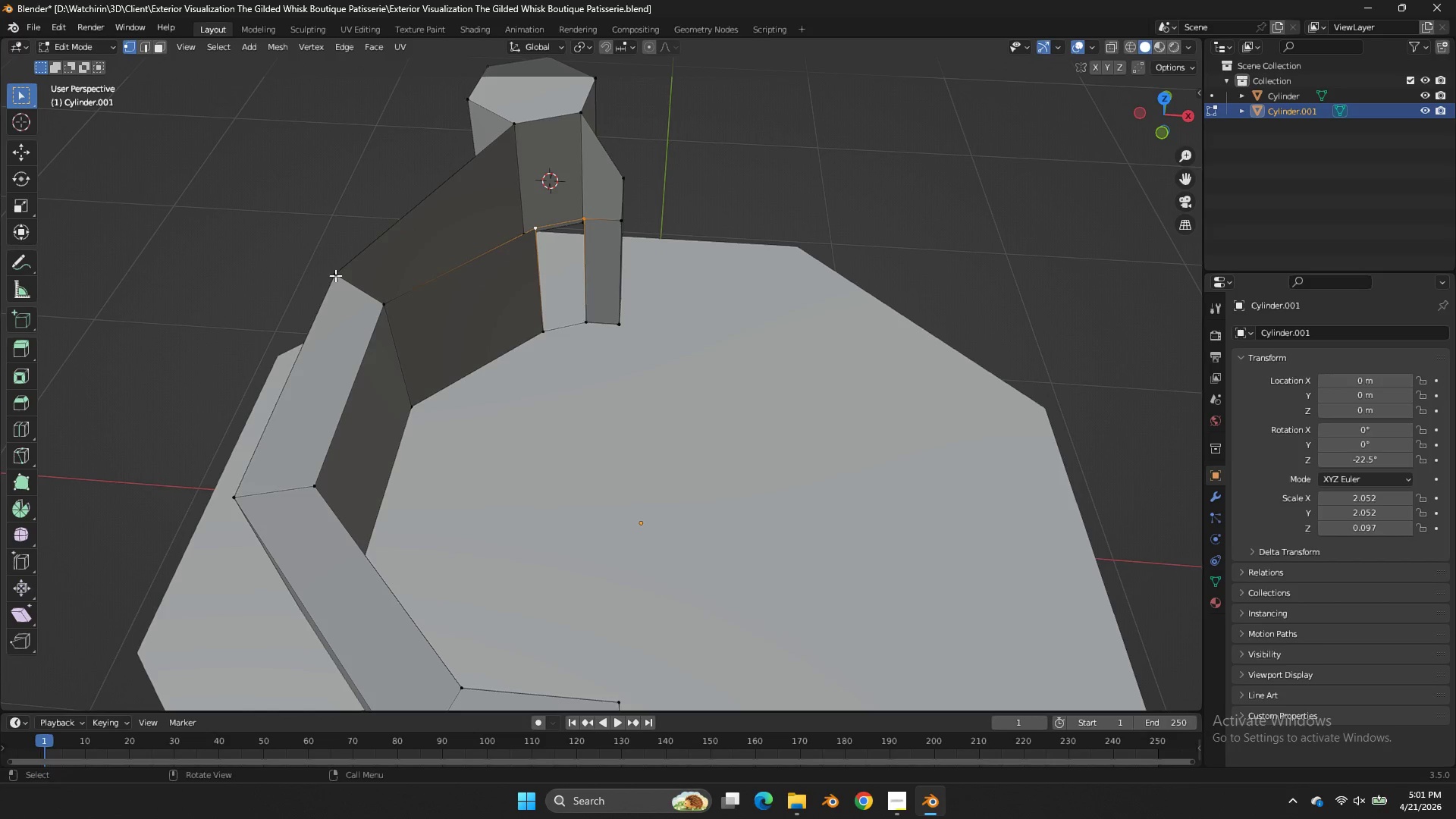 
hold_key(key=ShiftLeft, duration=0.34)
double_click([390, 318])
 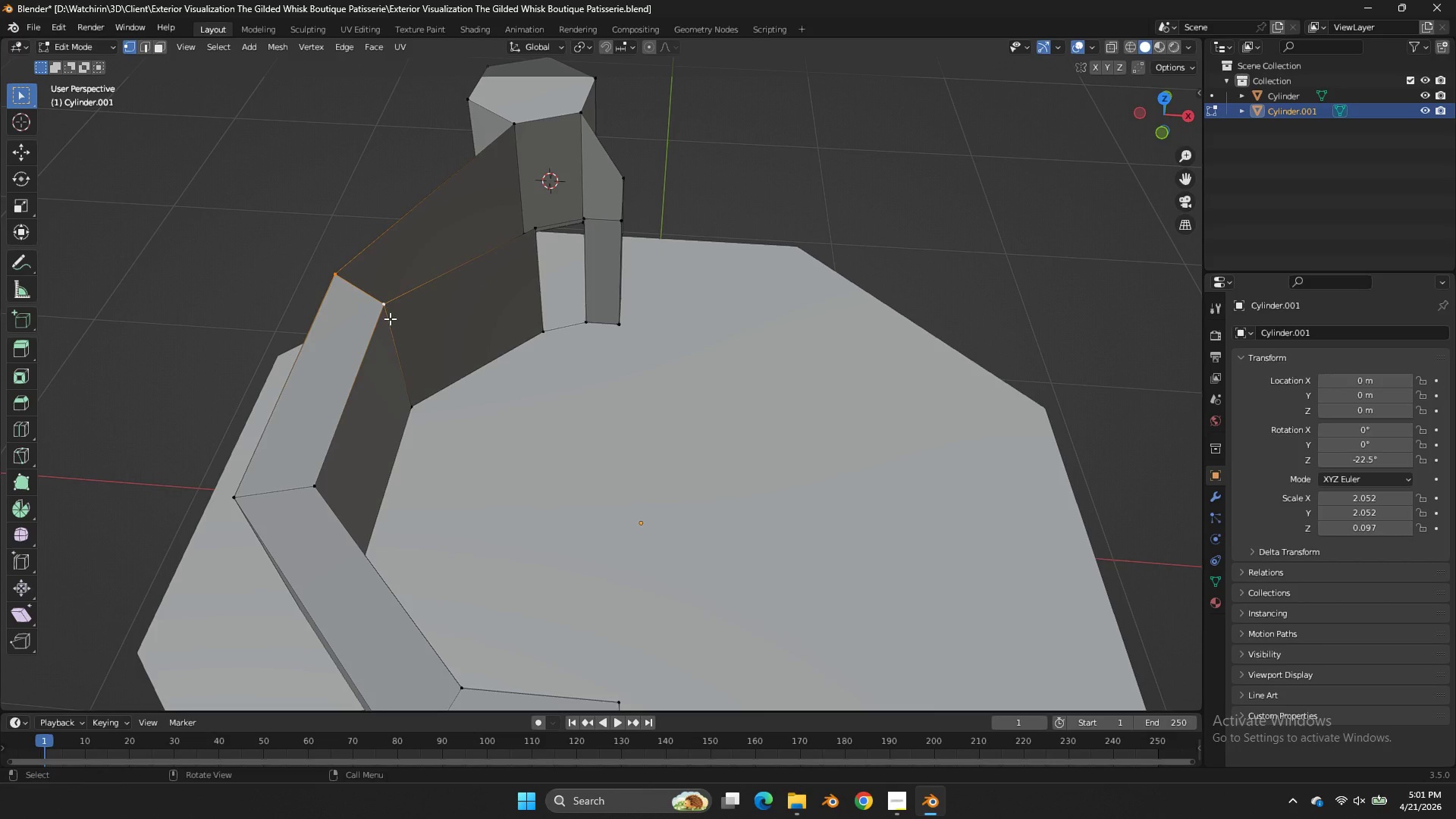 
key(F)
 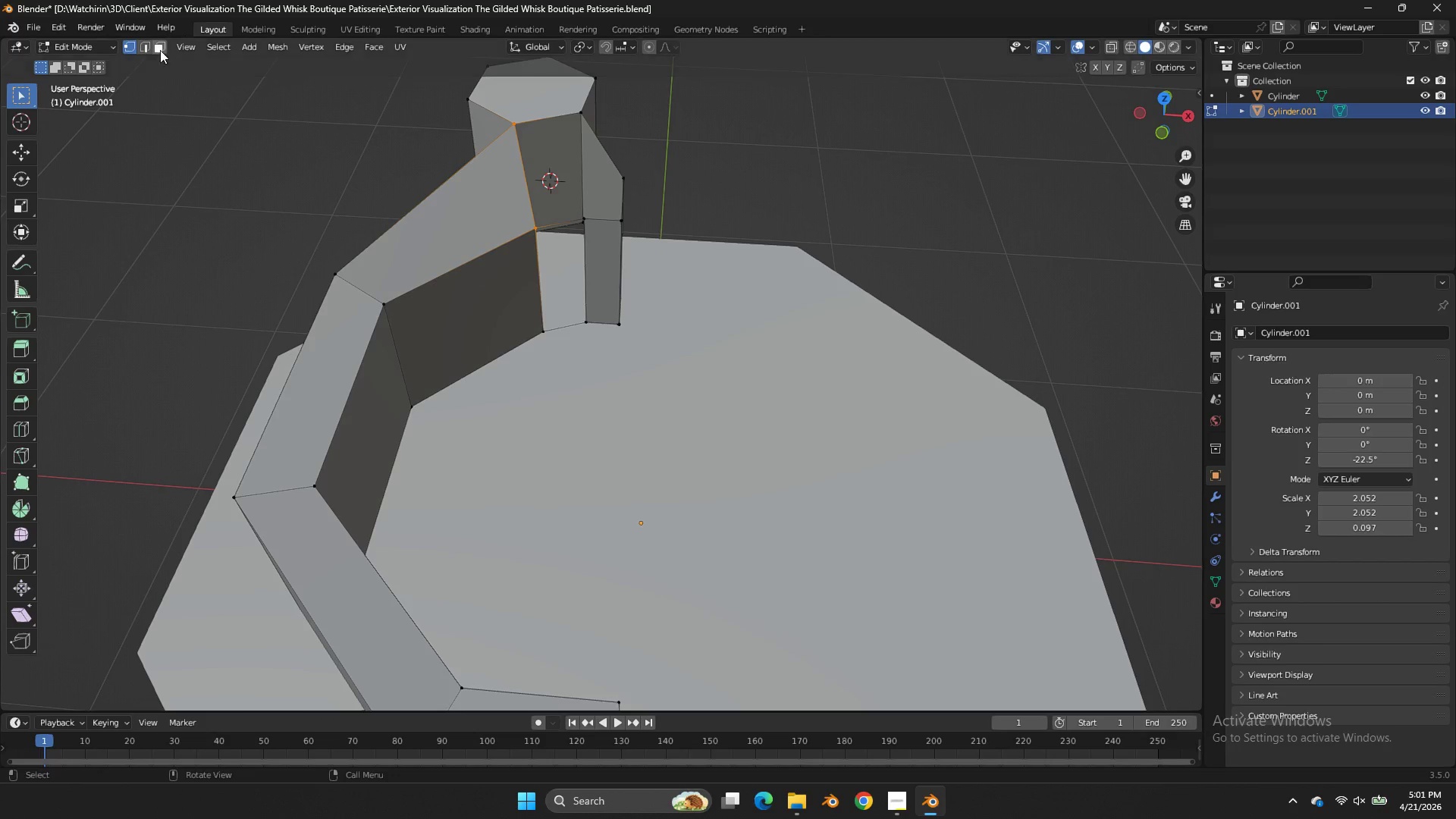 
left_click([159, 50])
 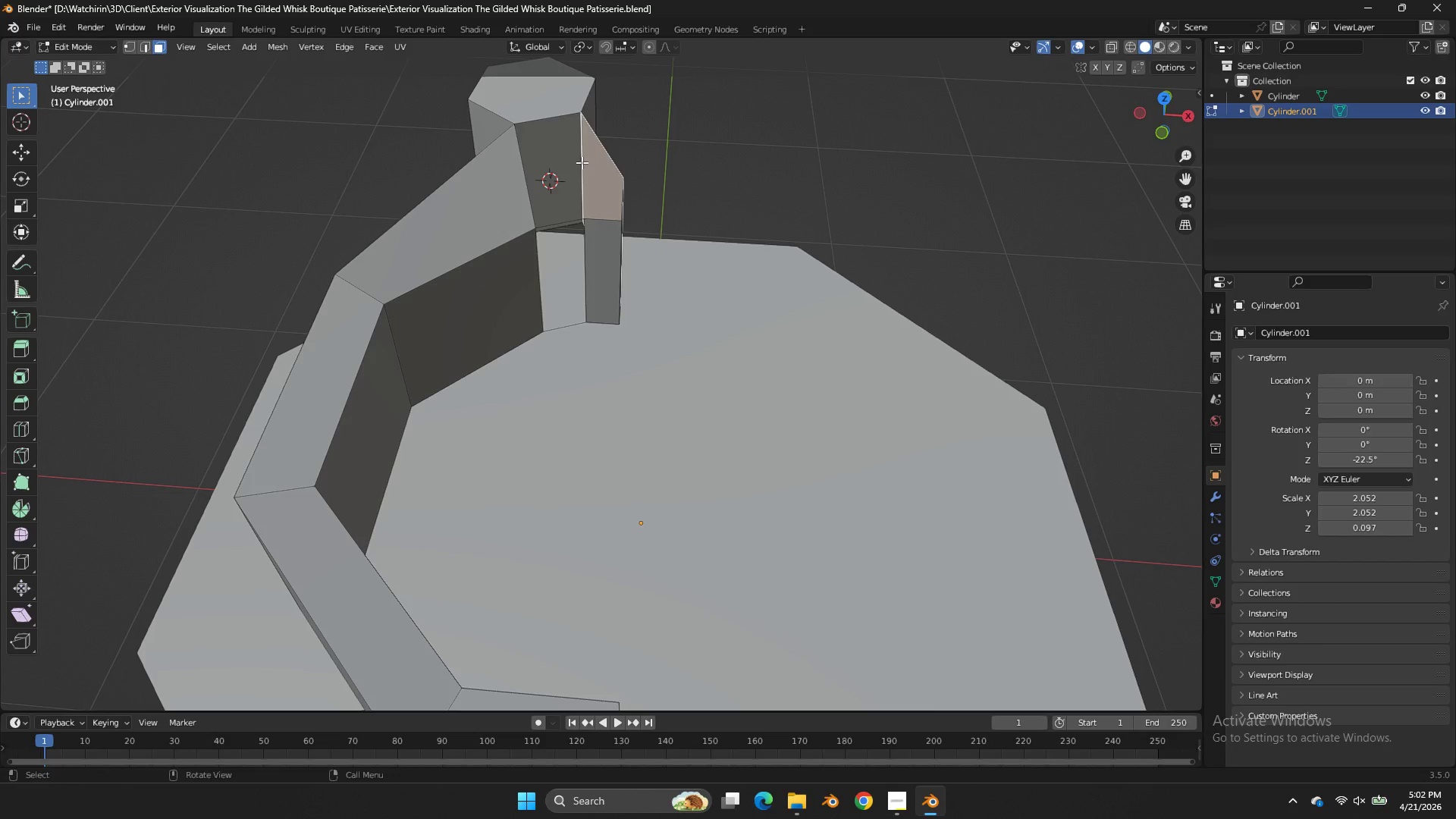 
triple_click([580, 162])
 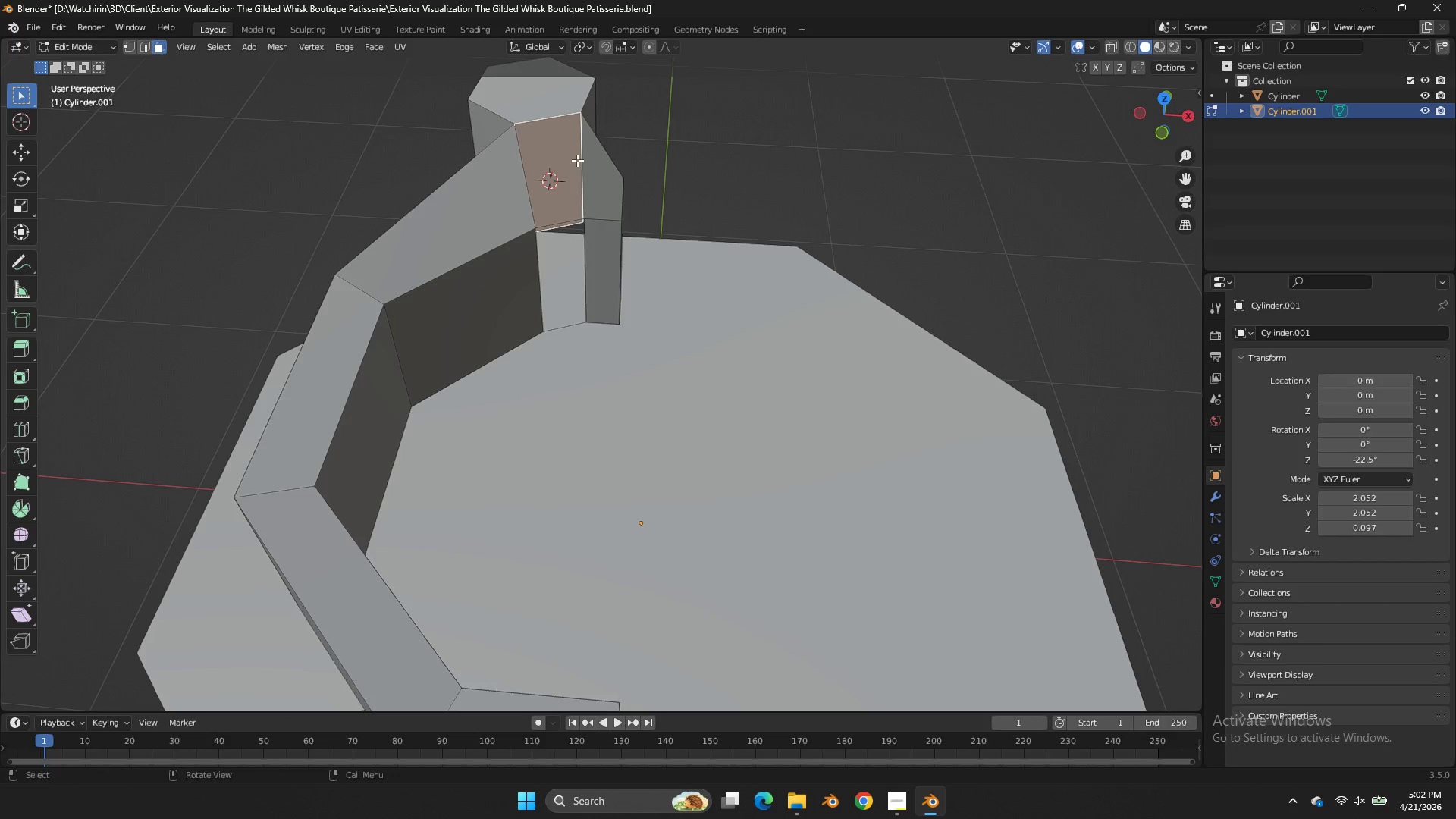 
key(X)
 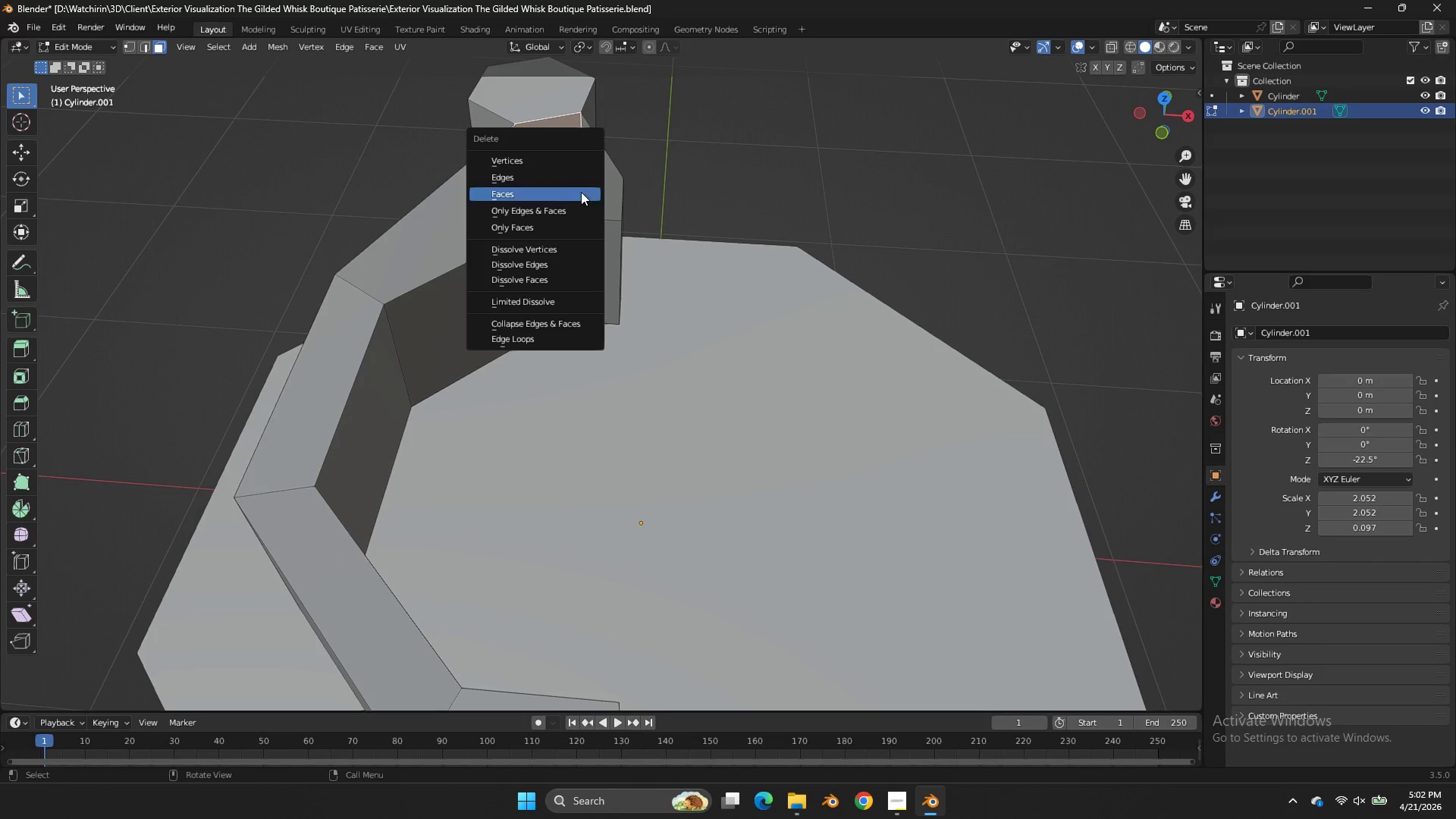 
left_click([582, 193])
 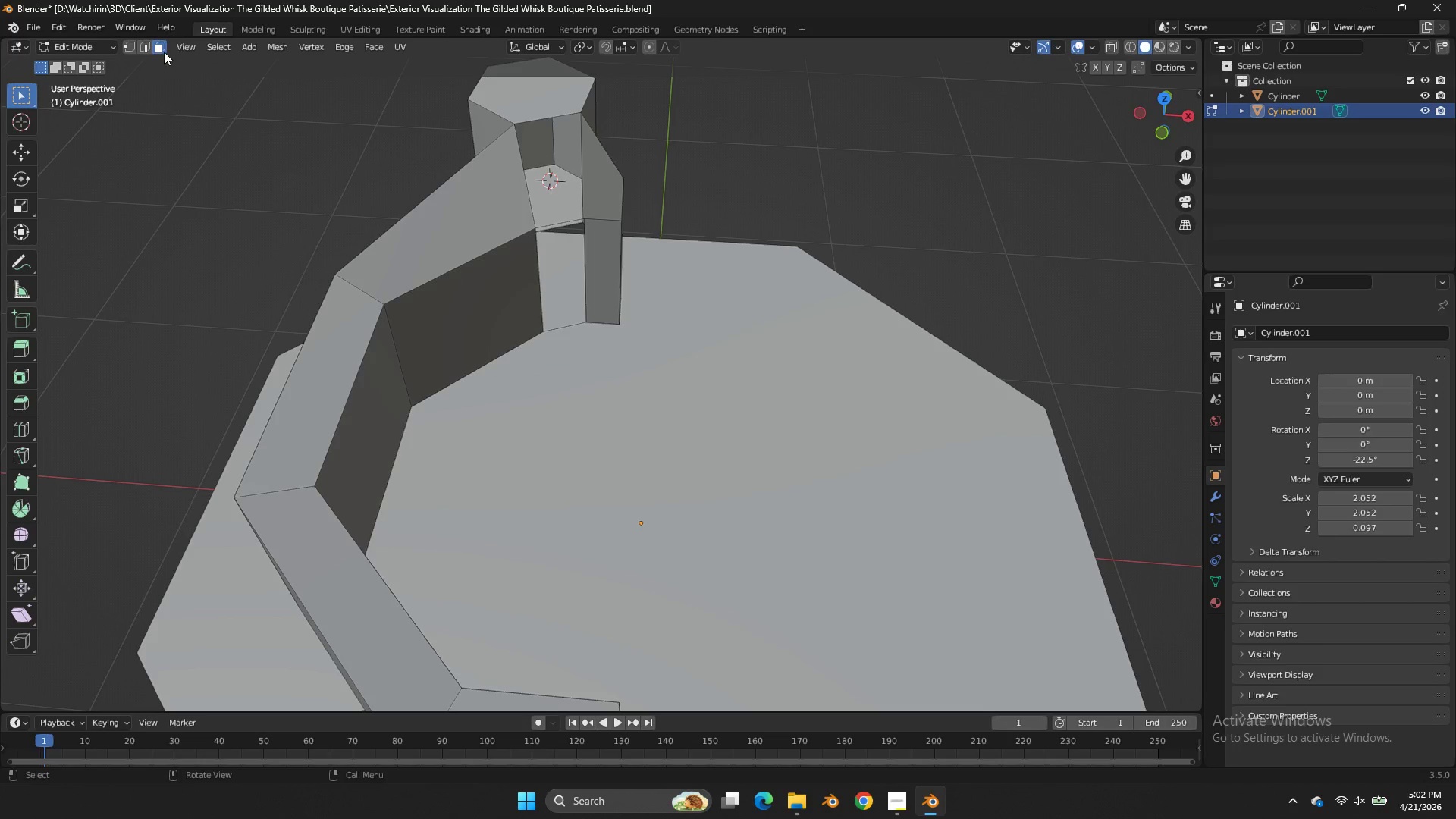 
left_click([152, 44])
 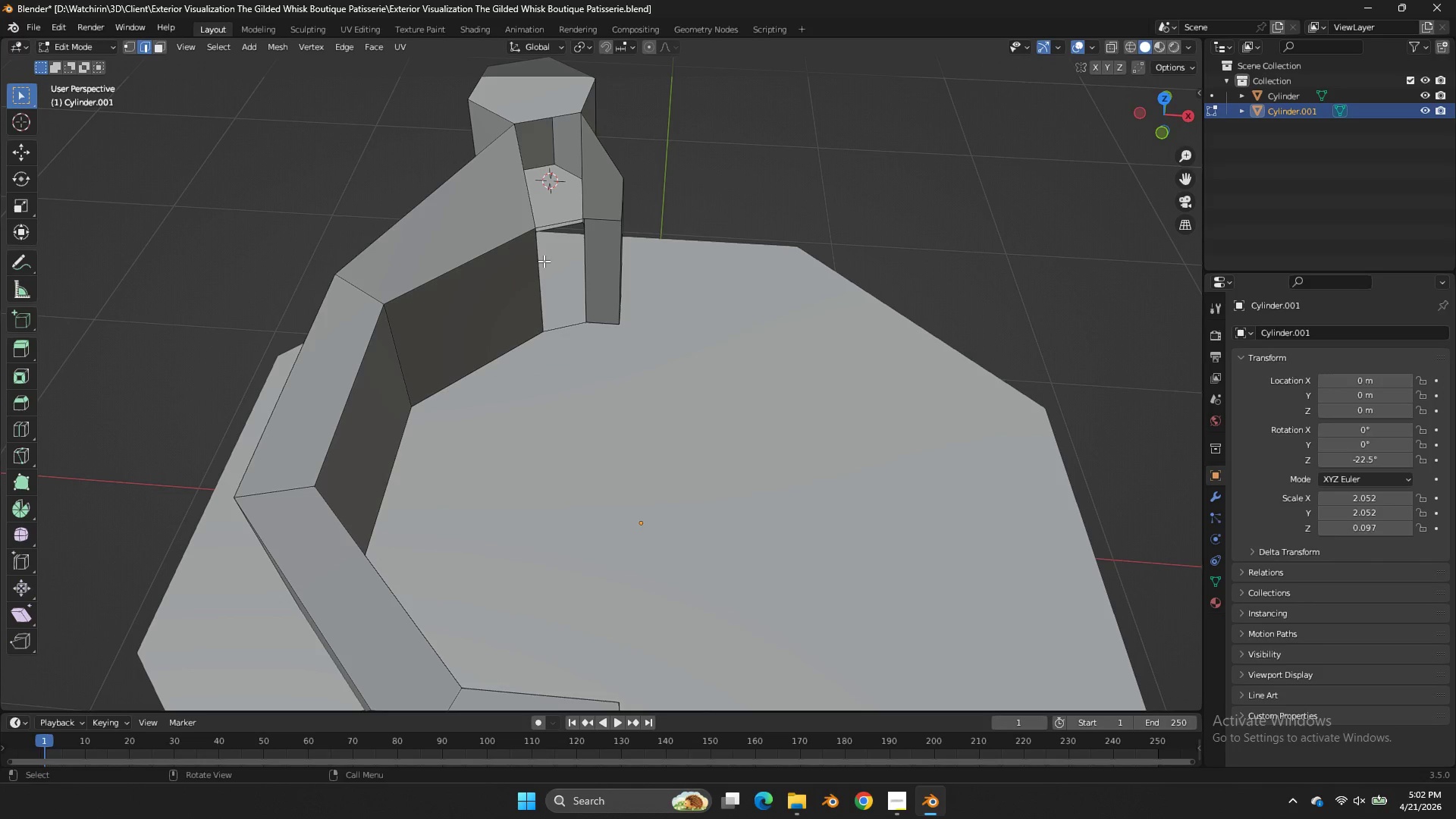 
left_click([535, 263])
 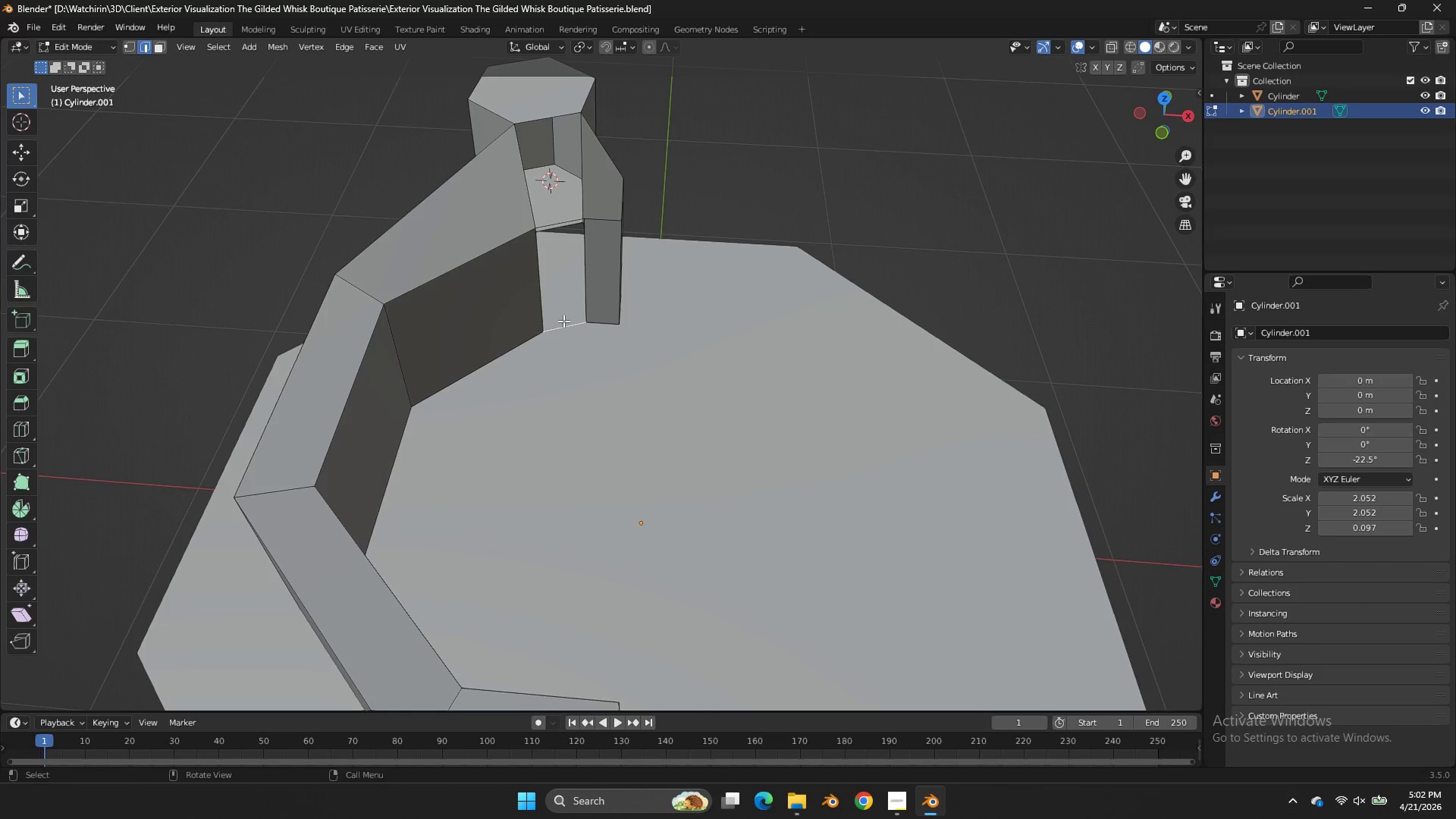 
left_click([539, 299])
 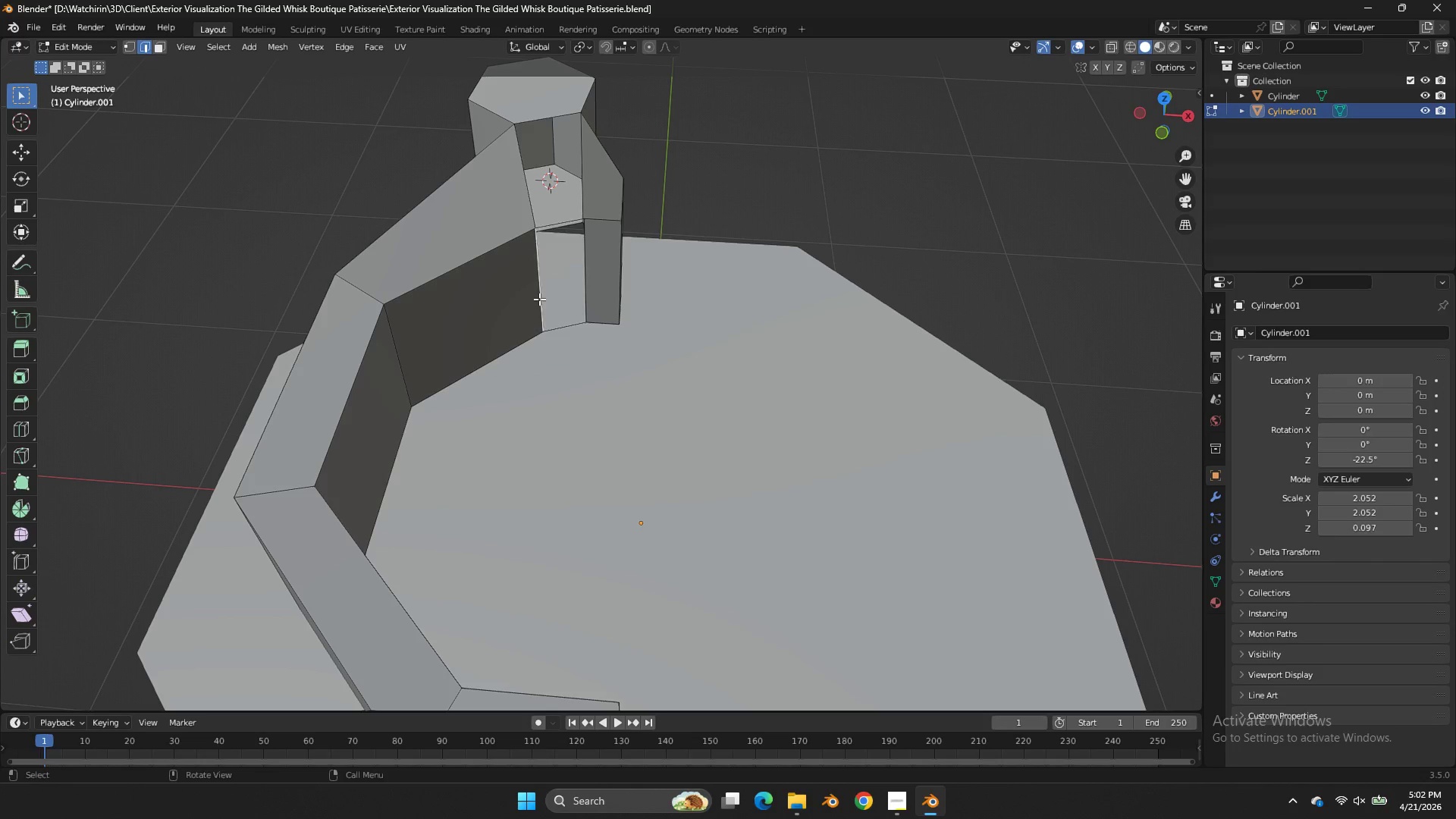 
key(F)
 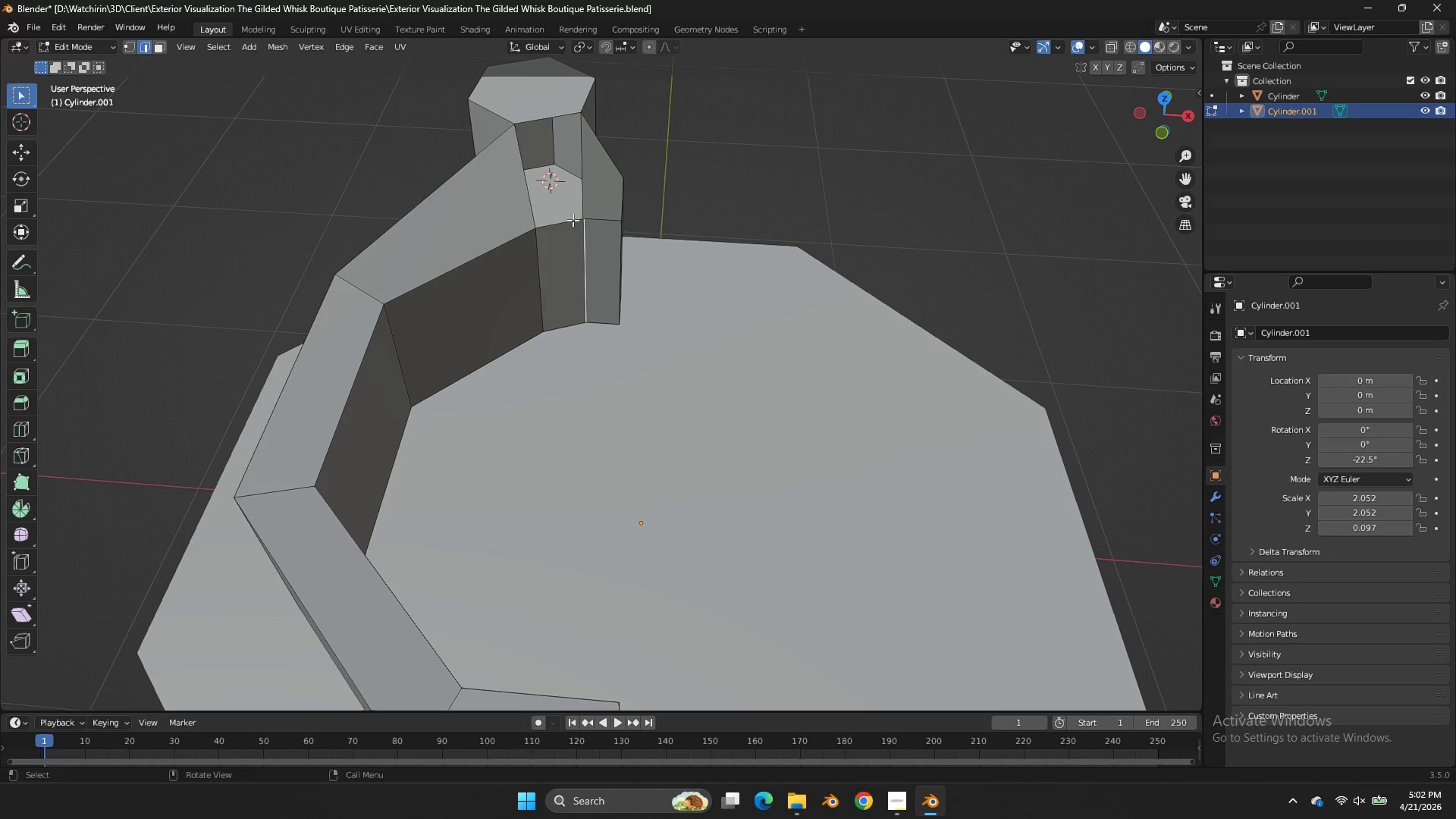 
left_click([562, 223])
 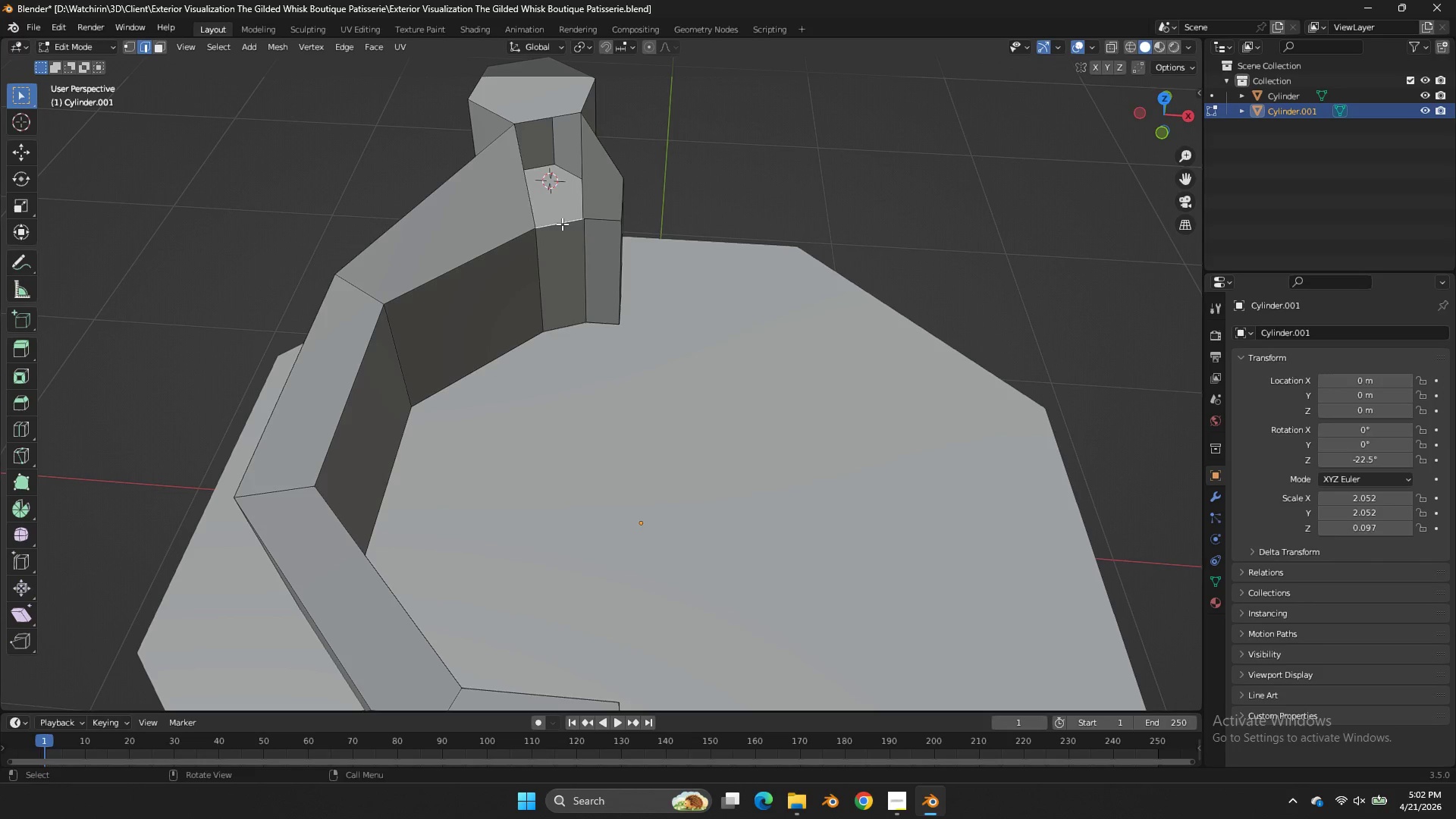 
key(F)
 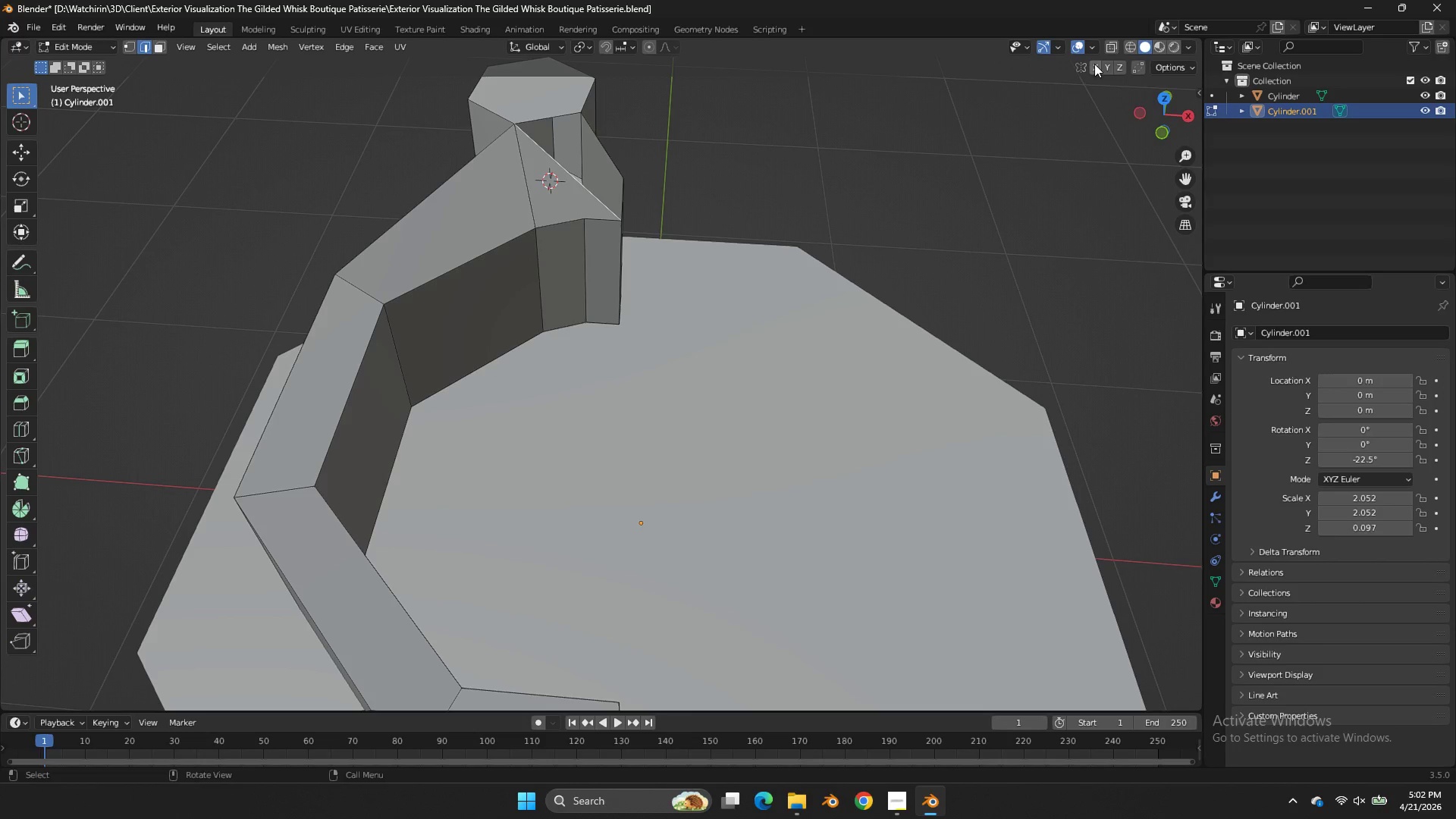 
key(Control+ControlLeft)
 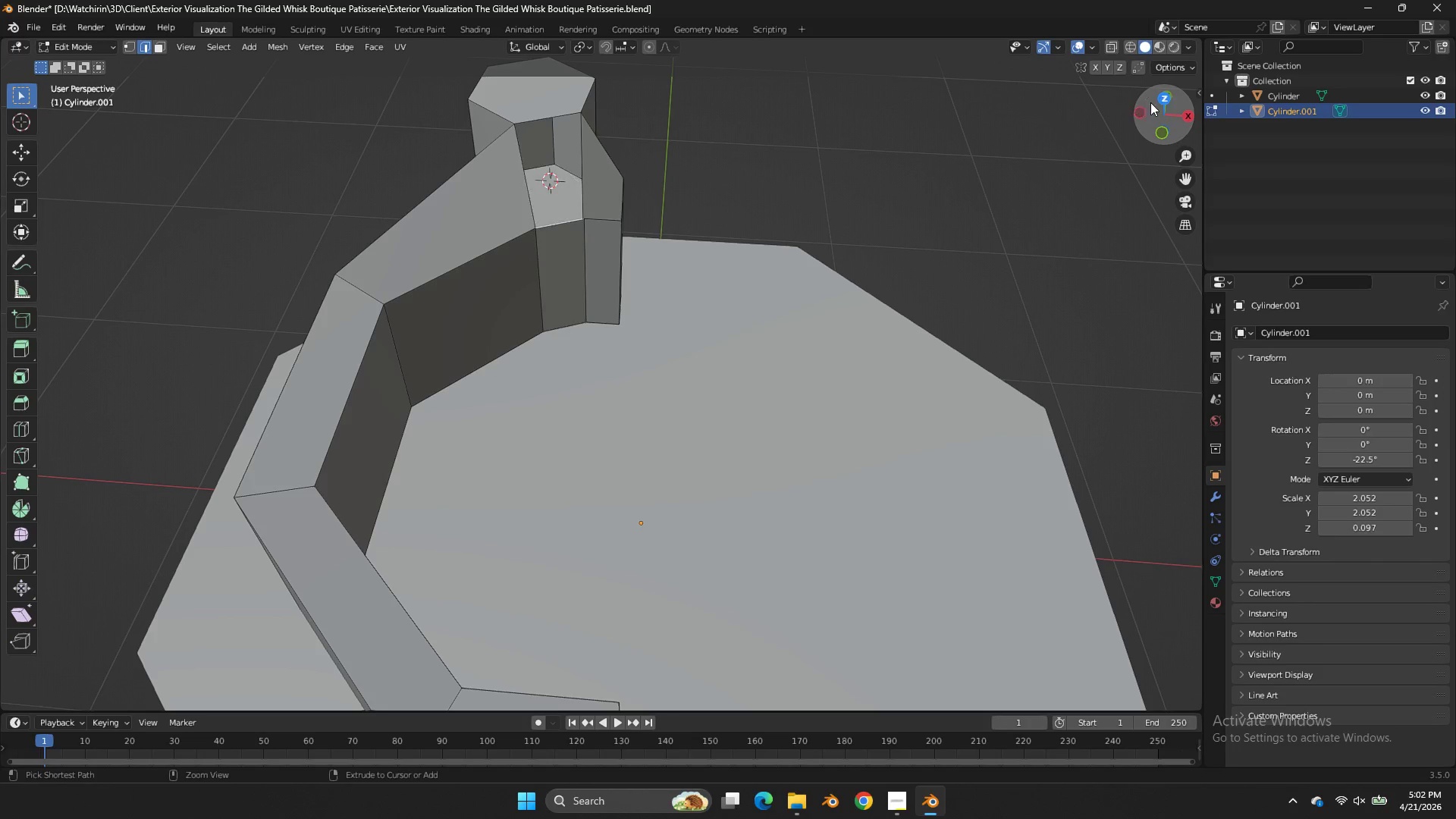 
key(Control+Z)
 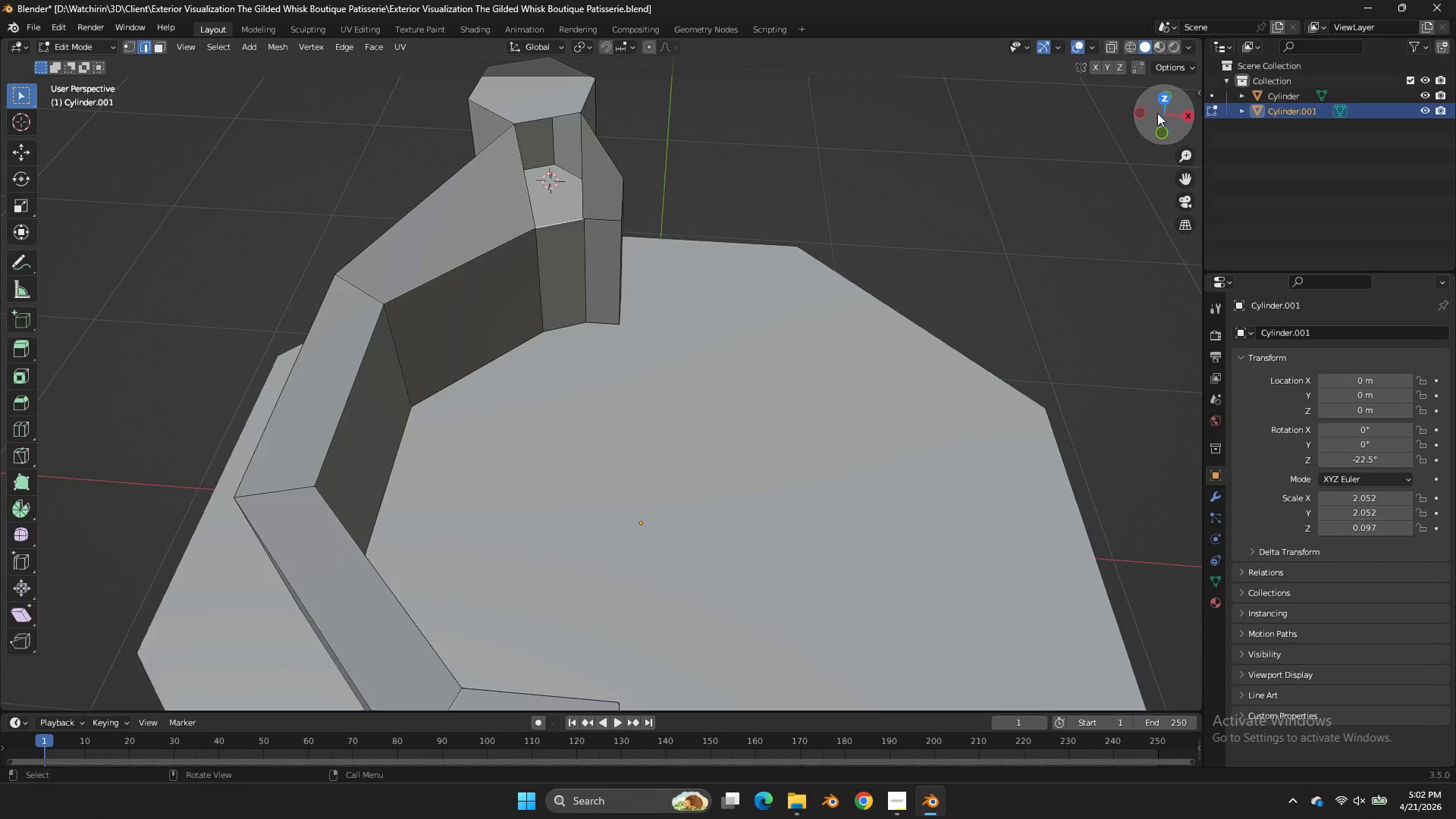 
left_click_drag(start_coordinate=[1157, 115], to_coordinate=[1060, 142])
 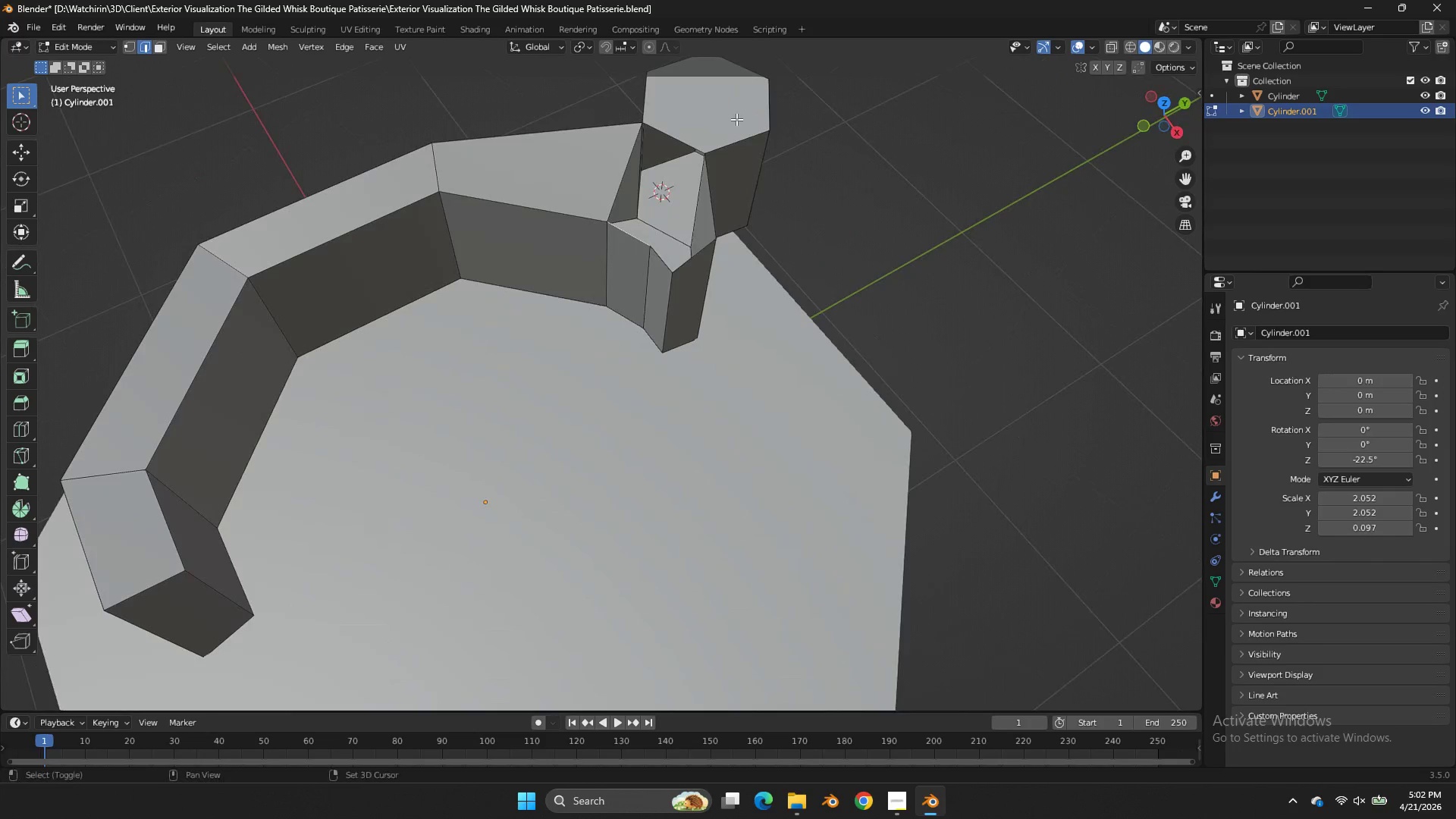 
hold_key(key=ShiftLeft, duration=0.78)
 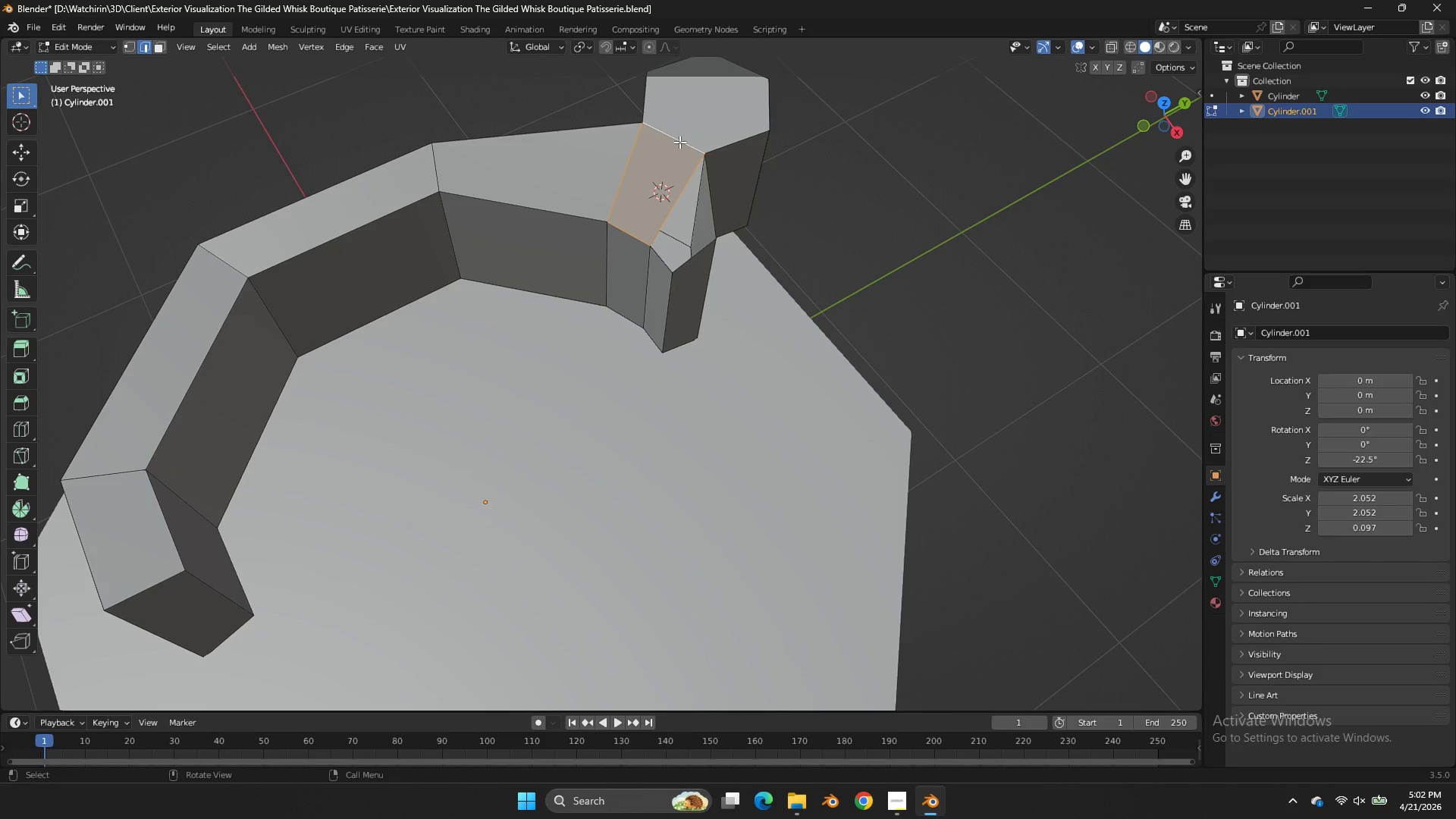 
key(F)
 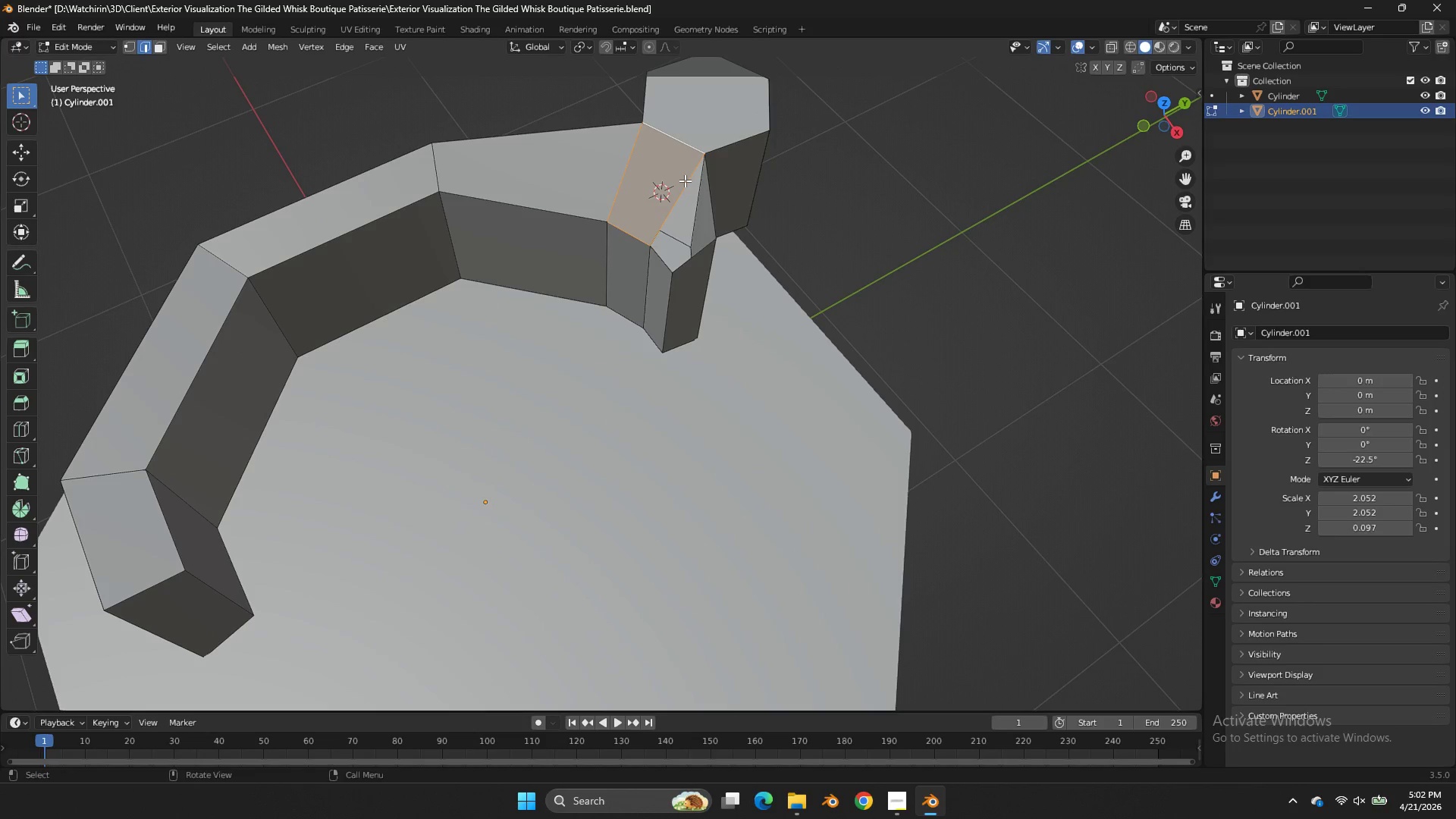 
left_click([685, 180])
 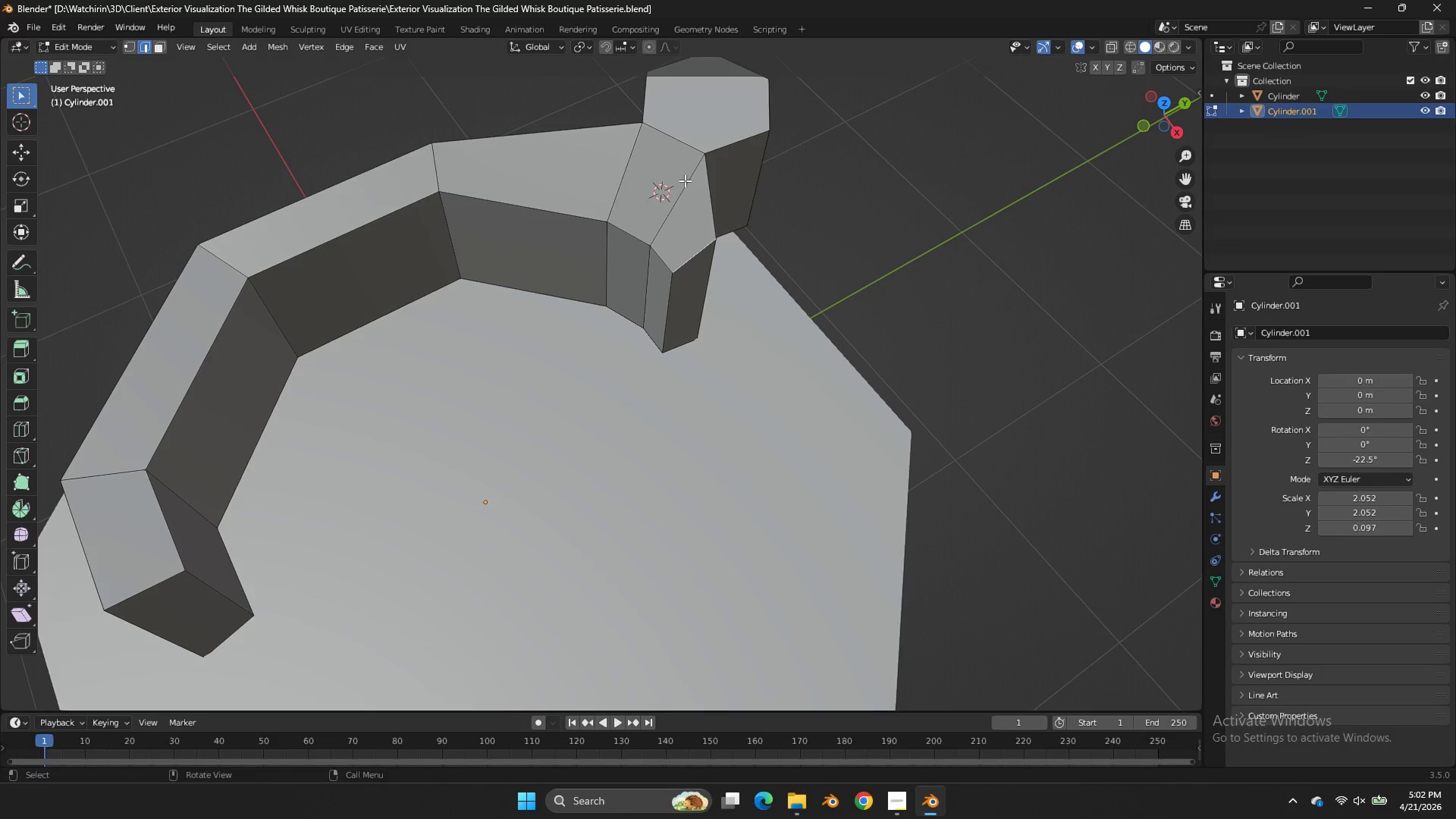 
key(F)
 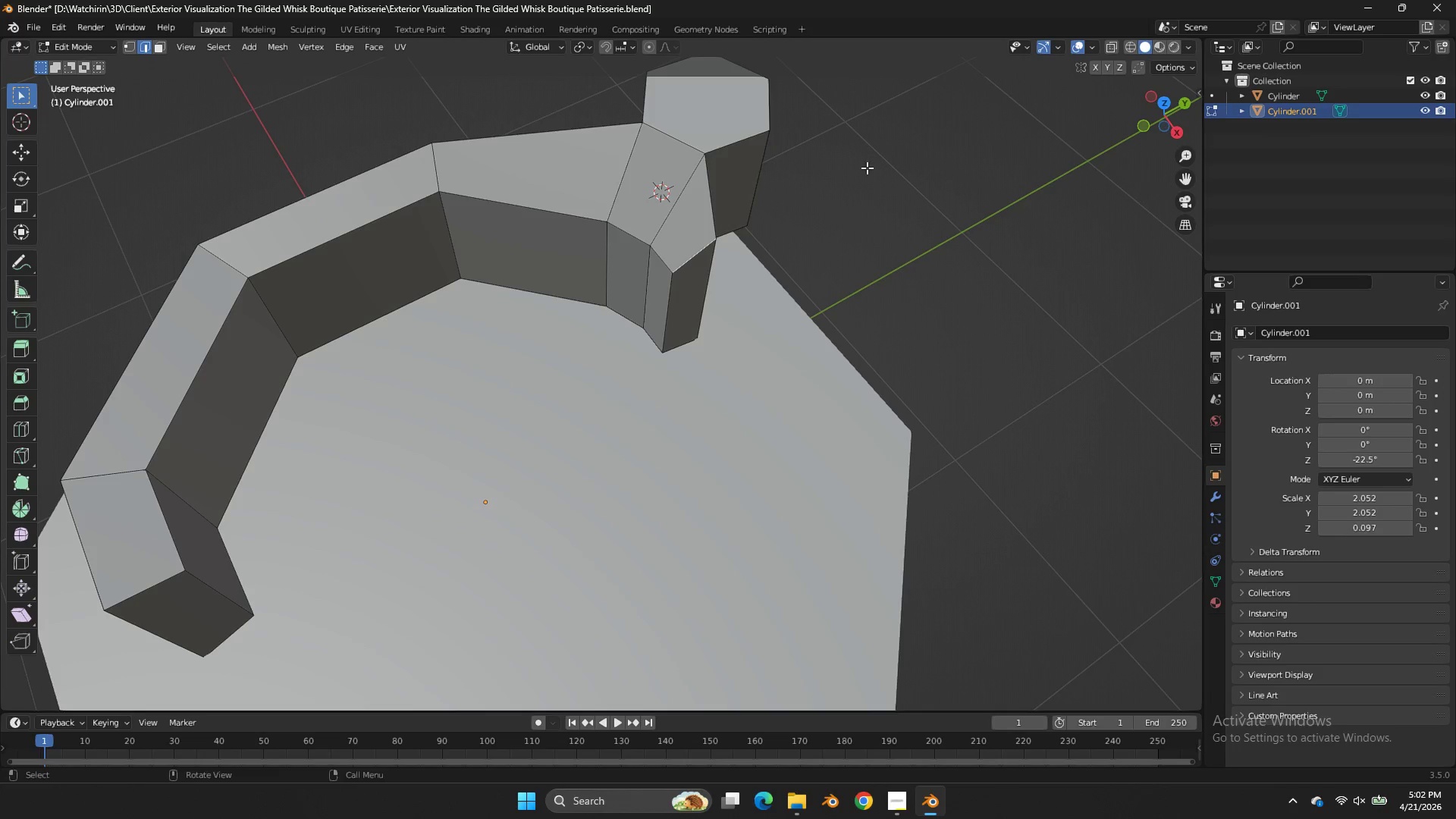 
key(Tab)
 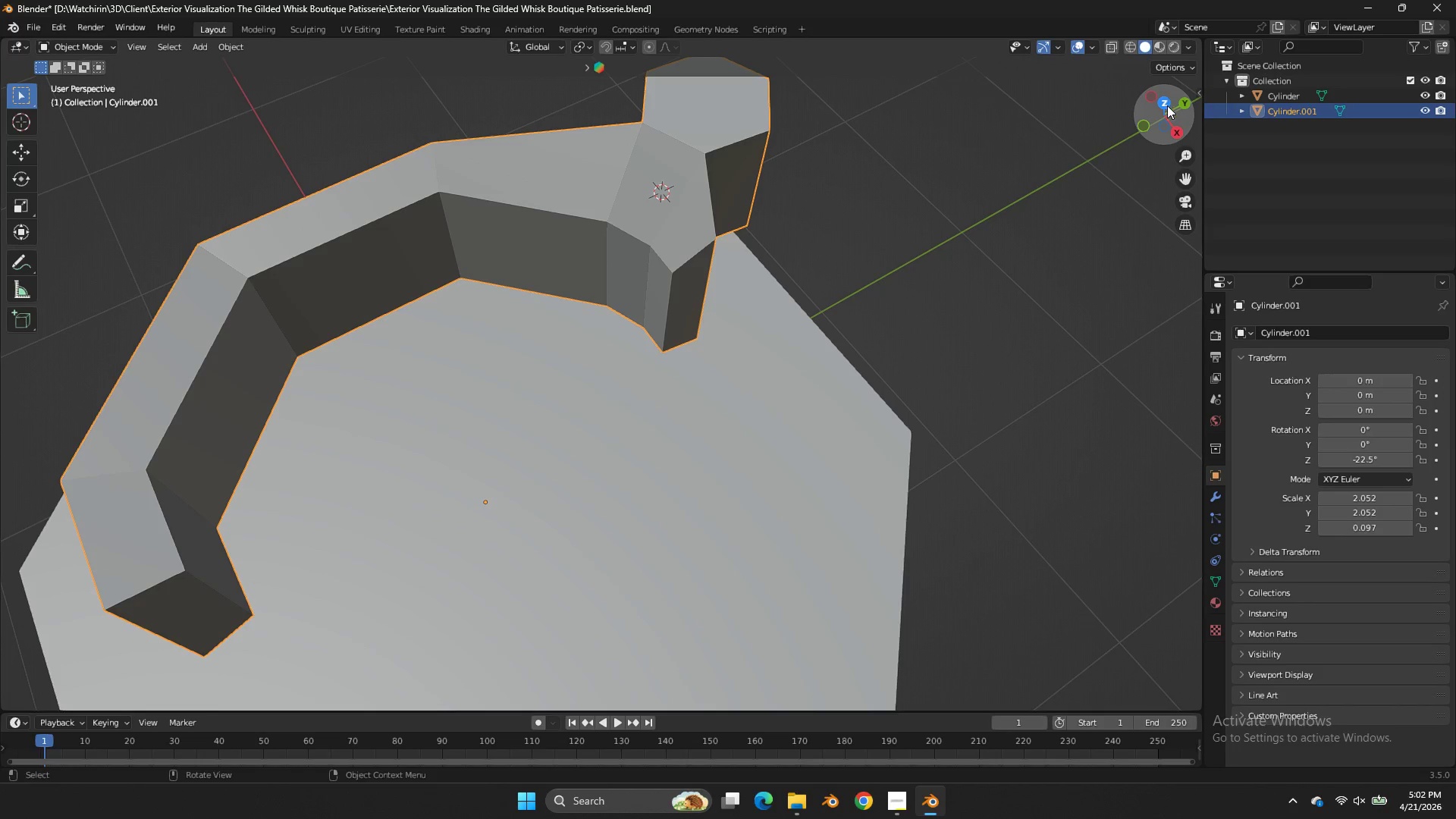 
left_click_drag(start_coordinate=[1167, 108], to_coordinate=[1034, 62])
 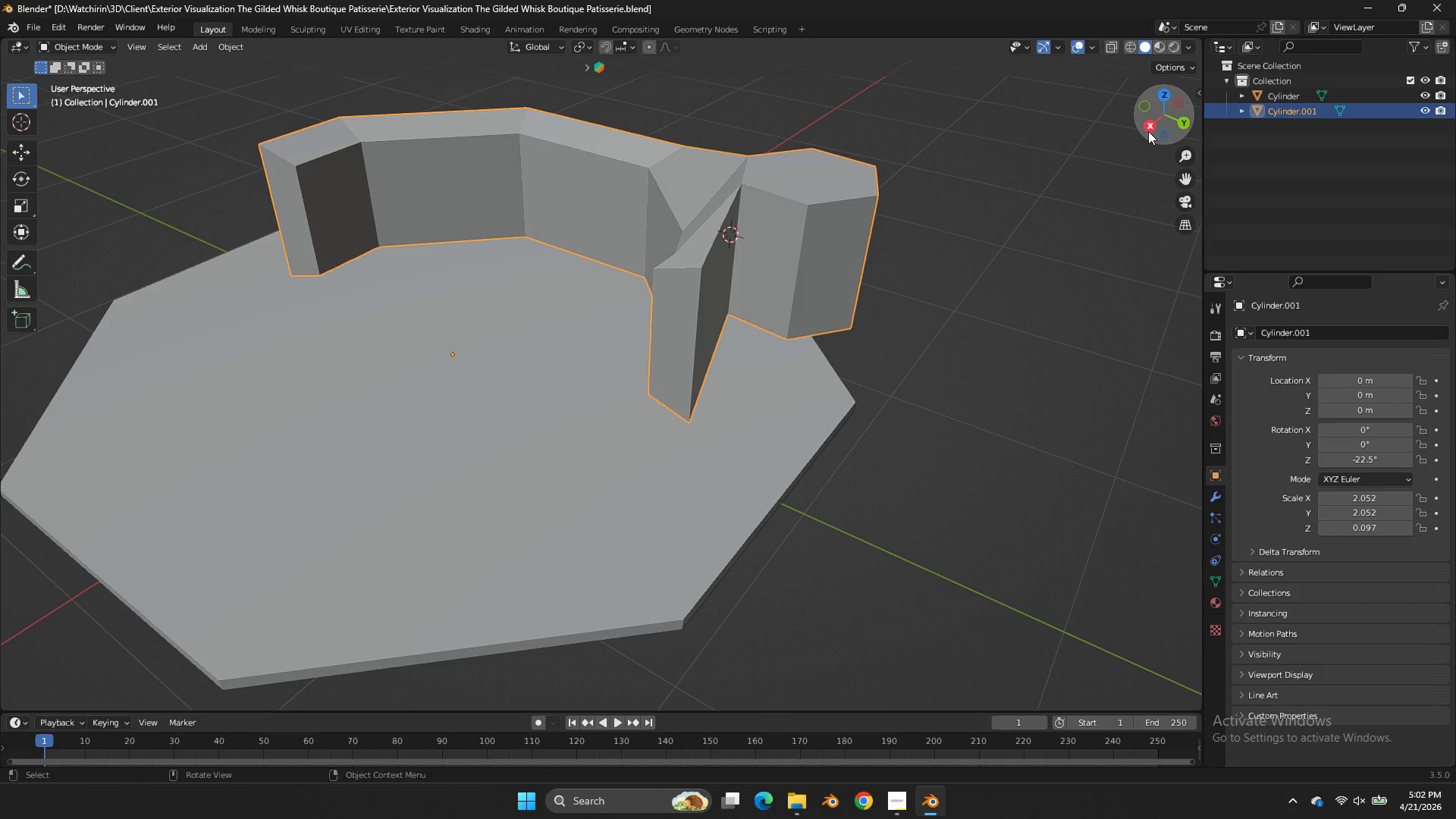 
left_click([1147, 129])
 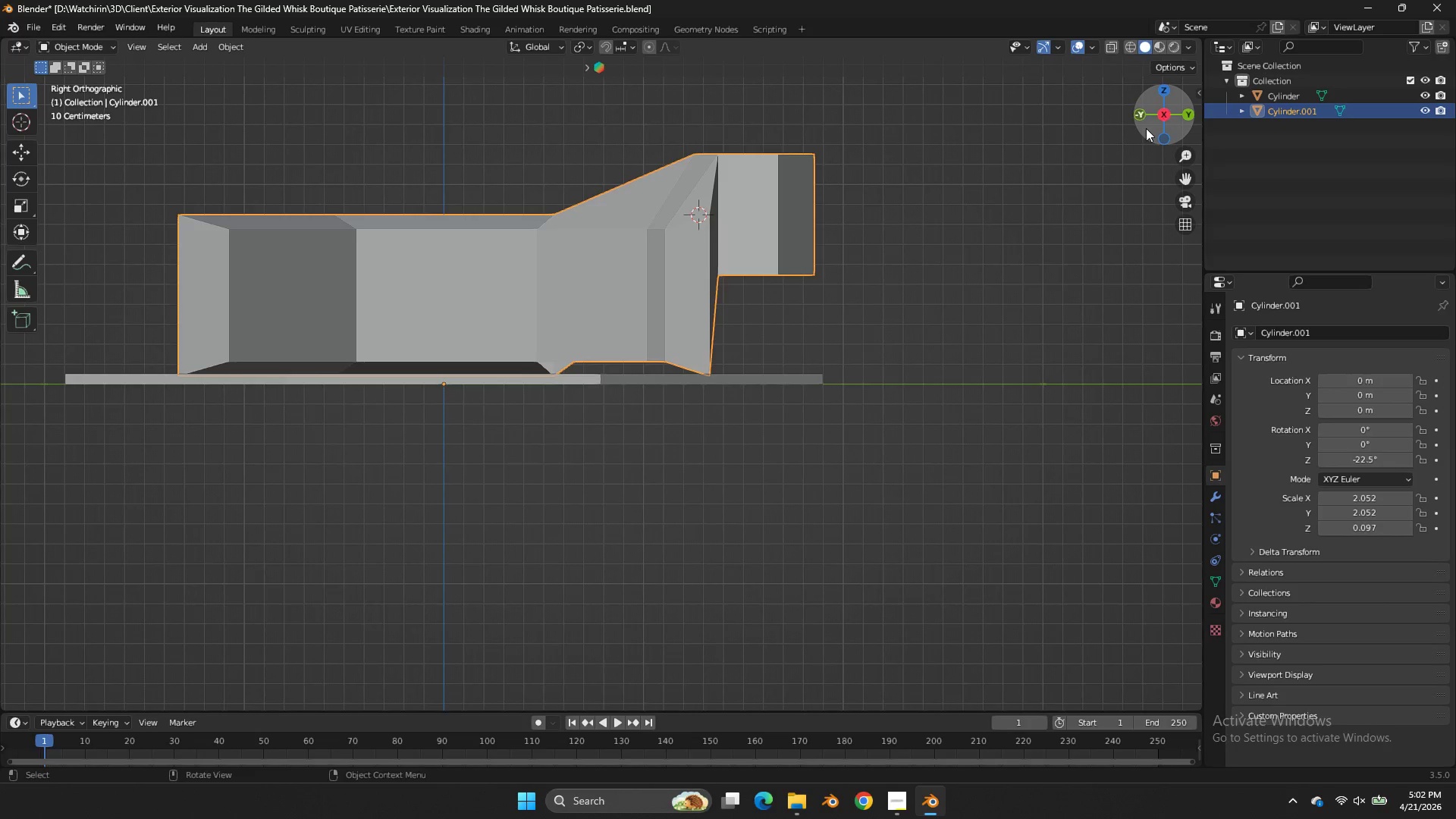 
key(Tab)
 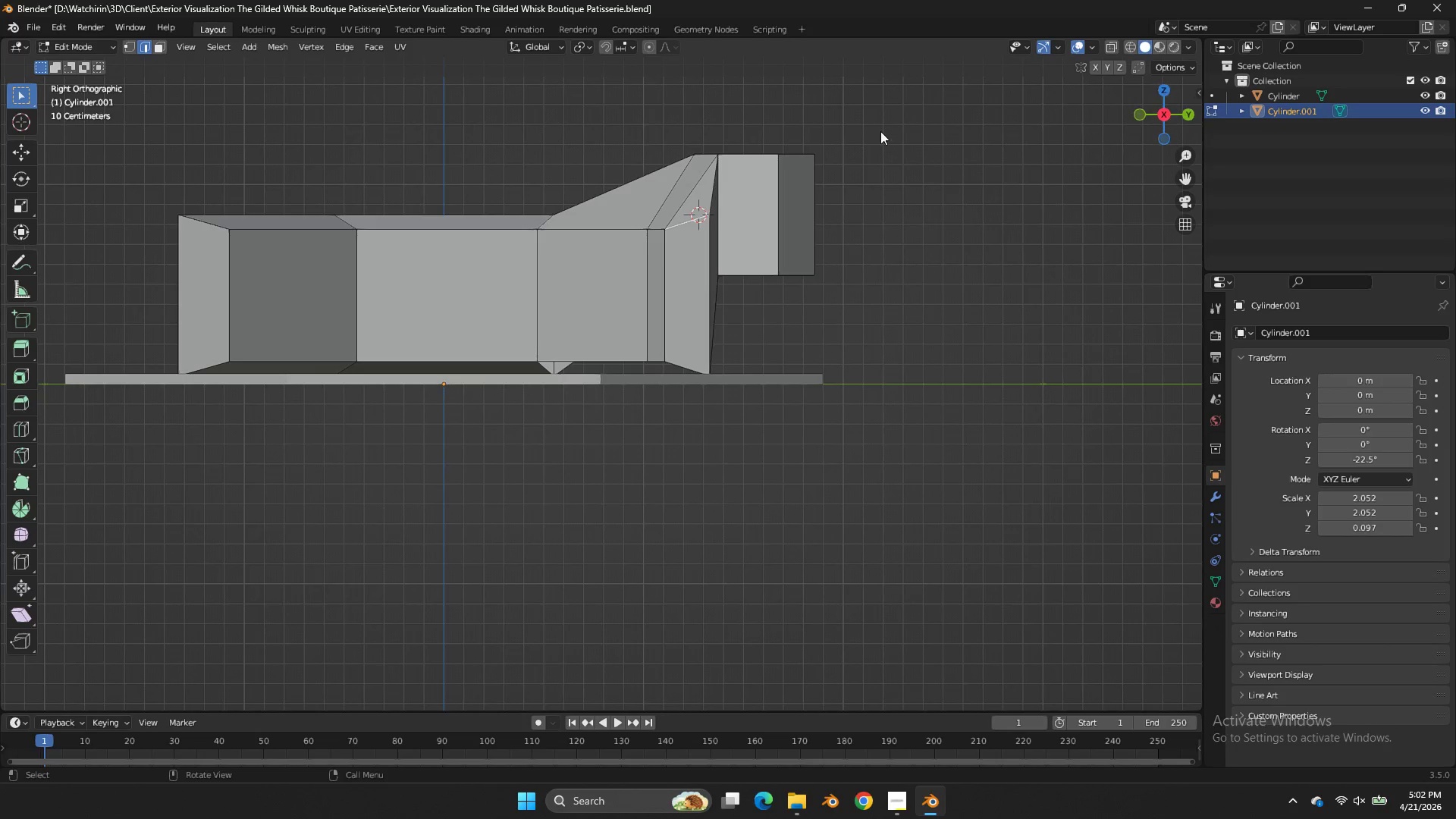 
key(Z)
 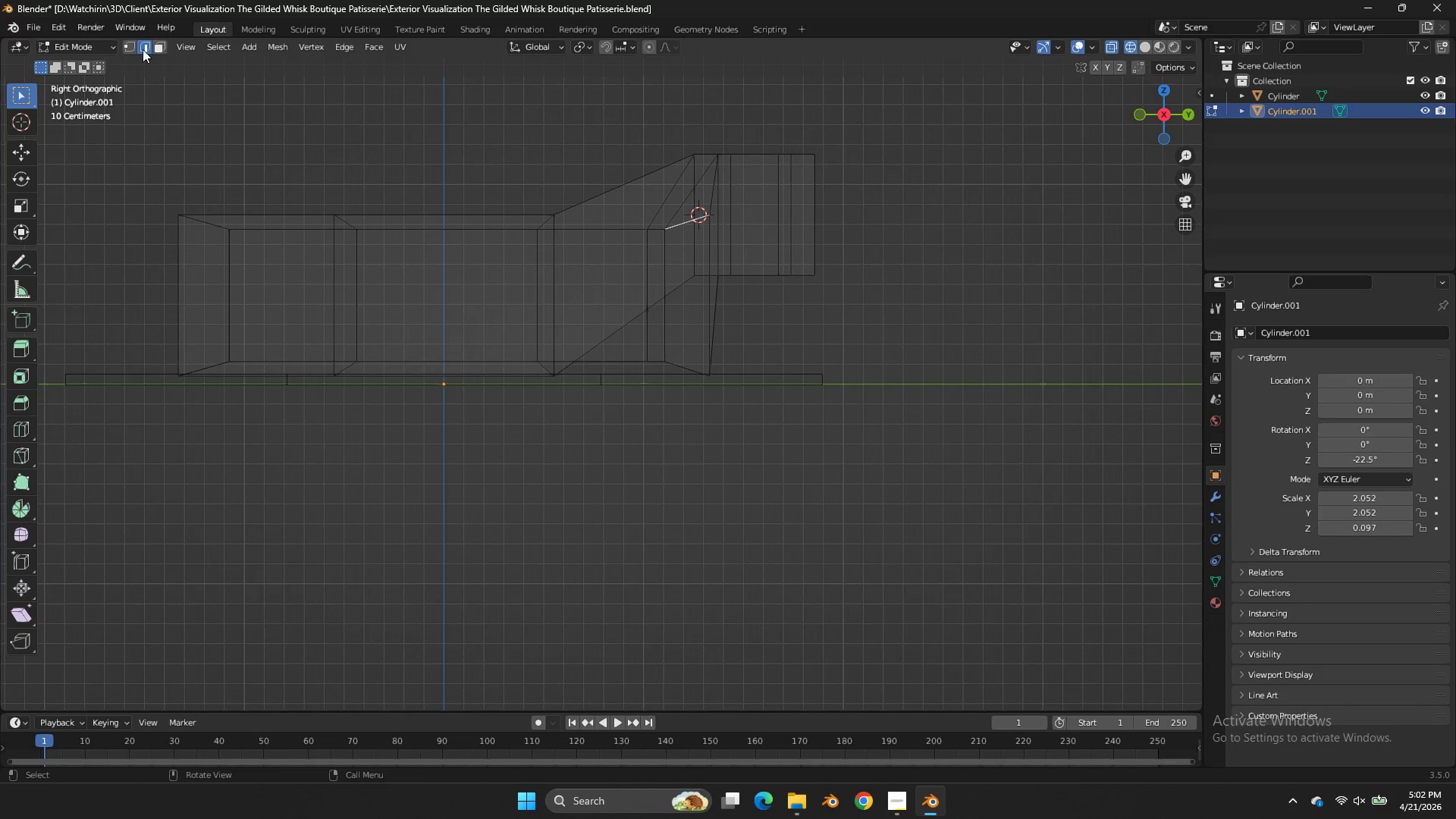 
left_click([131, 46])
 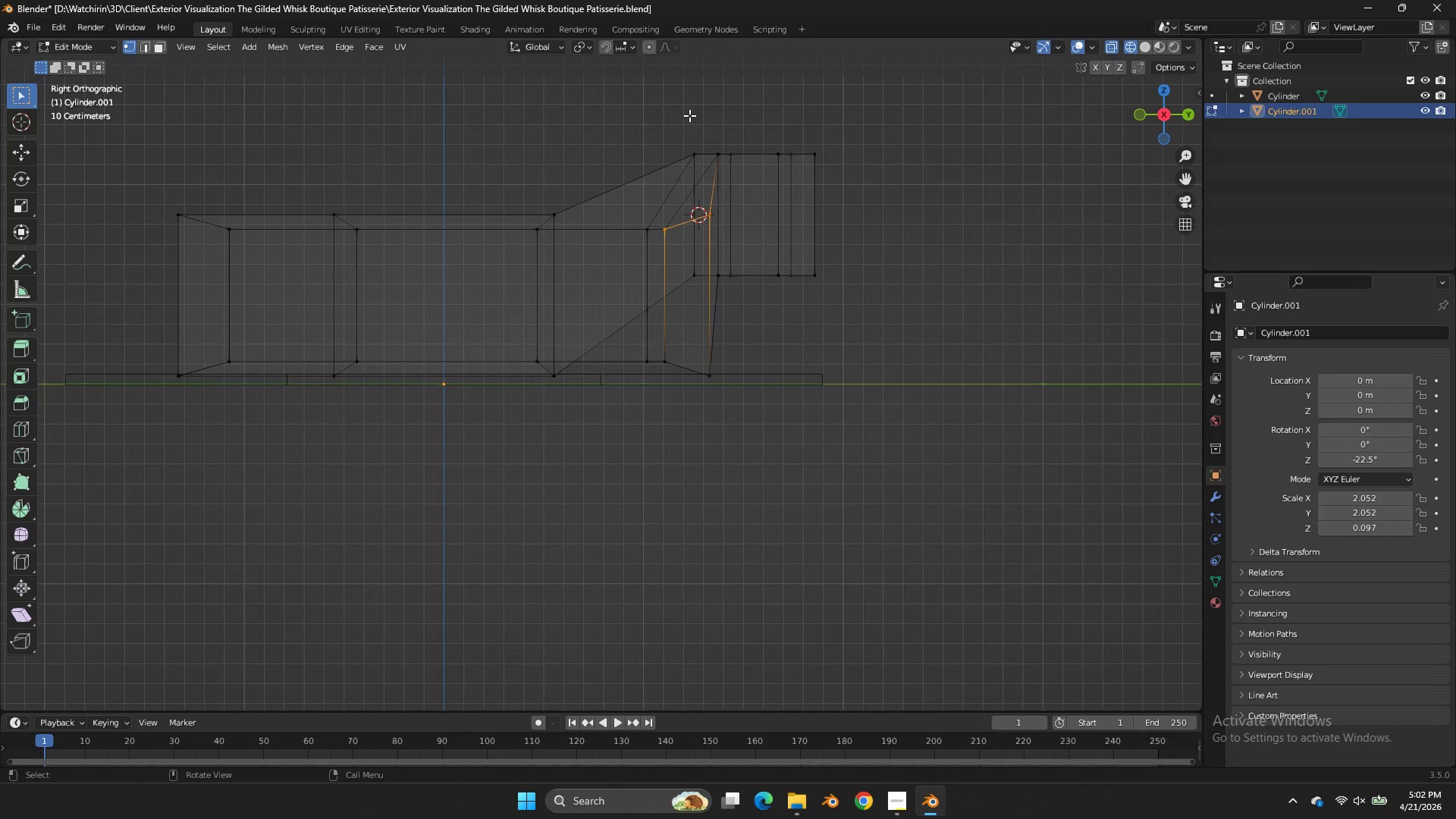 
scroll: coordinate [712, 122], scroll_direction: down, amount: 2.0
 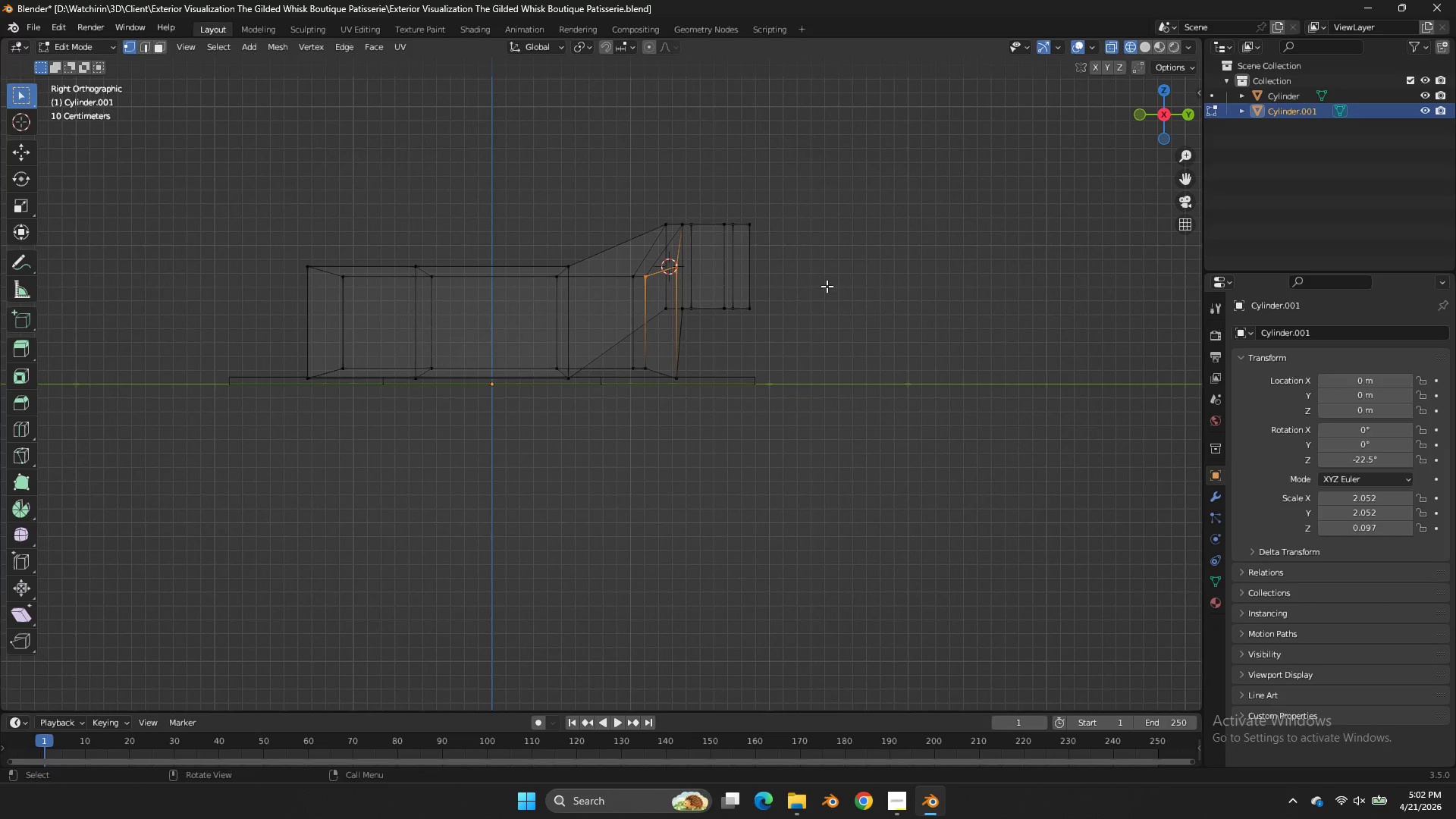 
left_click_drag(start_coordinate=[824, 289], to_coordinate=[629, 400])
 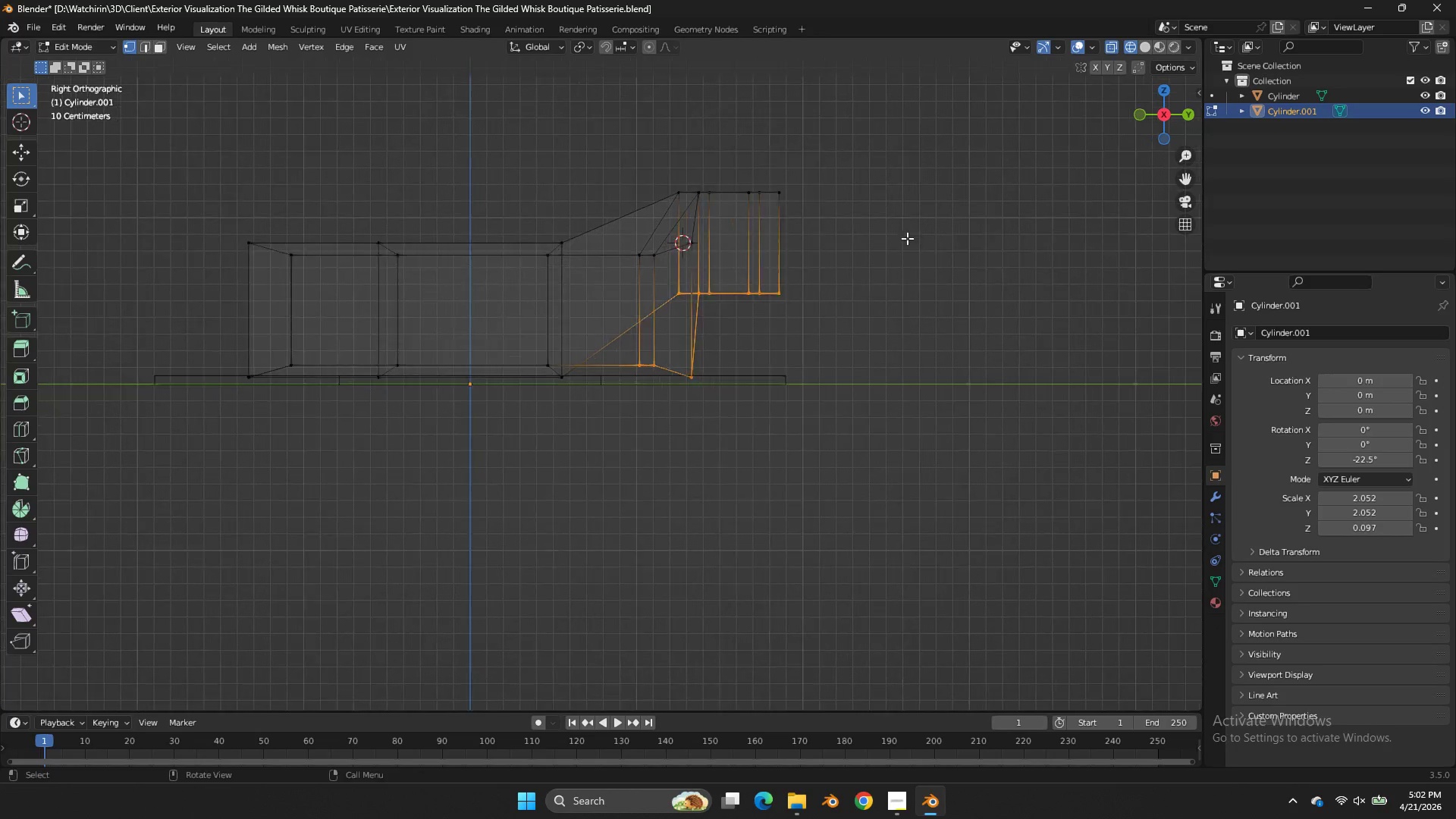 
key(Z)
 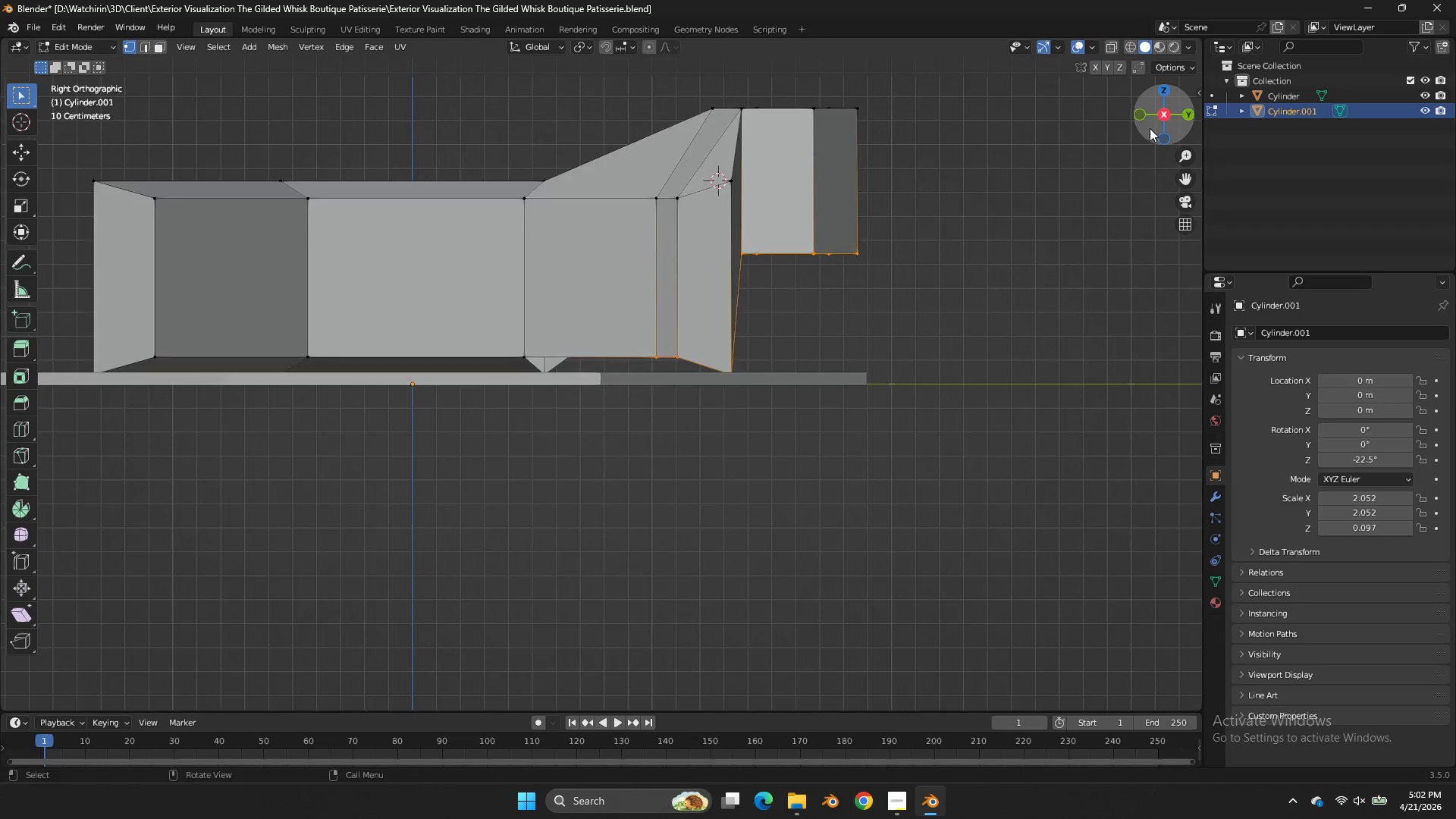 
scroll: coordinate [915, 230], scroll_direction: up, amount: 3.0
 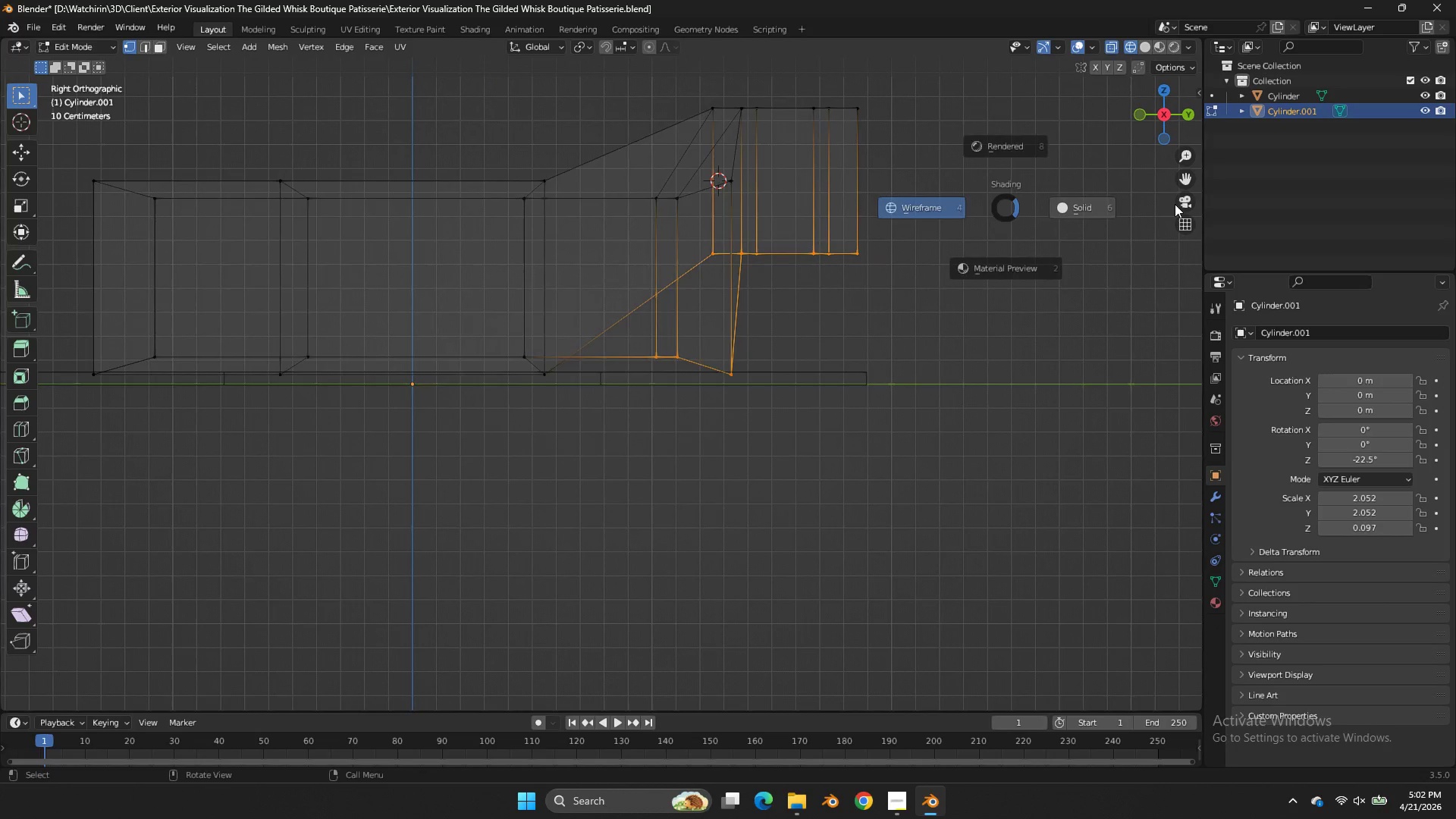 
left_click_drag(start_coordinate=[1148, 128], to_coordinate=[916, 122])
 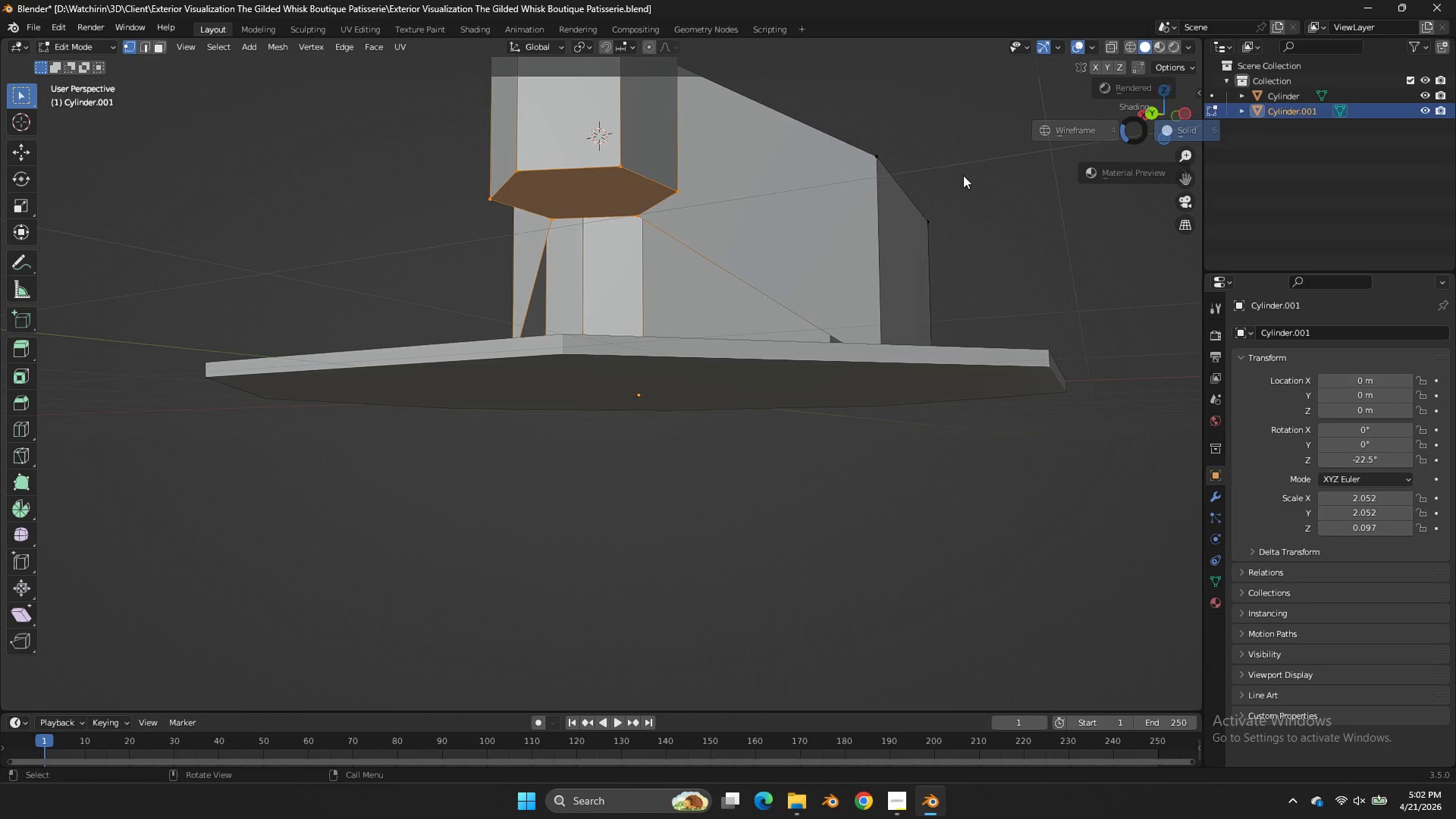 
key(Z)
 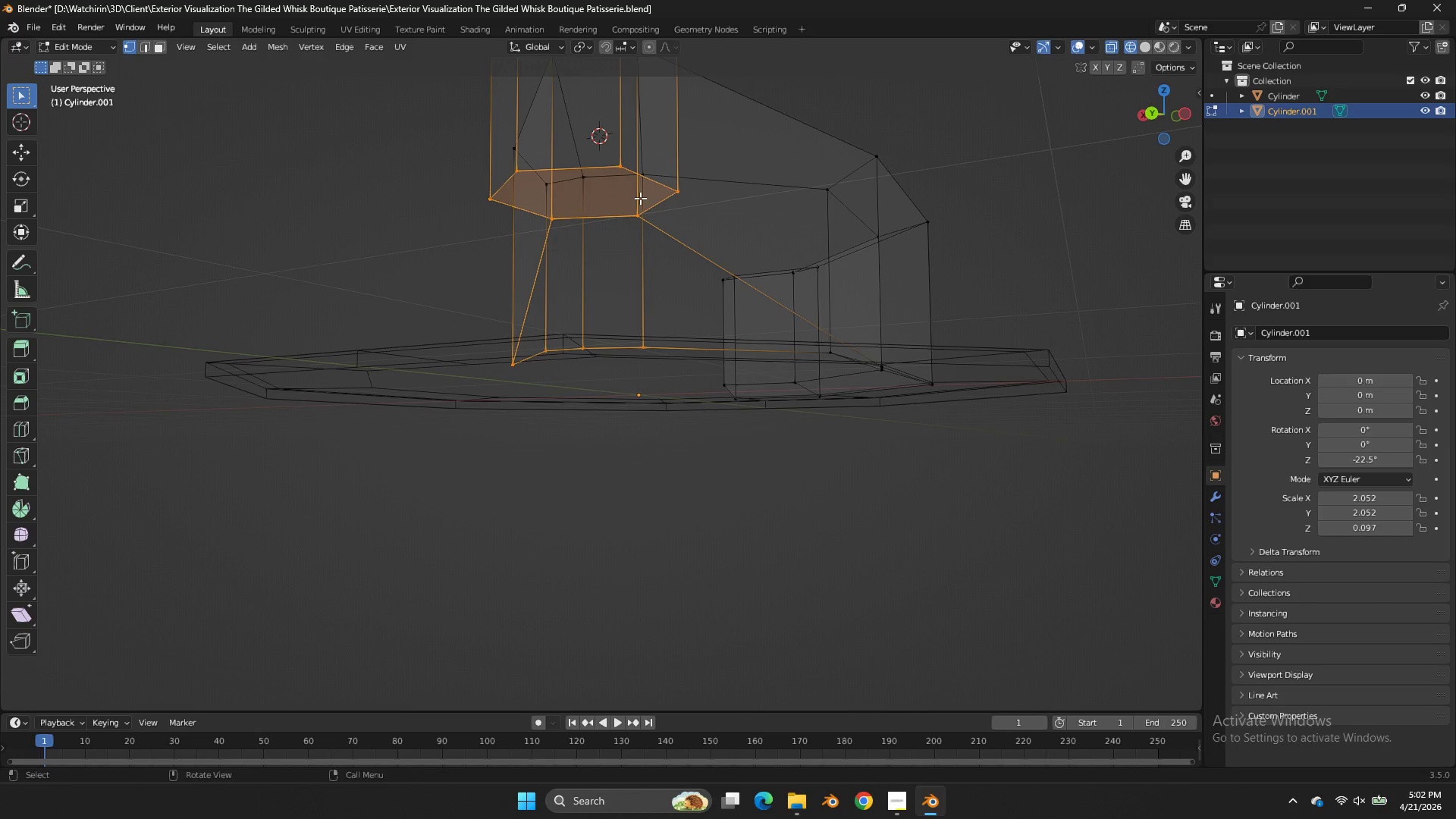 
left_click([636, 201])
 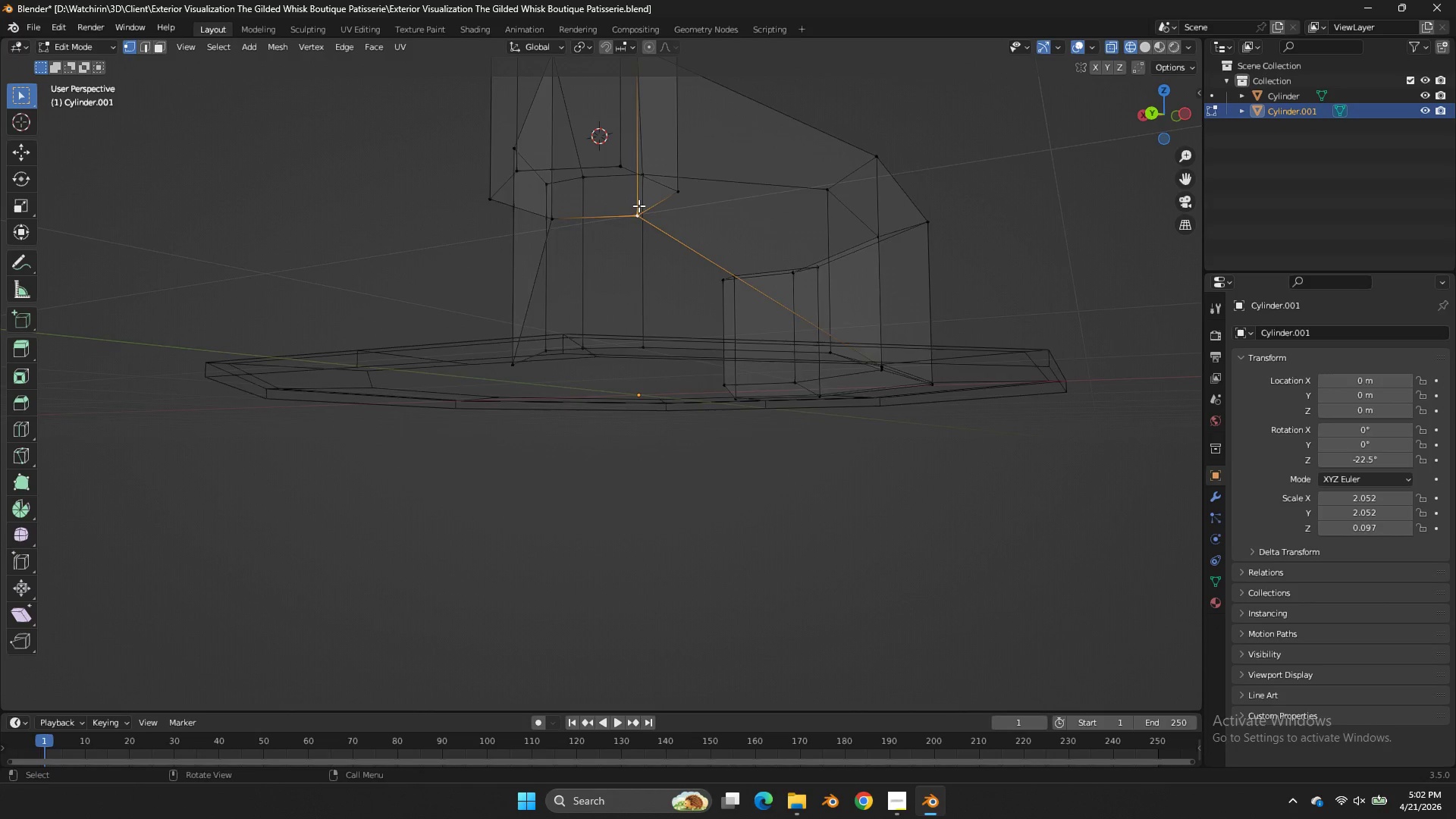 
scroll: coordinate [639, 206], scroll_direction: down, amount: 1.0
 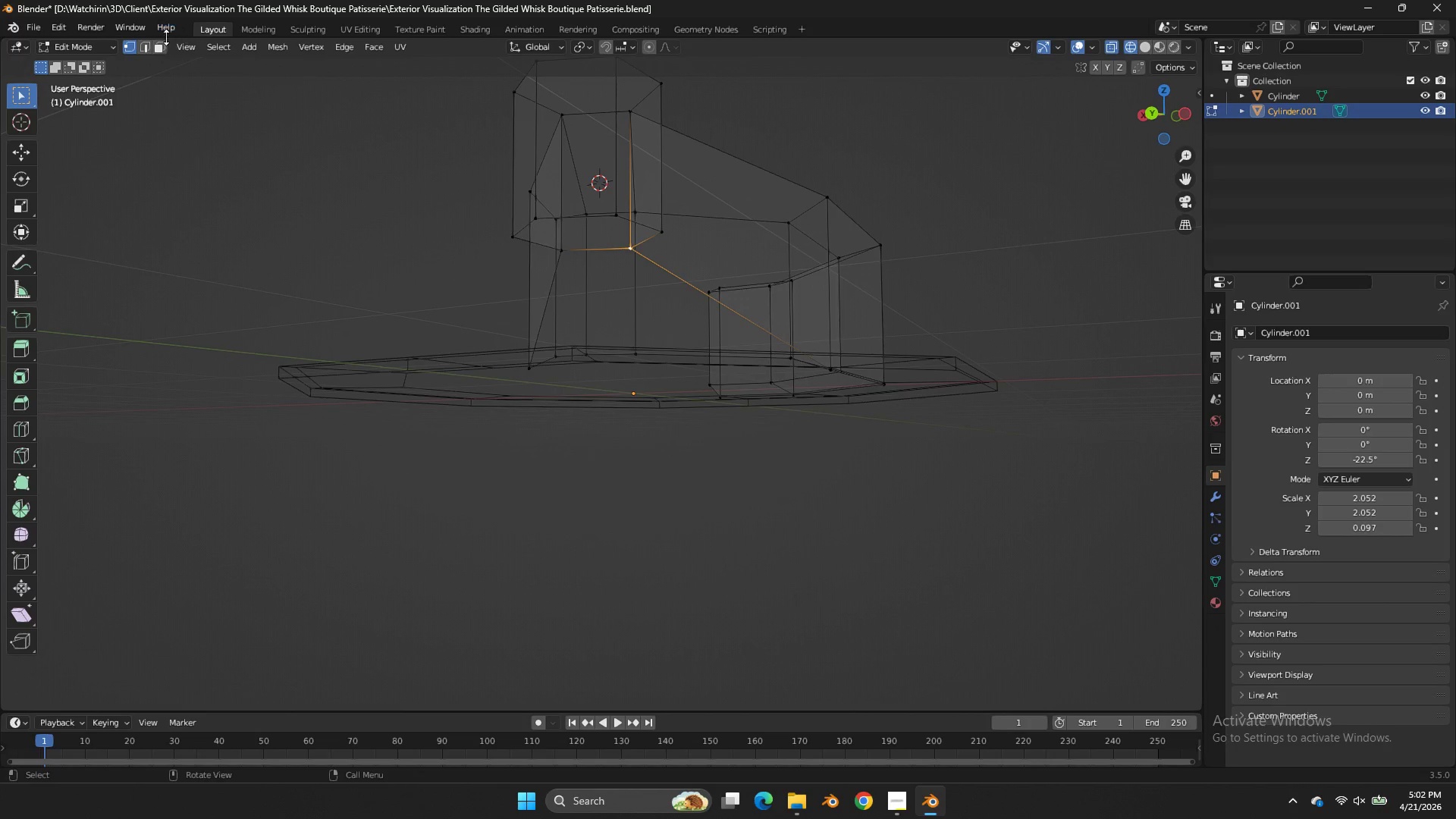 
left_click([163, 47])
 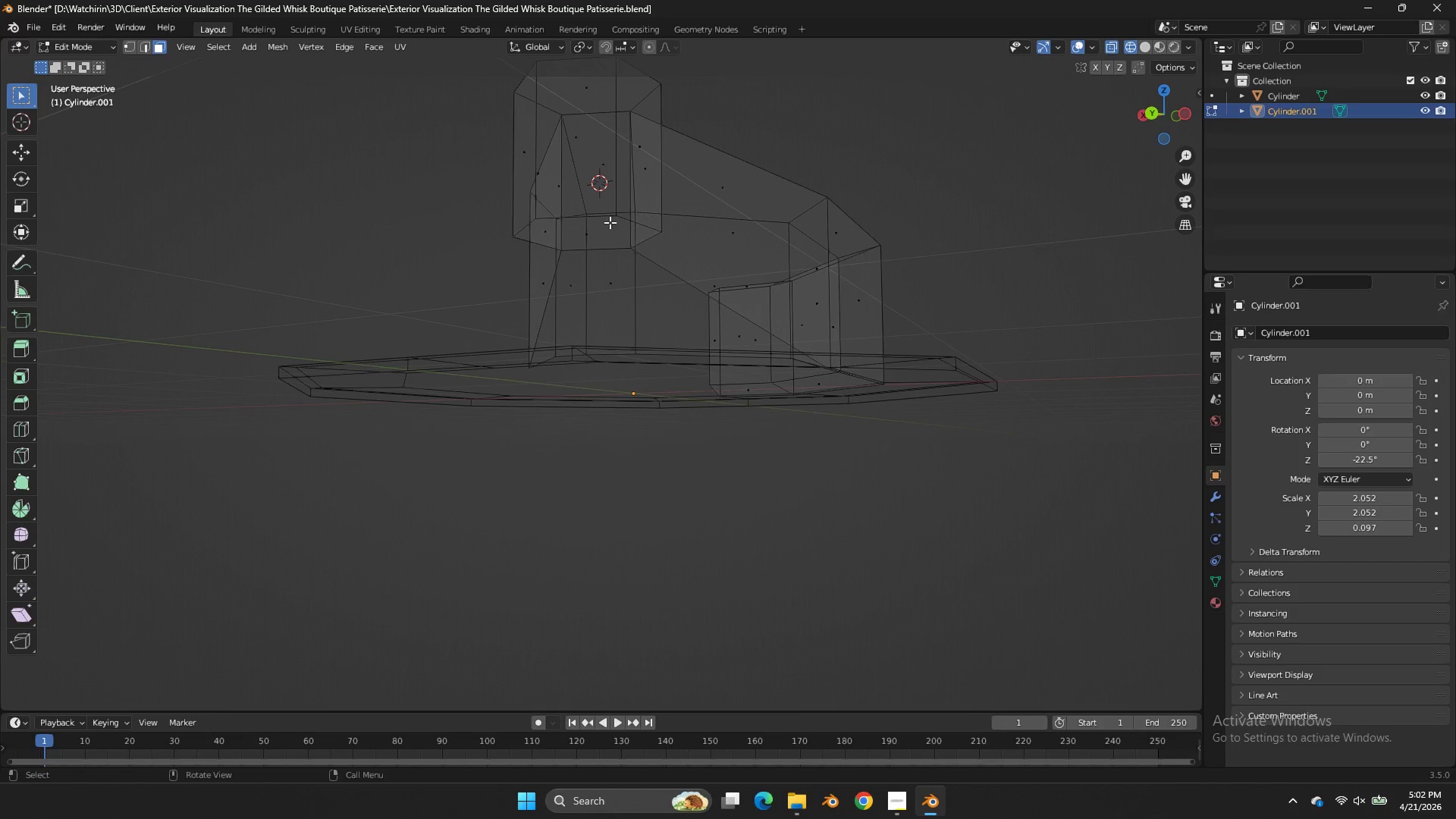 
left_click([599, 228])
 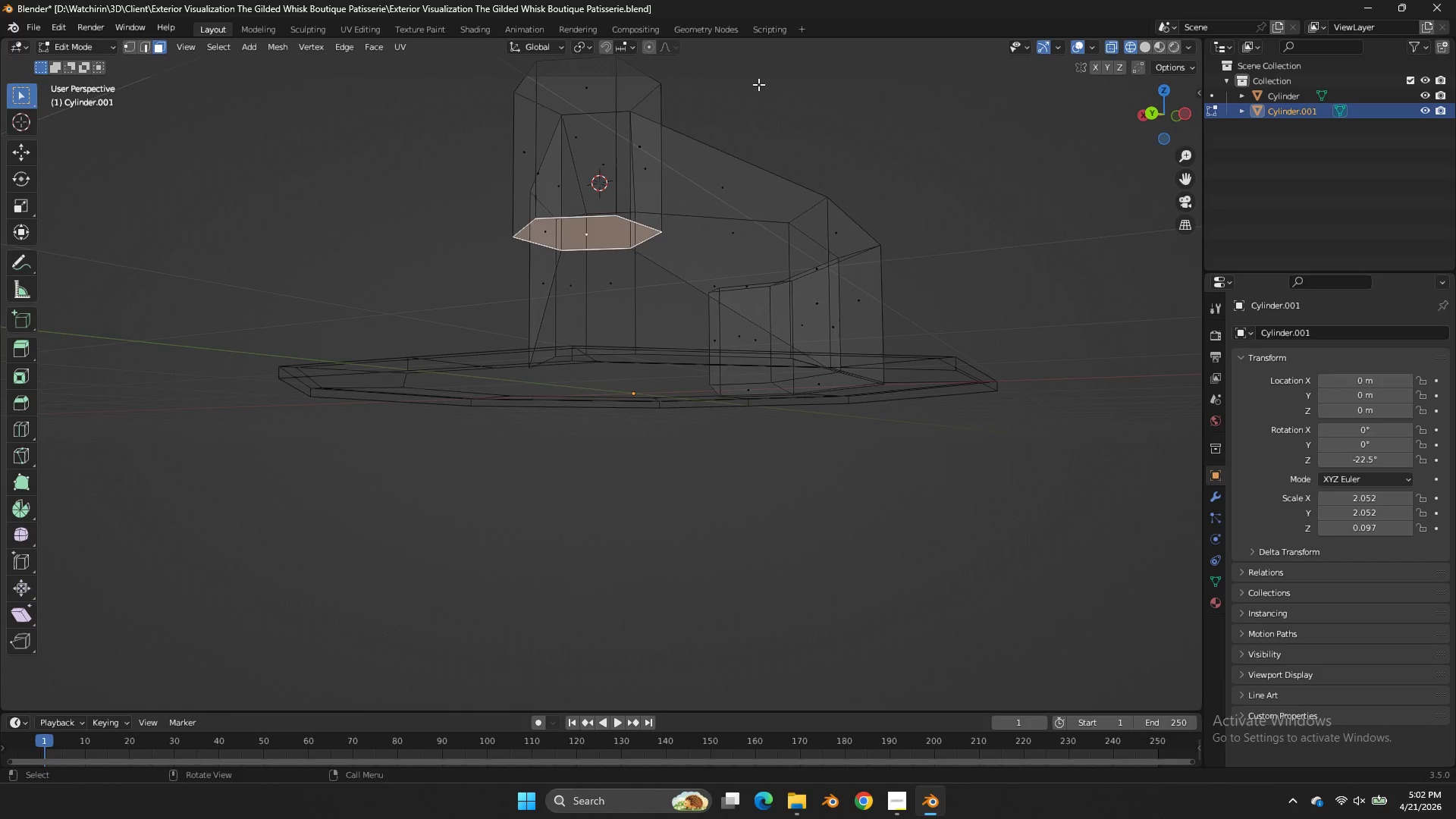 
hold_key(key=ShiftLeft, duration=0.58)
left_click([595, 91])
 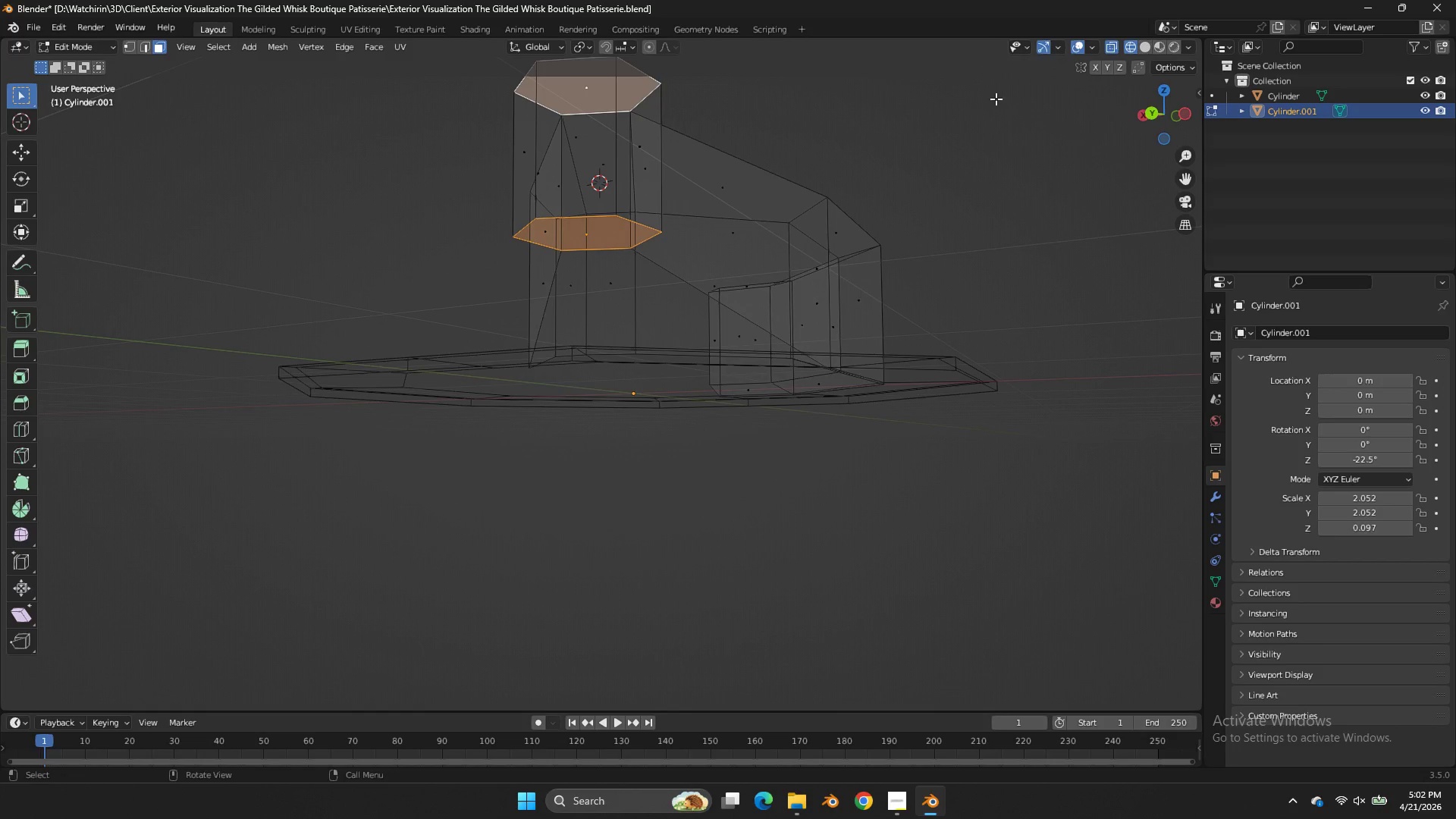 
type(zgz)
 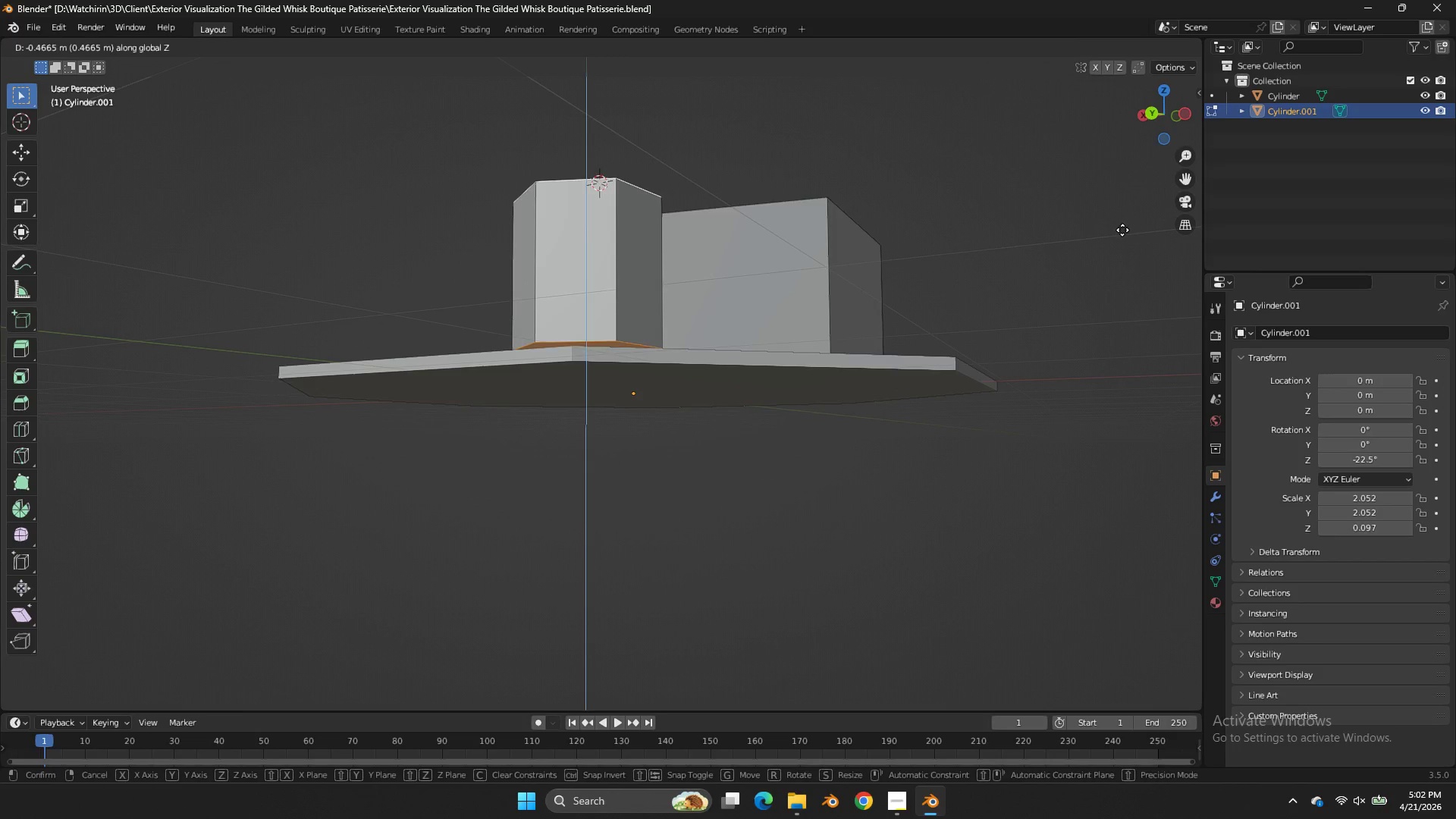 
left_click([1126, 241])
 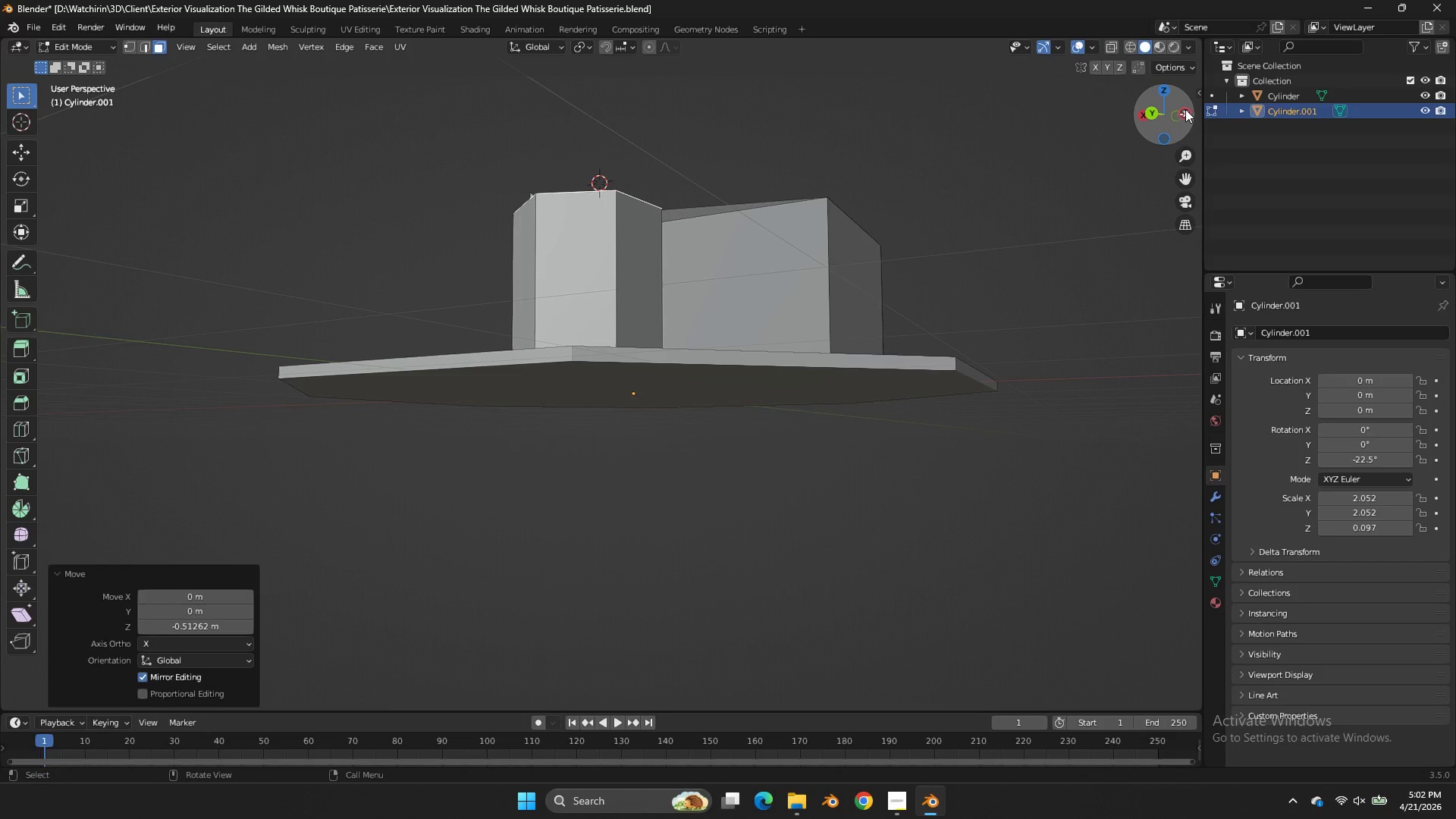 
left_click_drag(start_coordinate=[1185, 109], to_coordinate=[9, 180])
 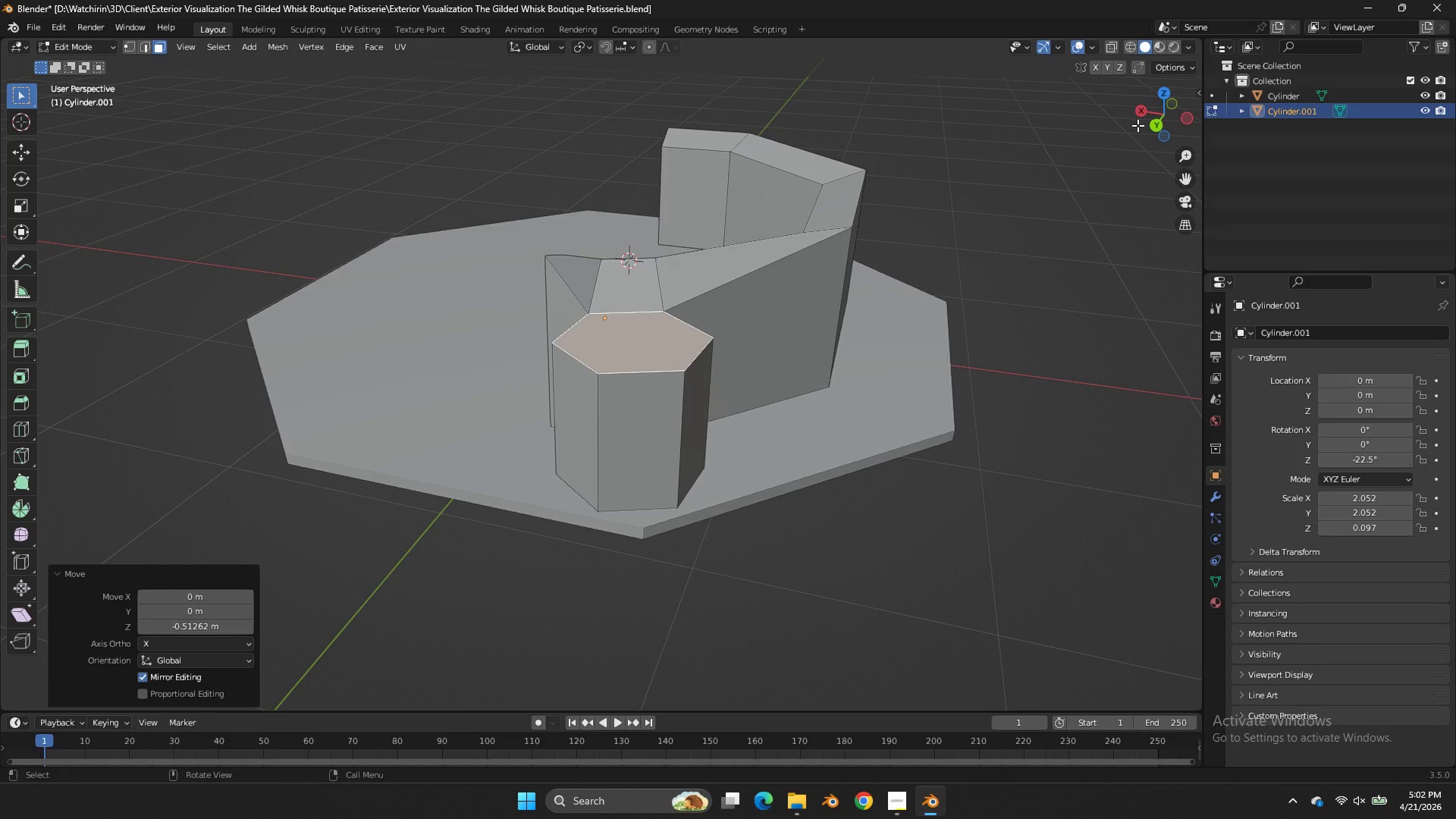 
left_click([1157, 119])
 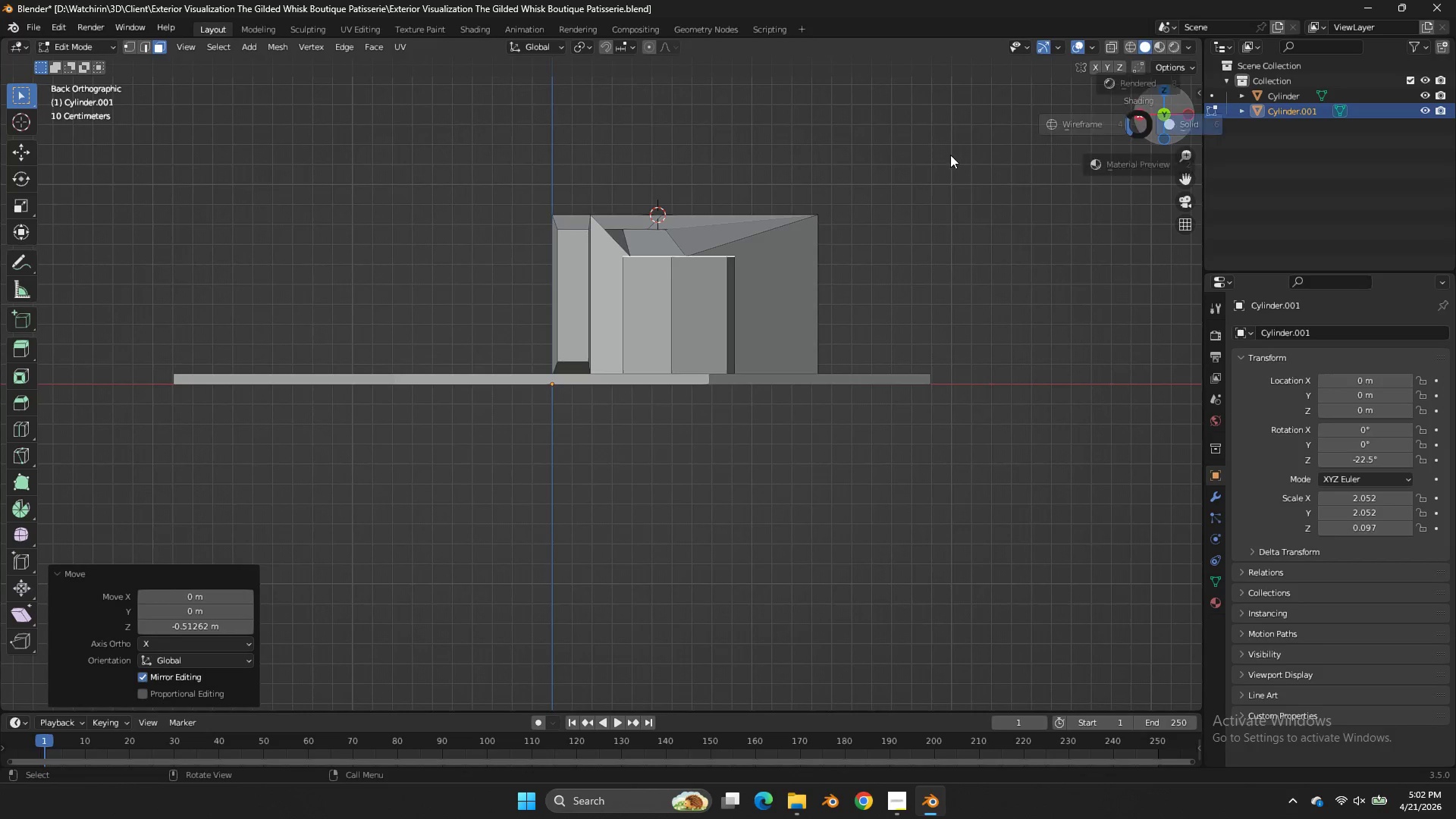 
key(Z)
 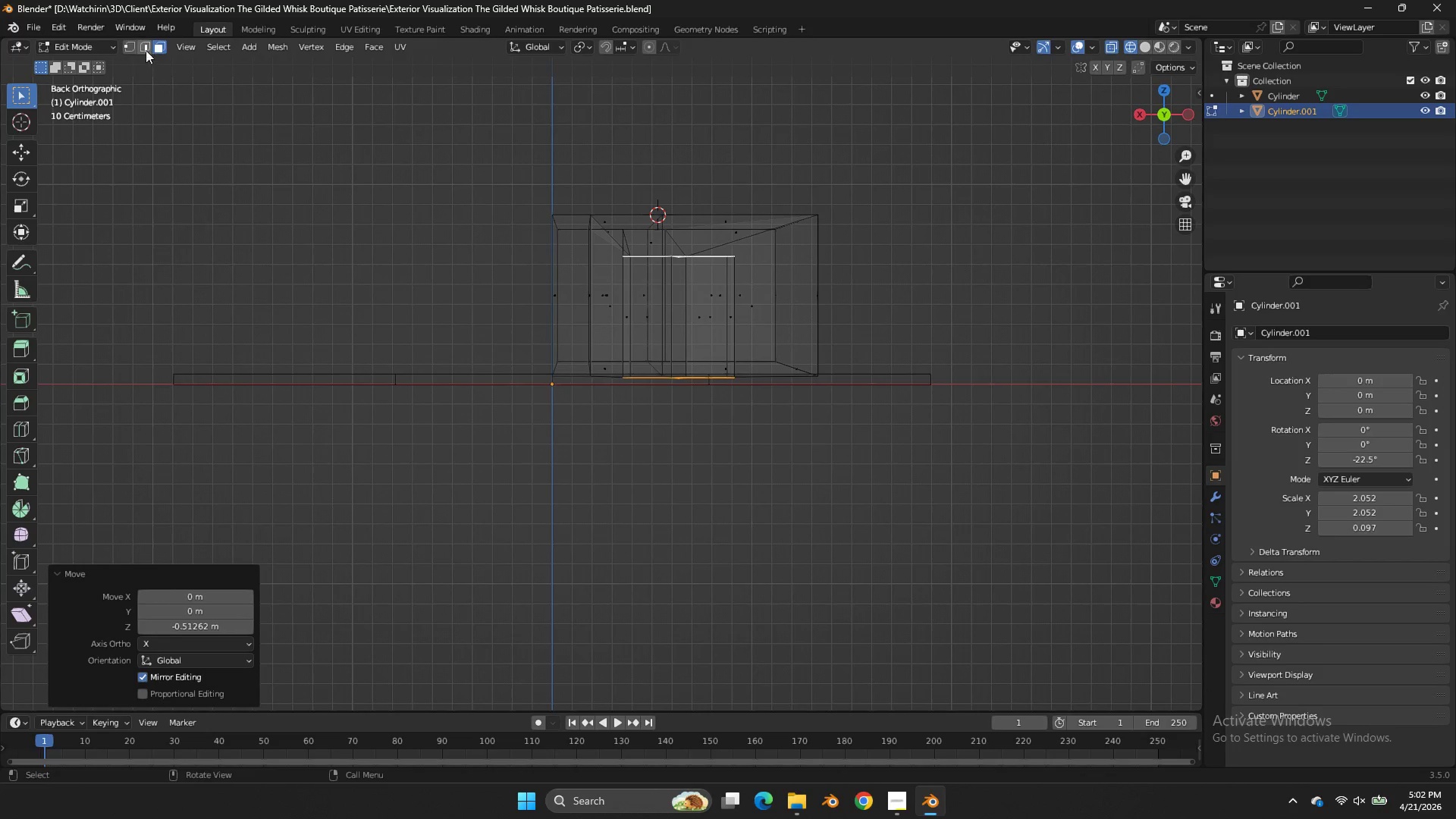 
left_click([133, 42])
 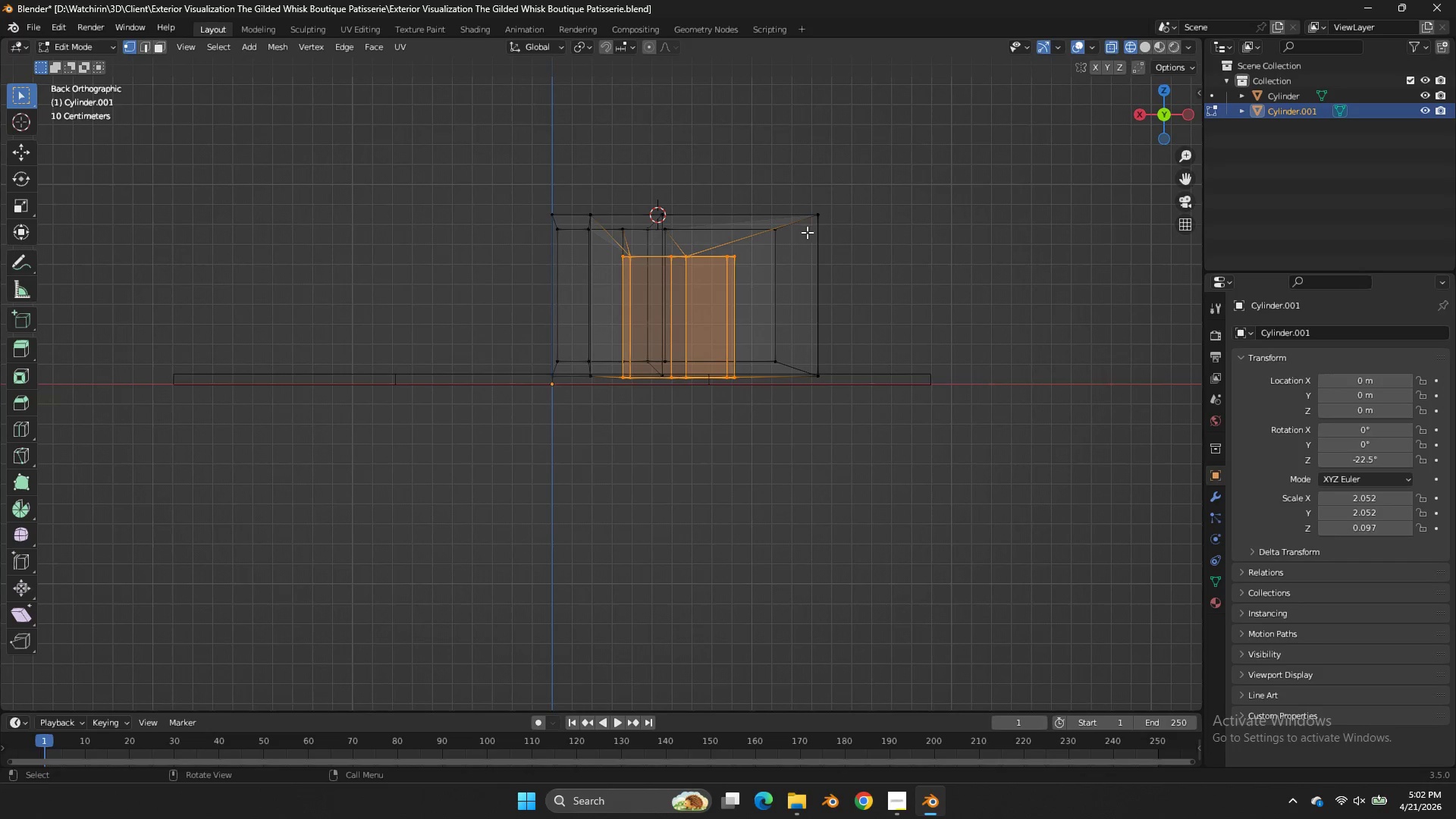 
key(Tab)
key(Tab)
type(szo0)
 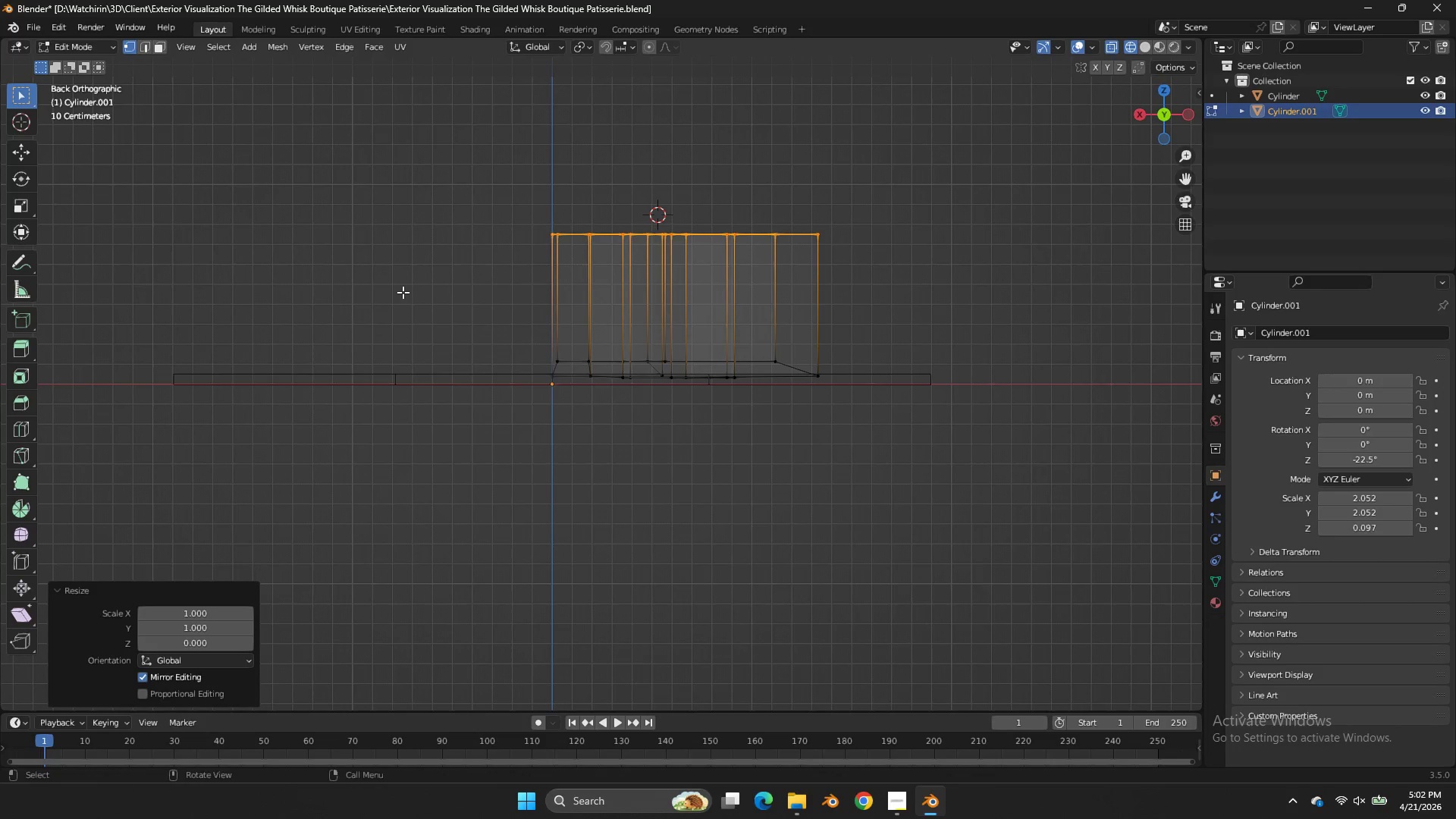 
left_click_drag(start_coordinate=[957, 133], to_coordinate=[403, 292])
 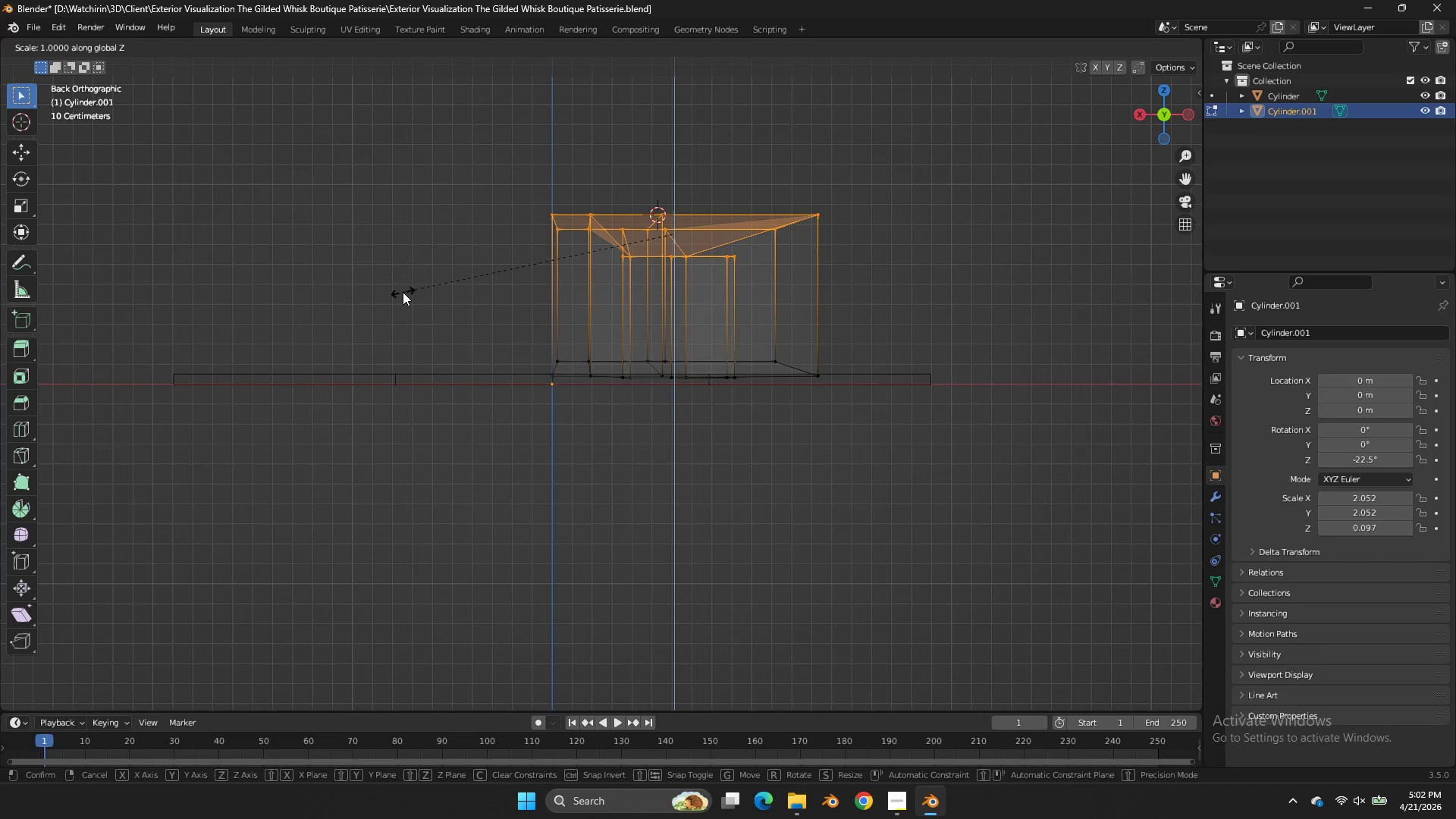 
key(Enter)
 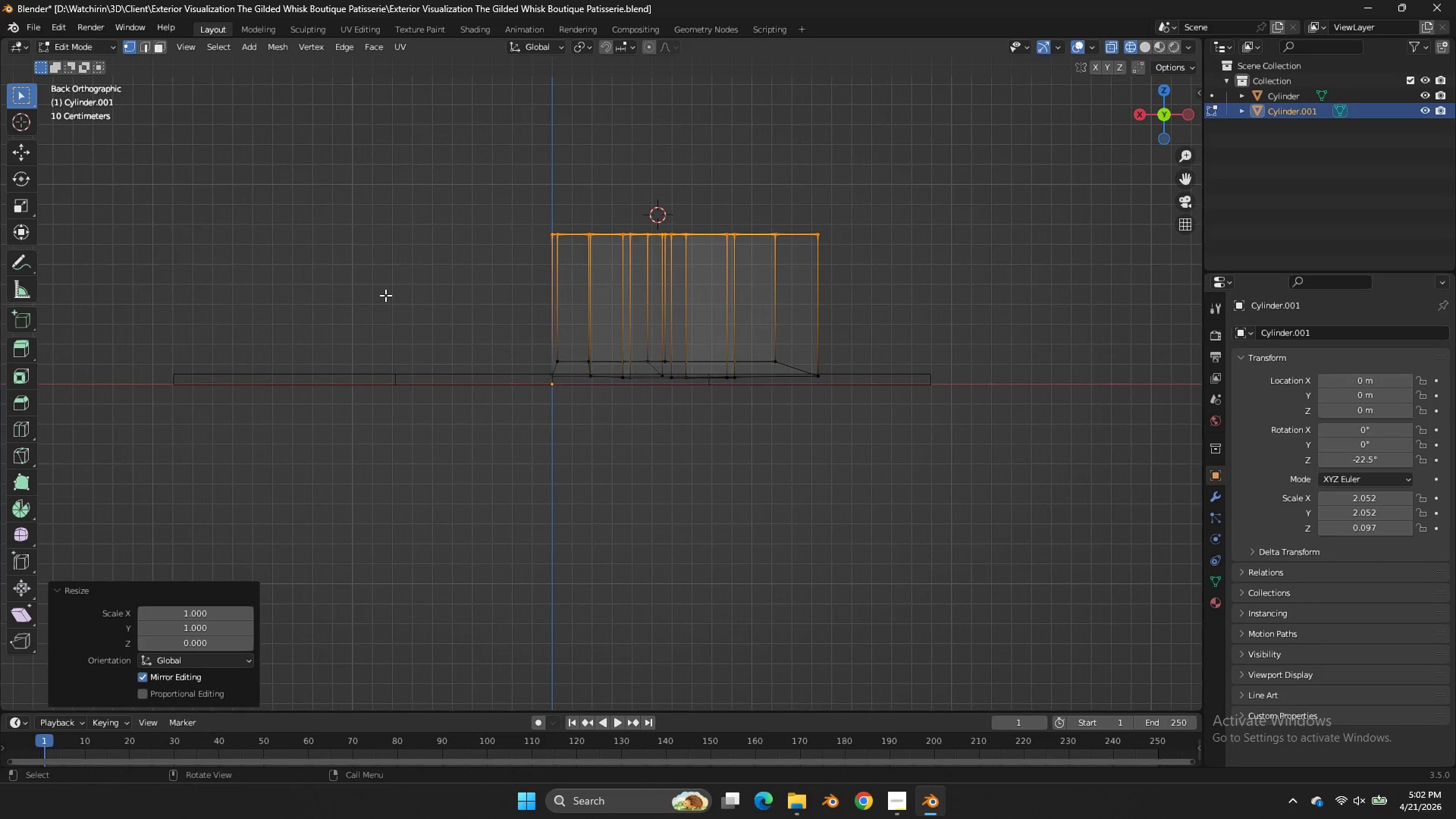 
left_click_drag(start_coordinate=[381, 310], to_coordinate=[1025, 453])
 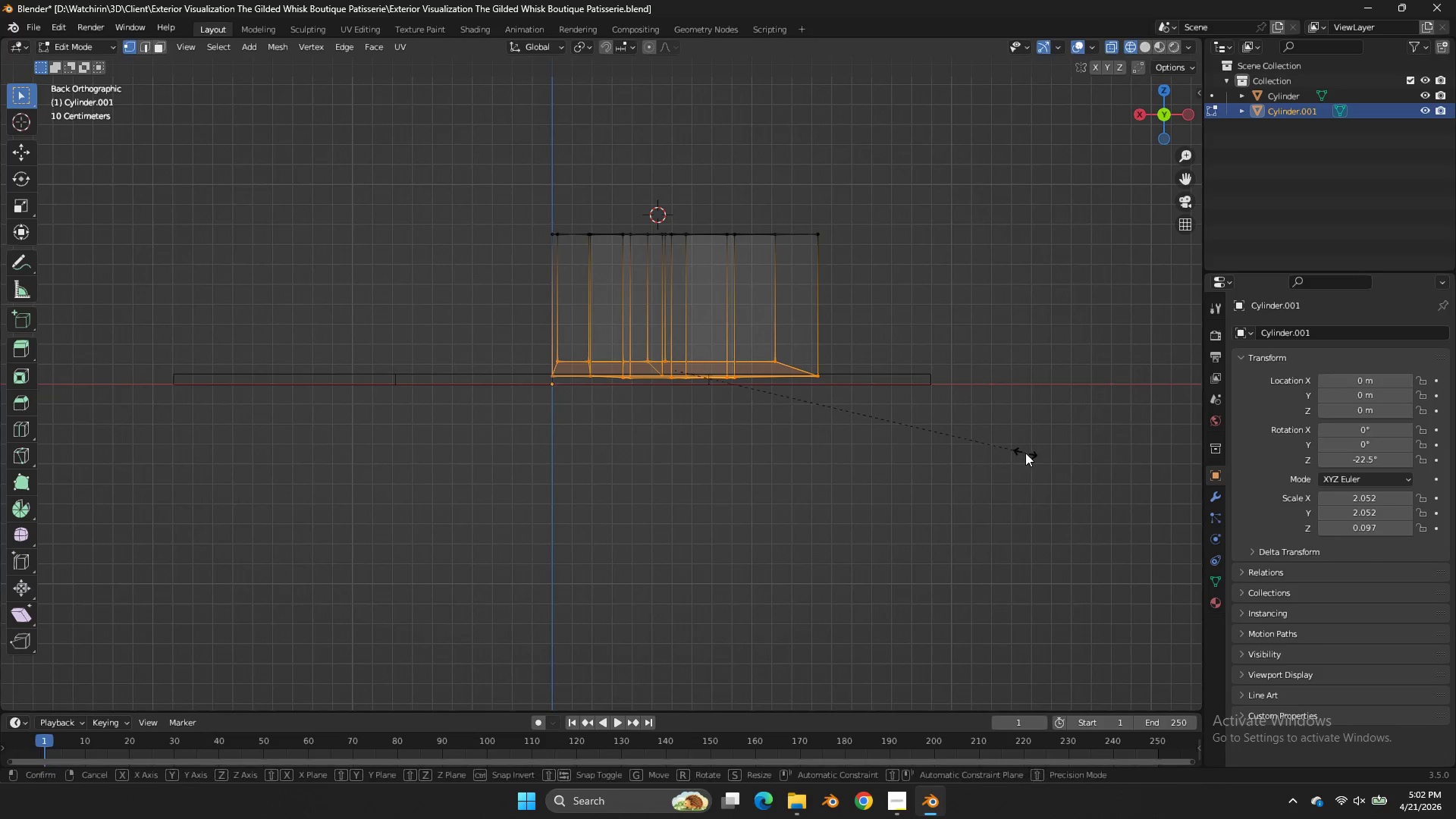 
type(sz0)
 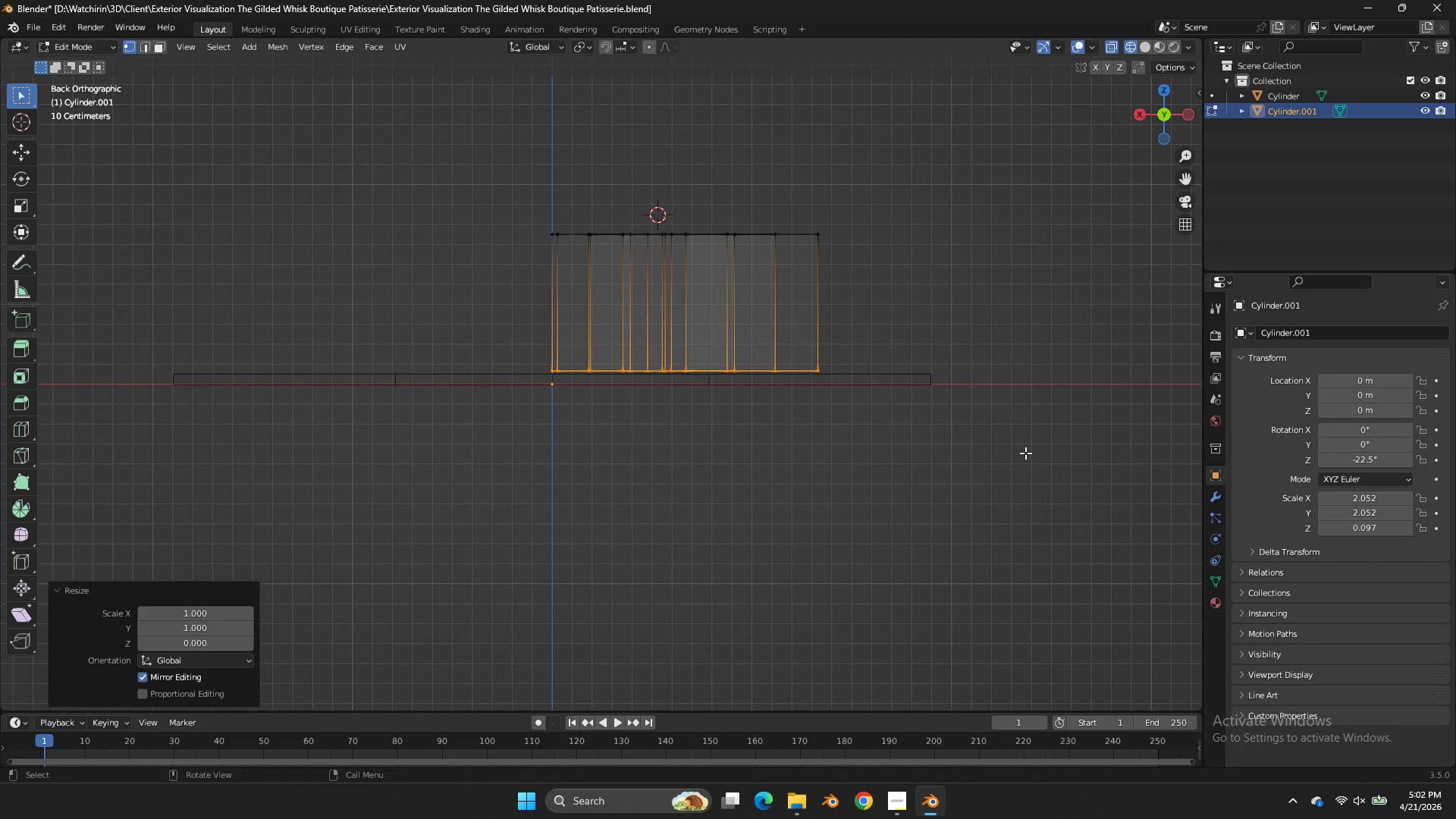 
key(Enter)
 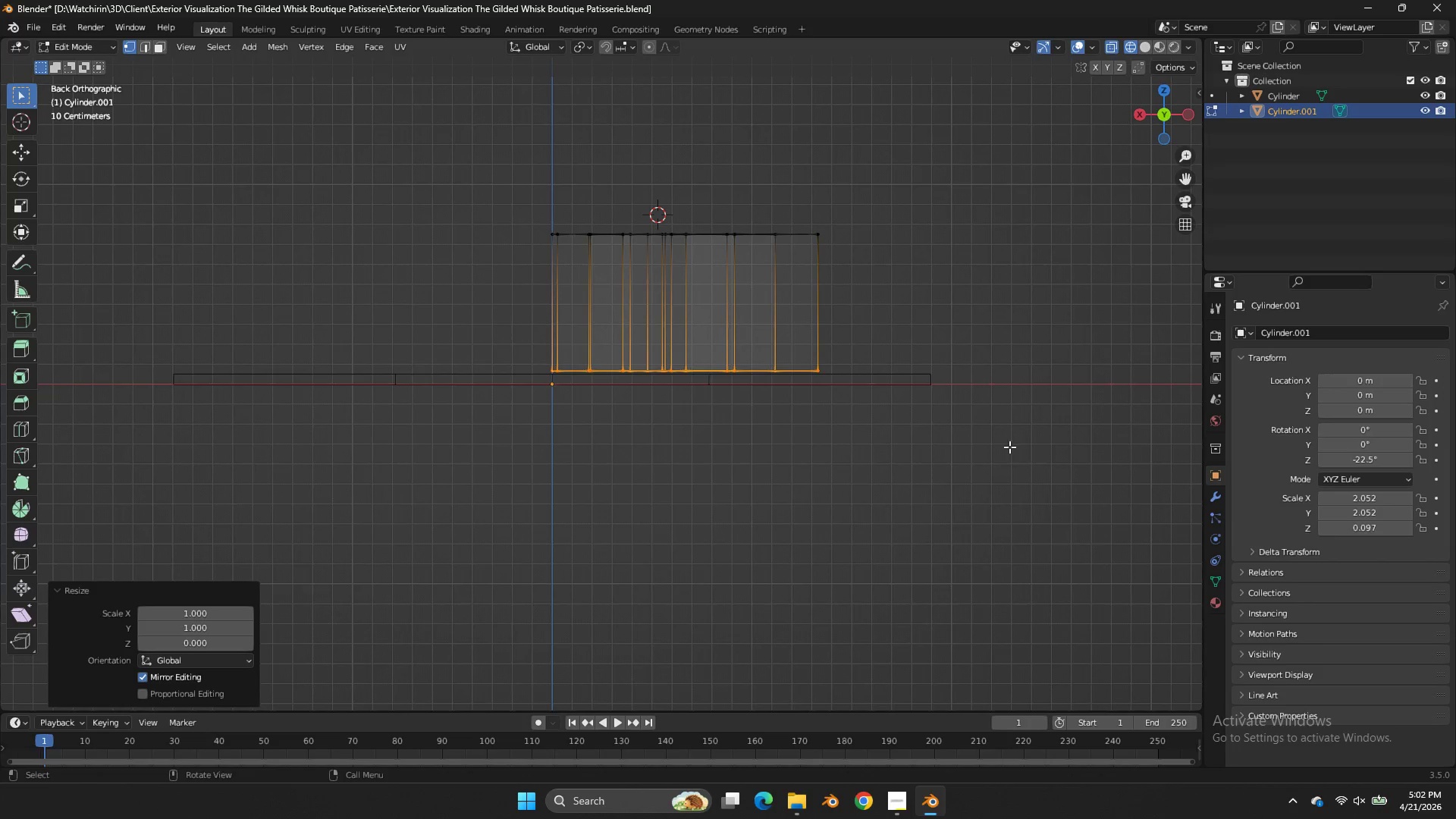 
key(Z)
 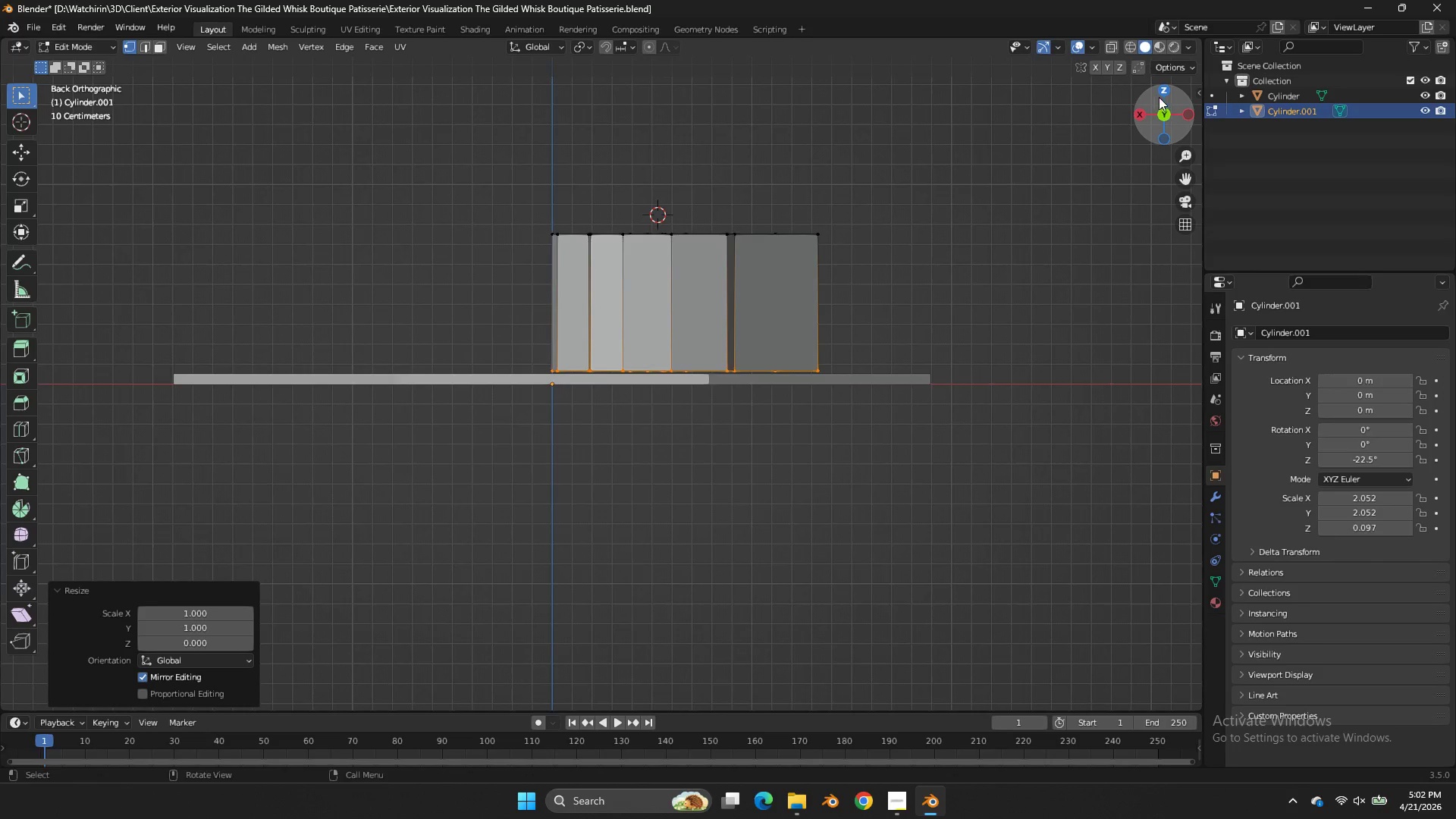 
left_click_drag(start_coordinate=[1161, 110], to_coordinate=[6, 223])
 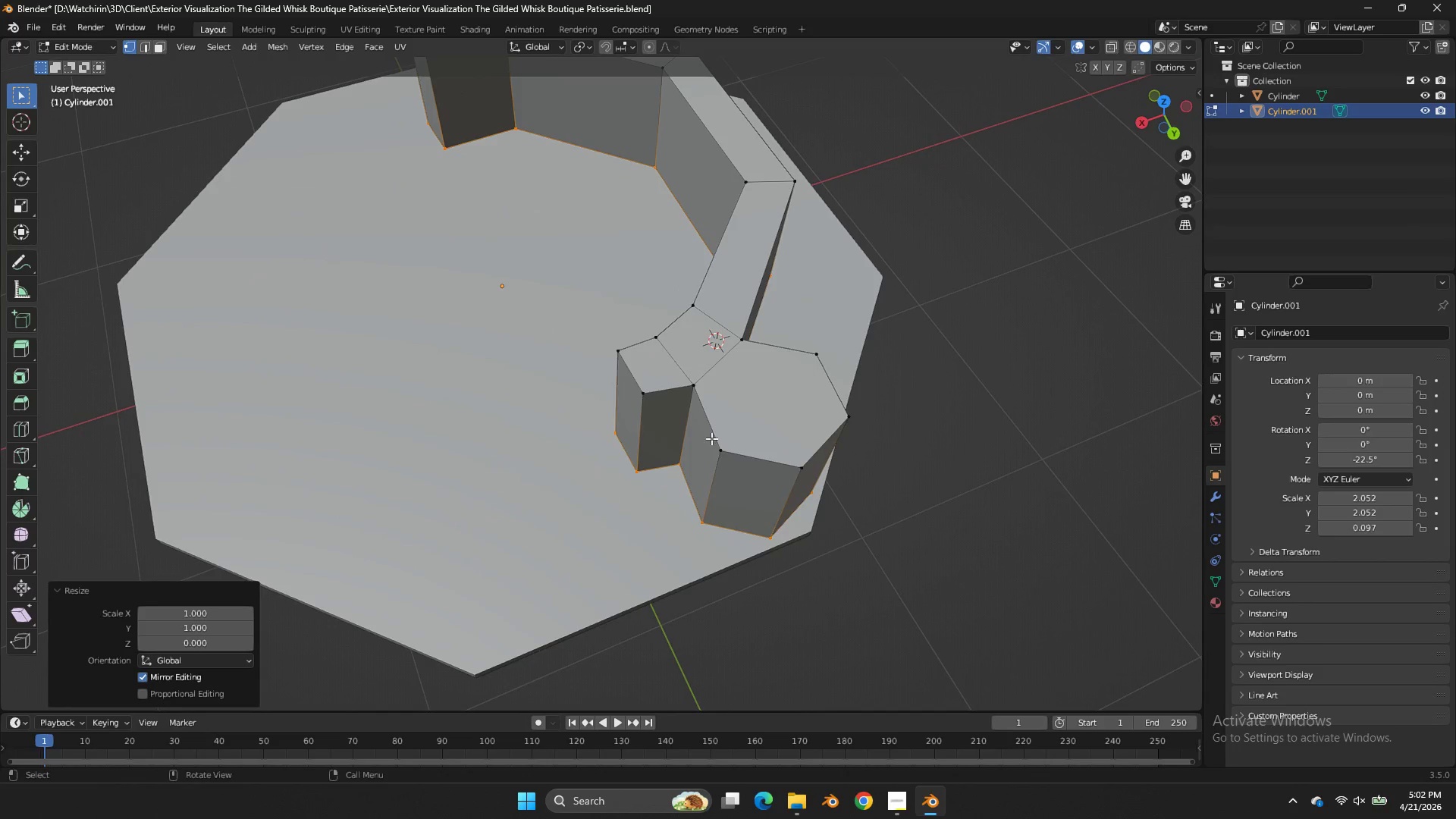 
key(Control+R)
 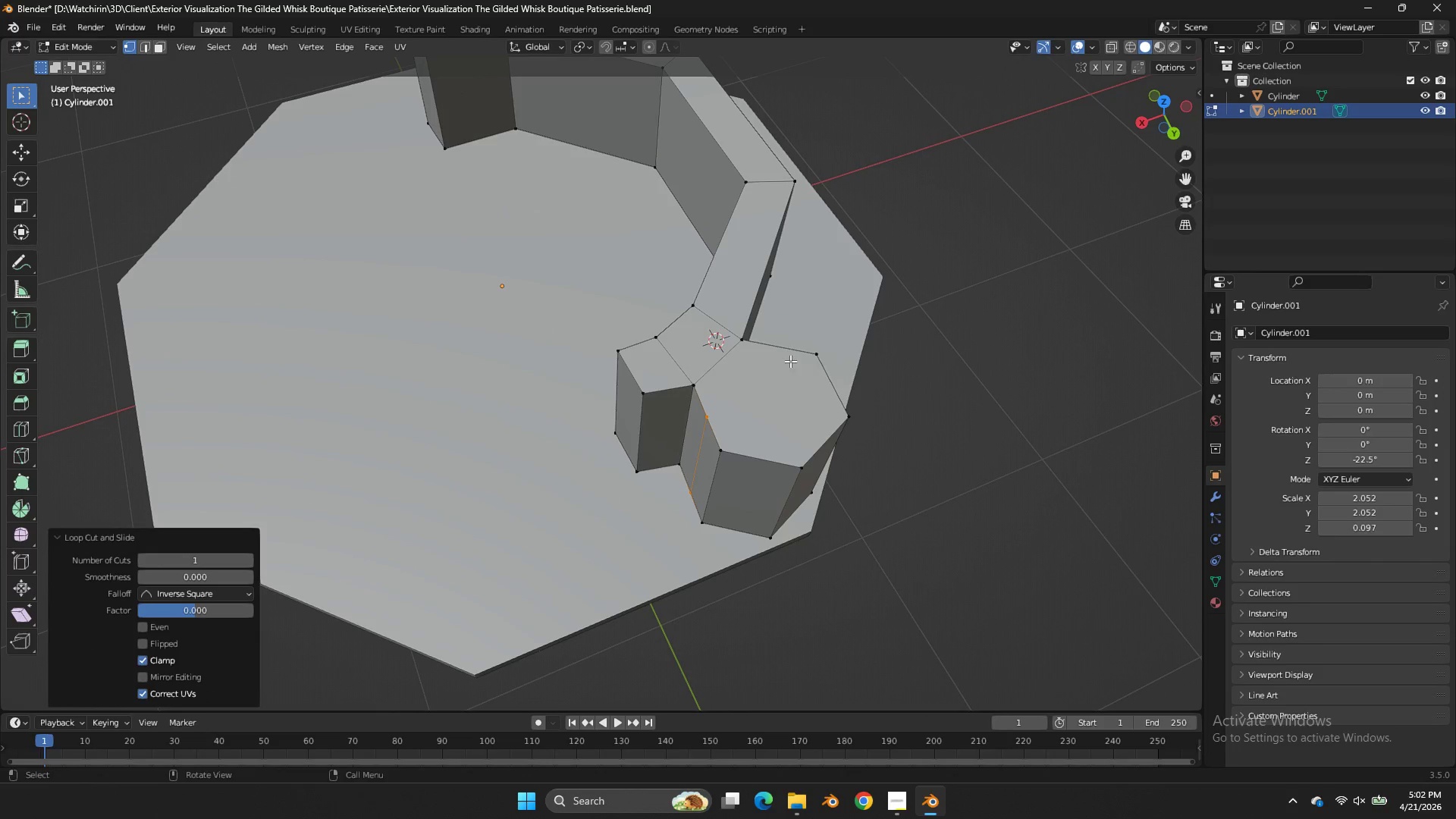 
key(Z)
 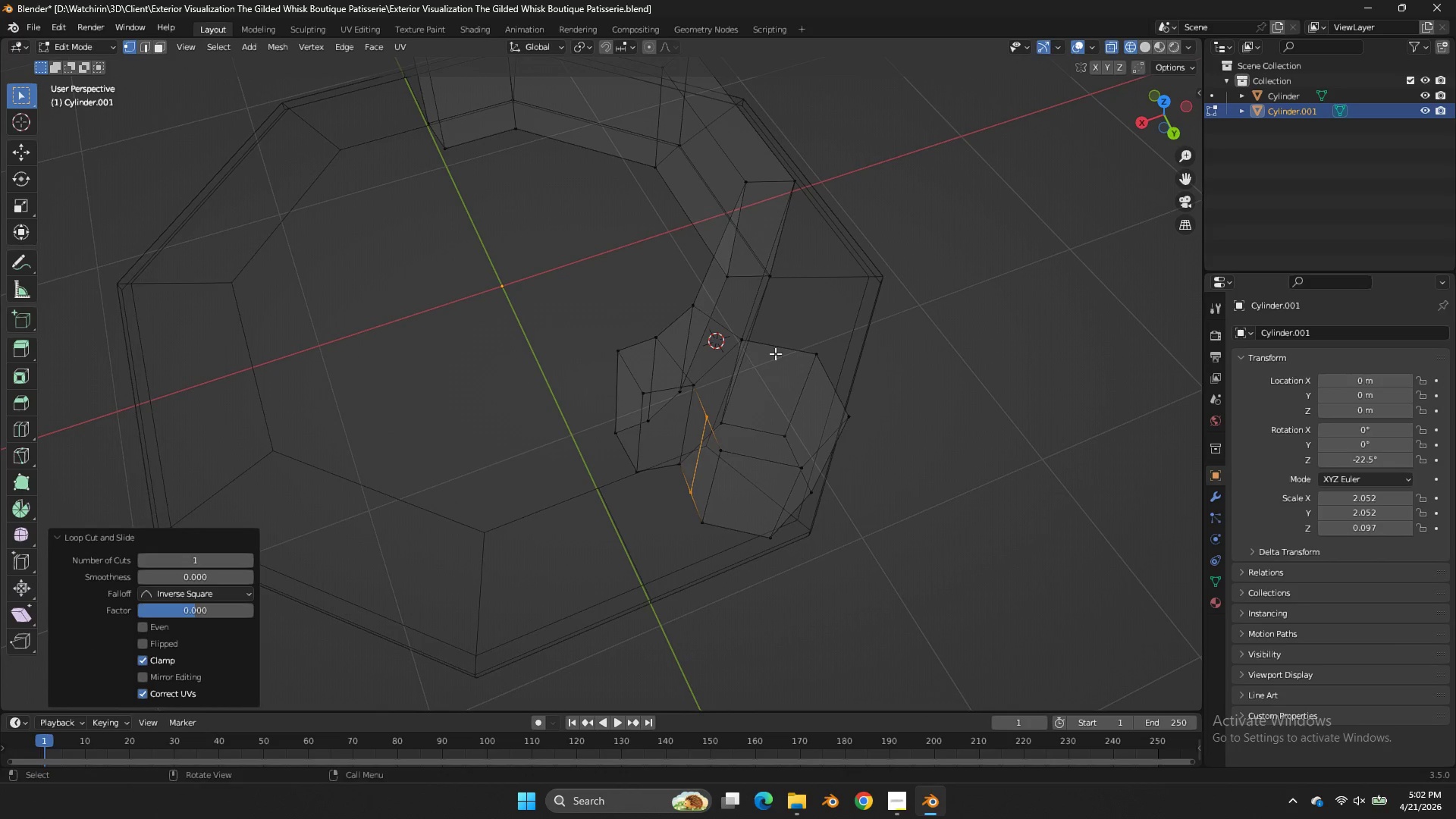 
key(Control+R)
 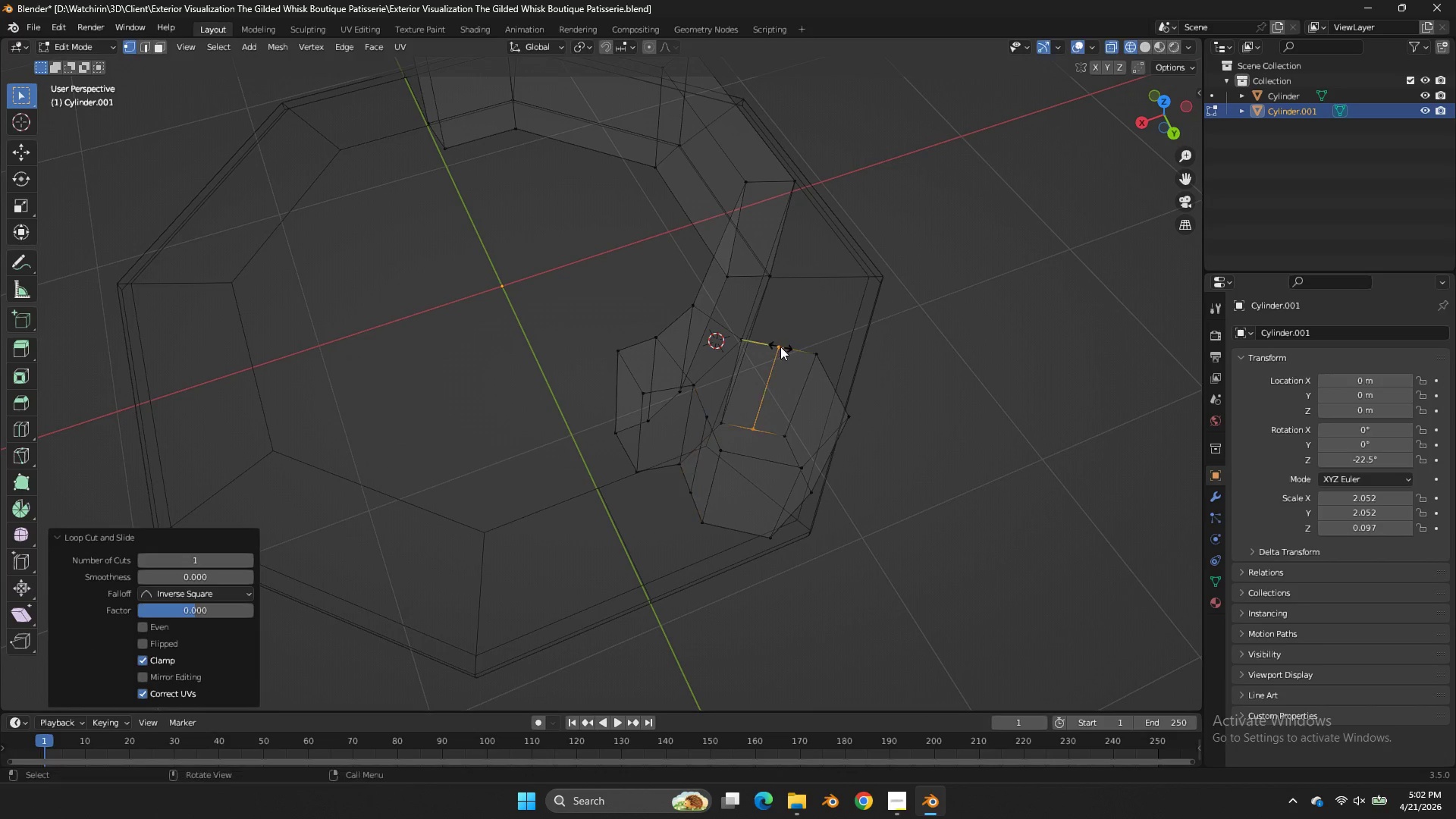 
left_click([780, 347])
 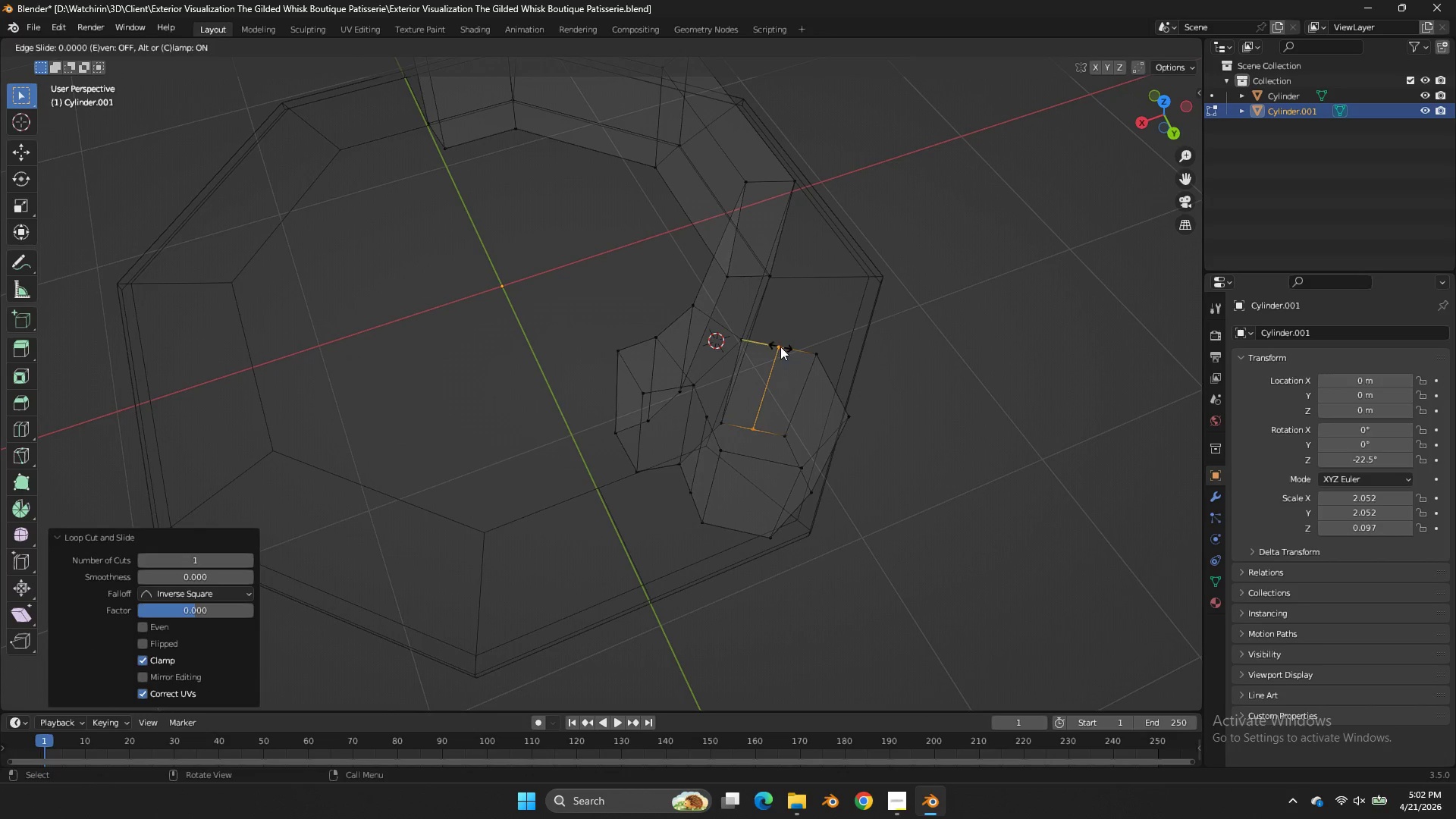 
right_click([780, 347])
 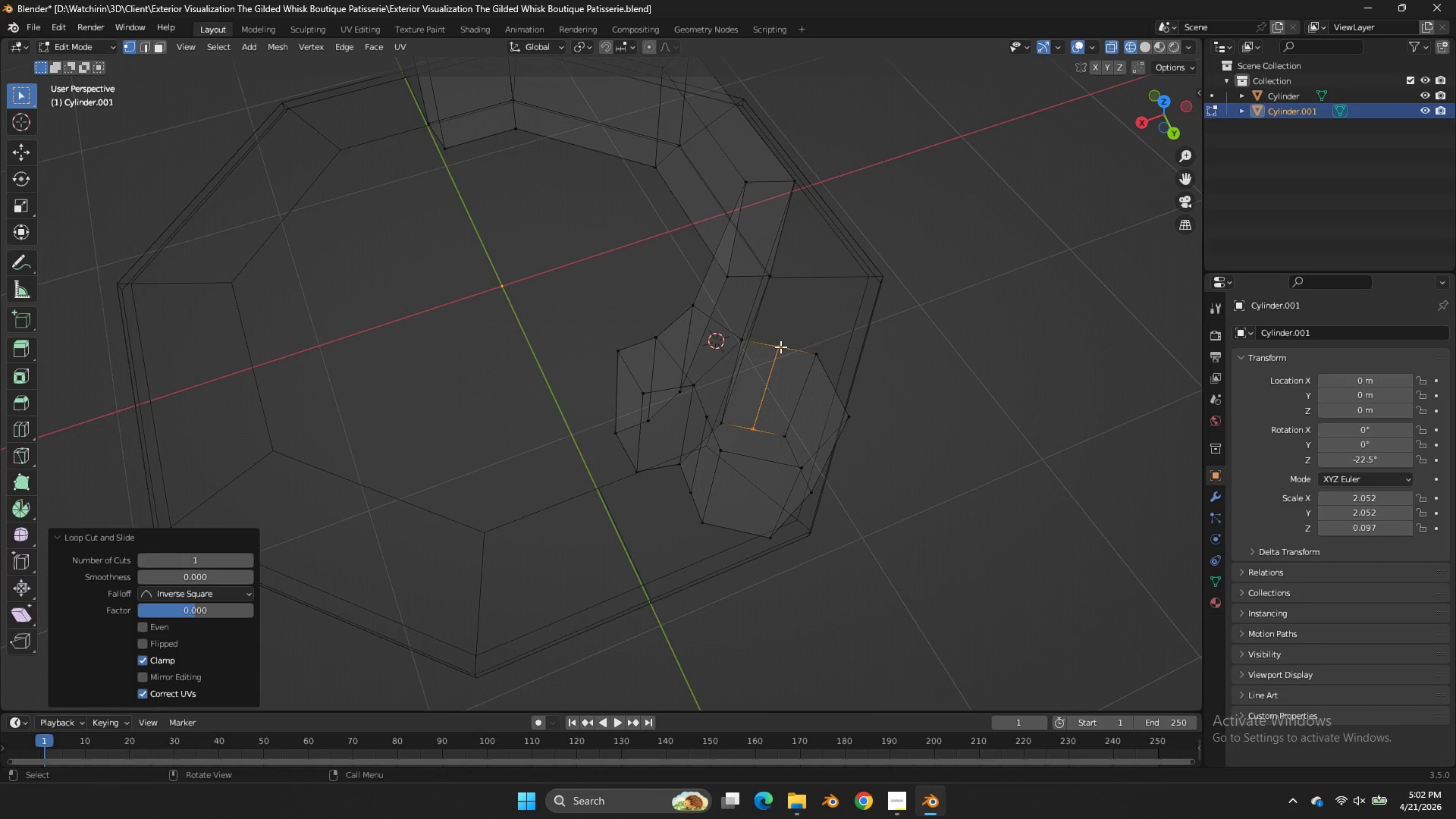 
key(Z)
 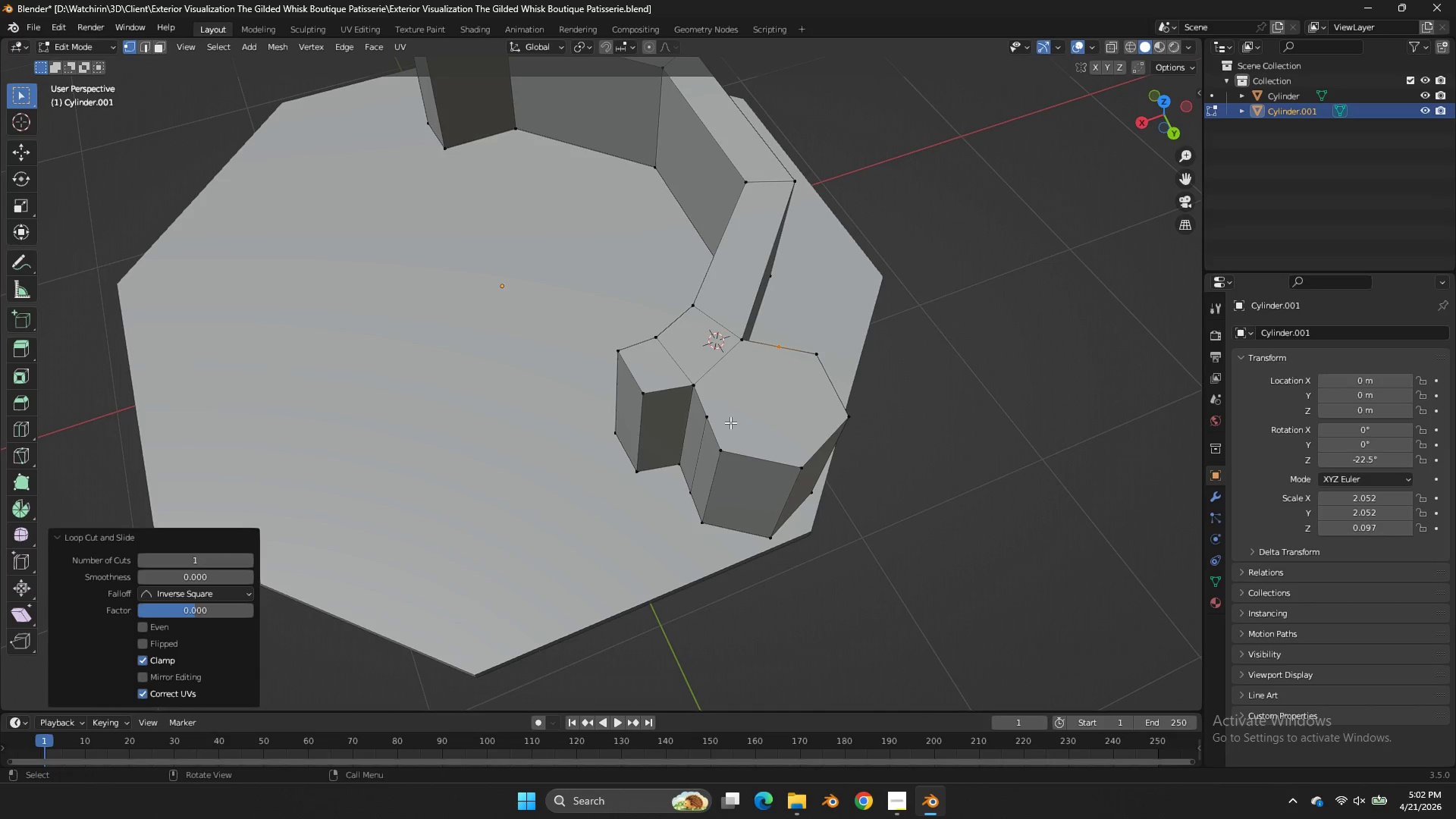 
hold_key(key=ShiftLeft, duration=0.69)
hold_key(key=AltLeft, duration=0.45)
left_click([703, 441])
 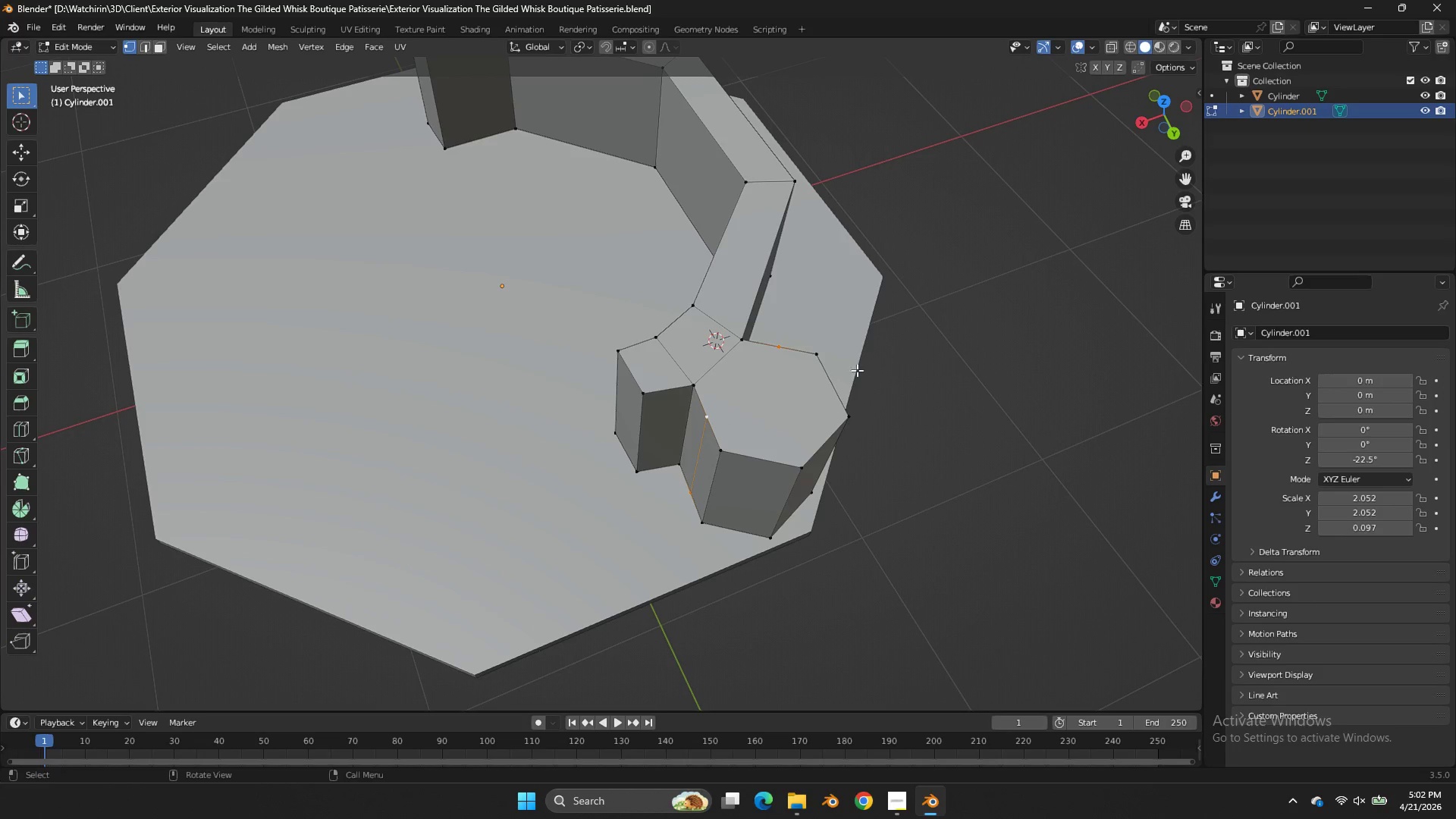 
key(X)
 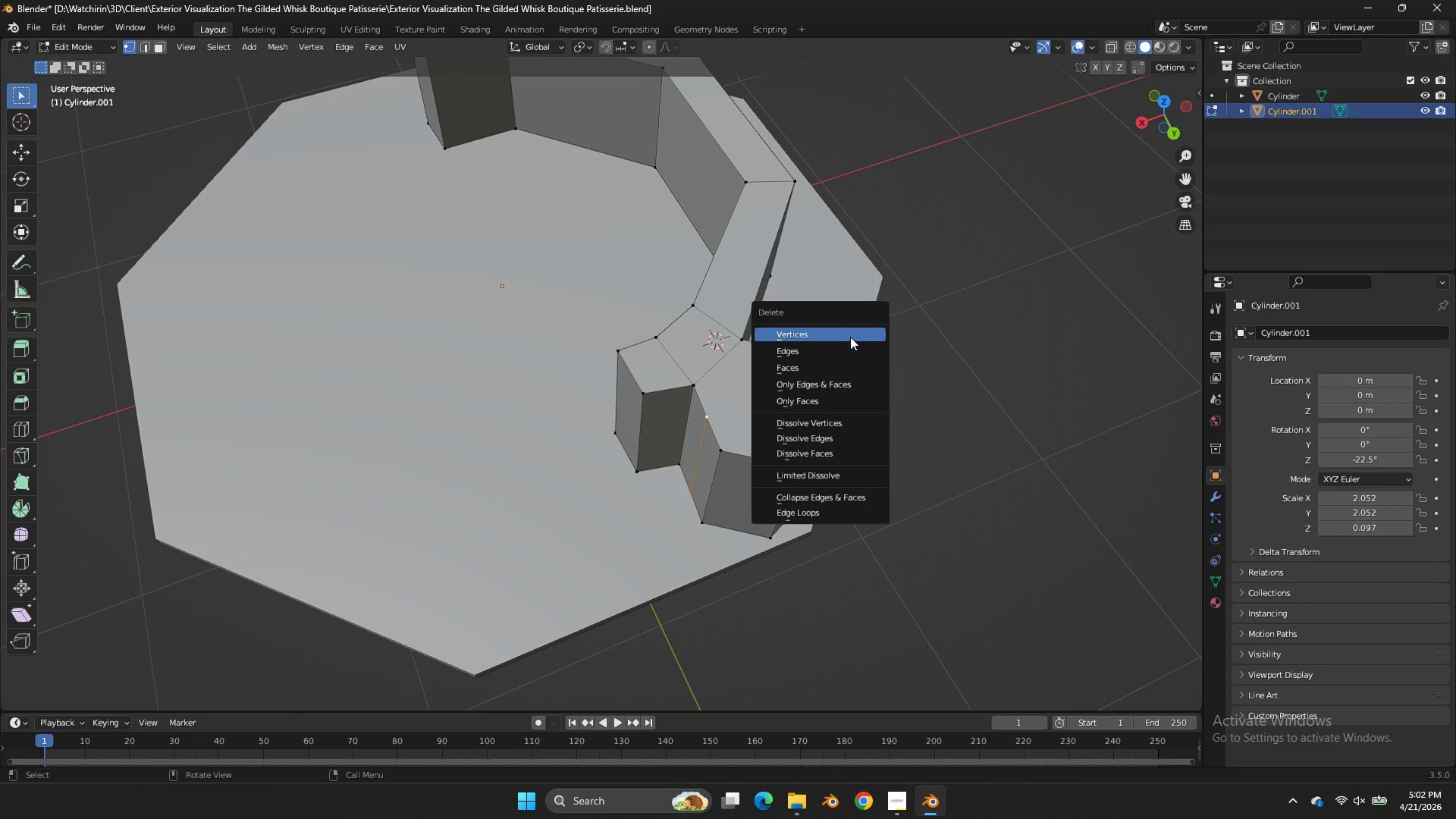 
left_click([845, 333])
 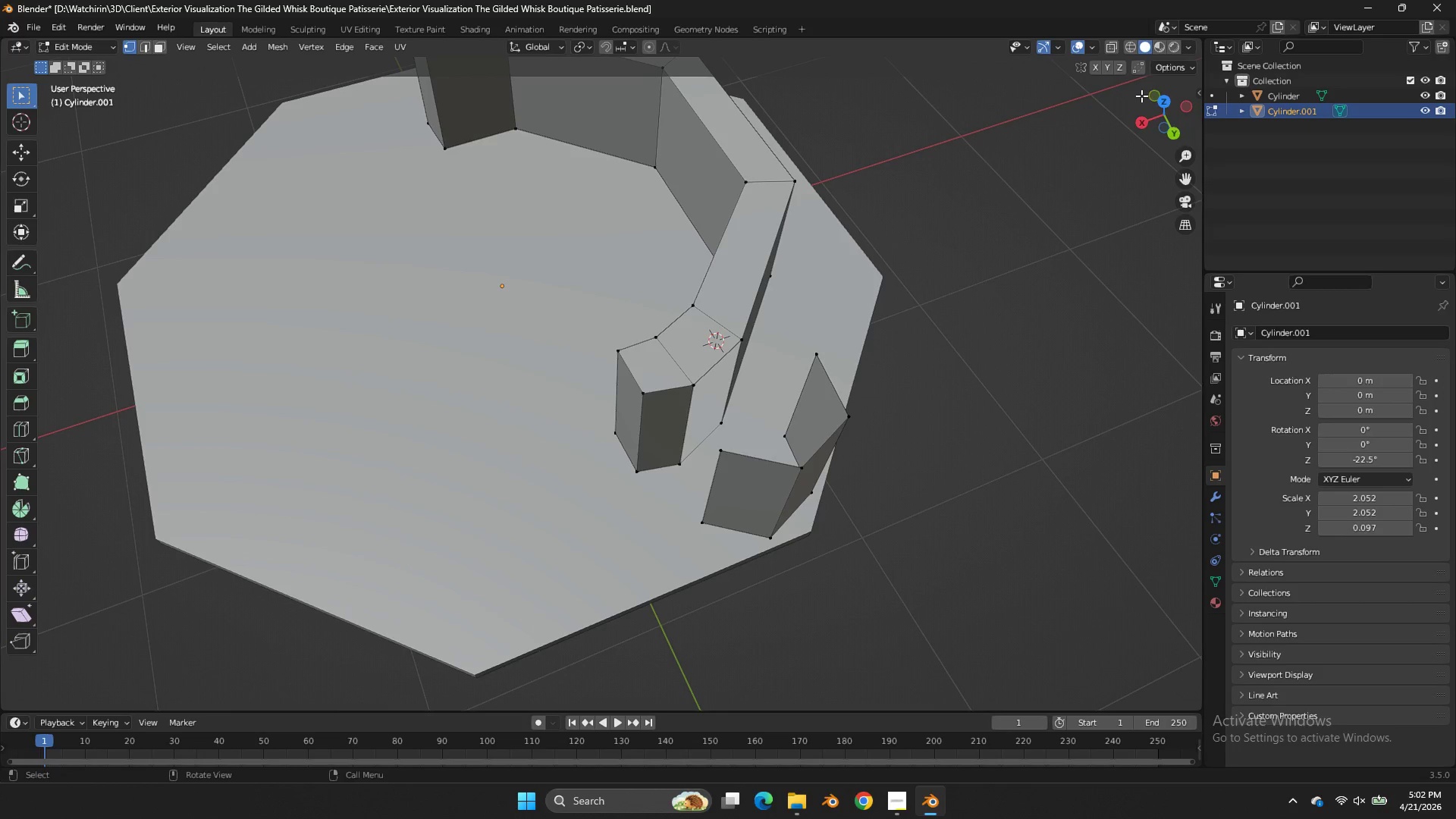 
left_click([1162, 96])
 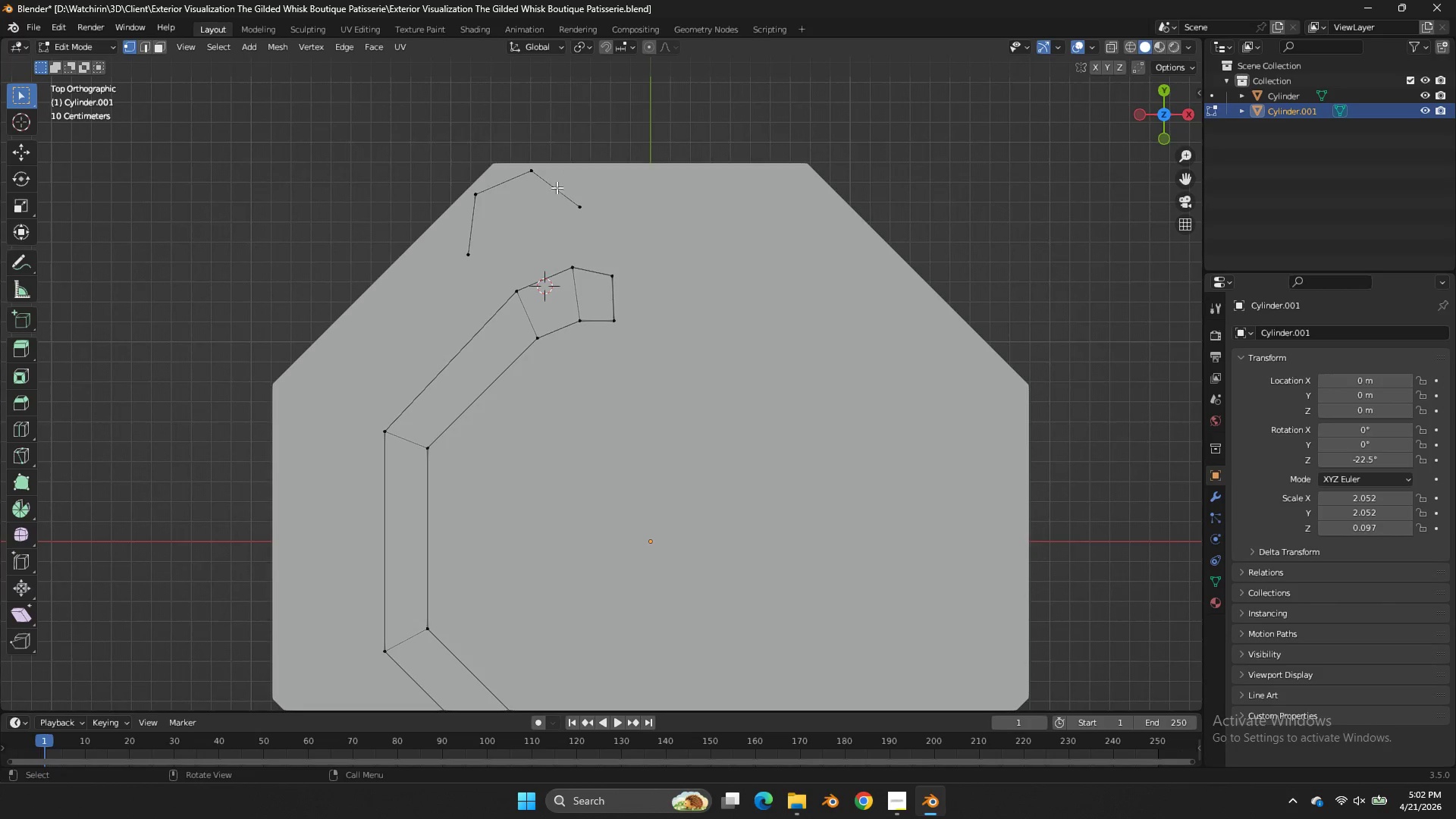 
left_click([541, 176])
 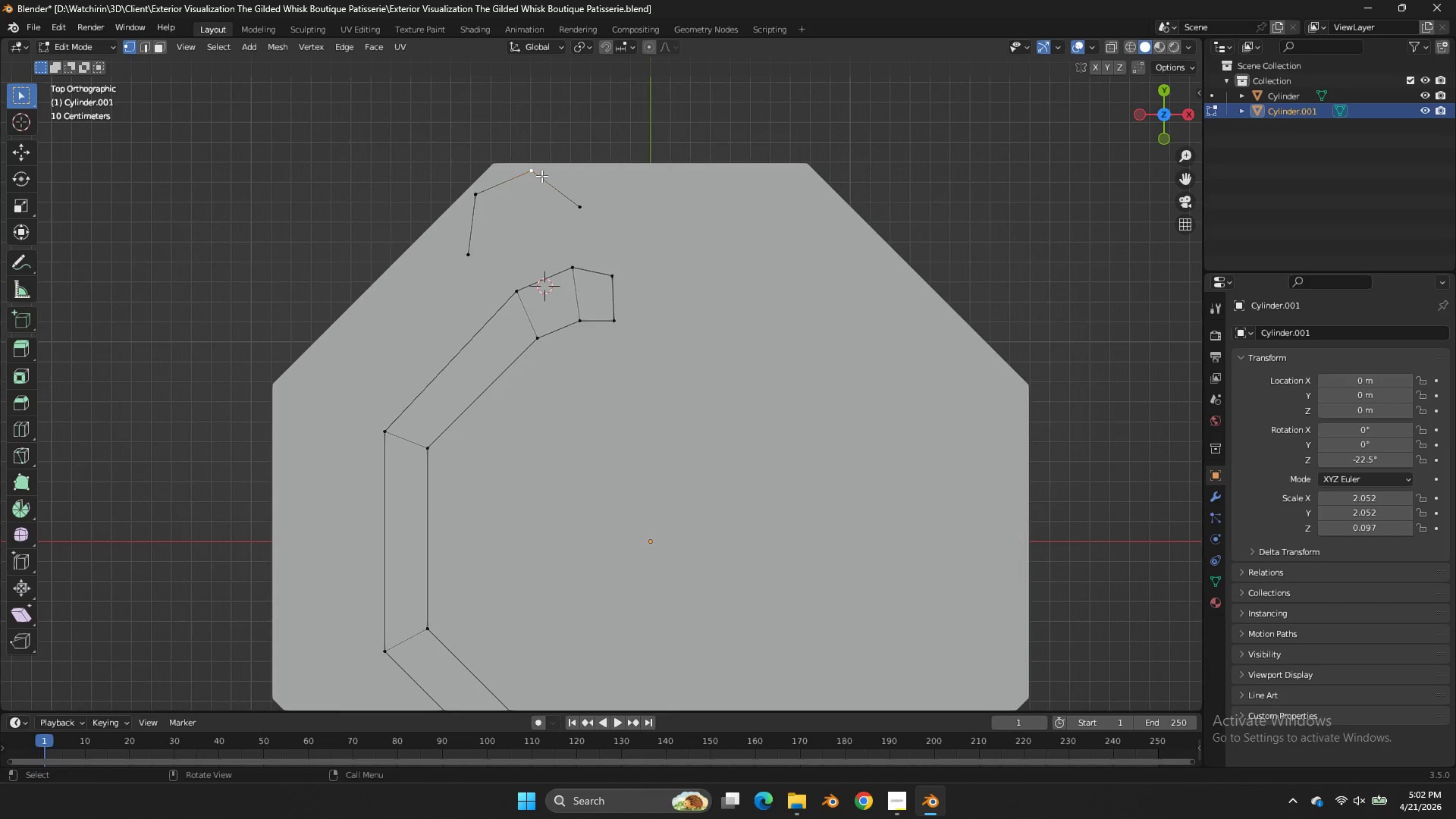 
type(lg)
 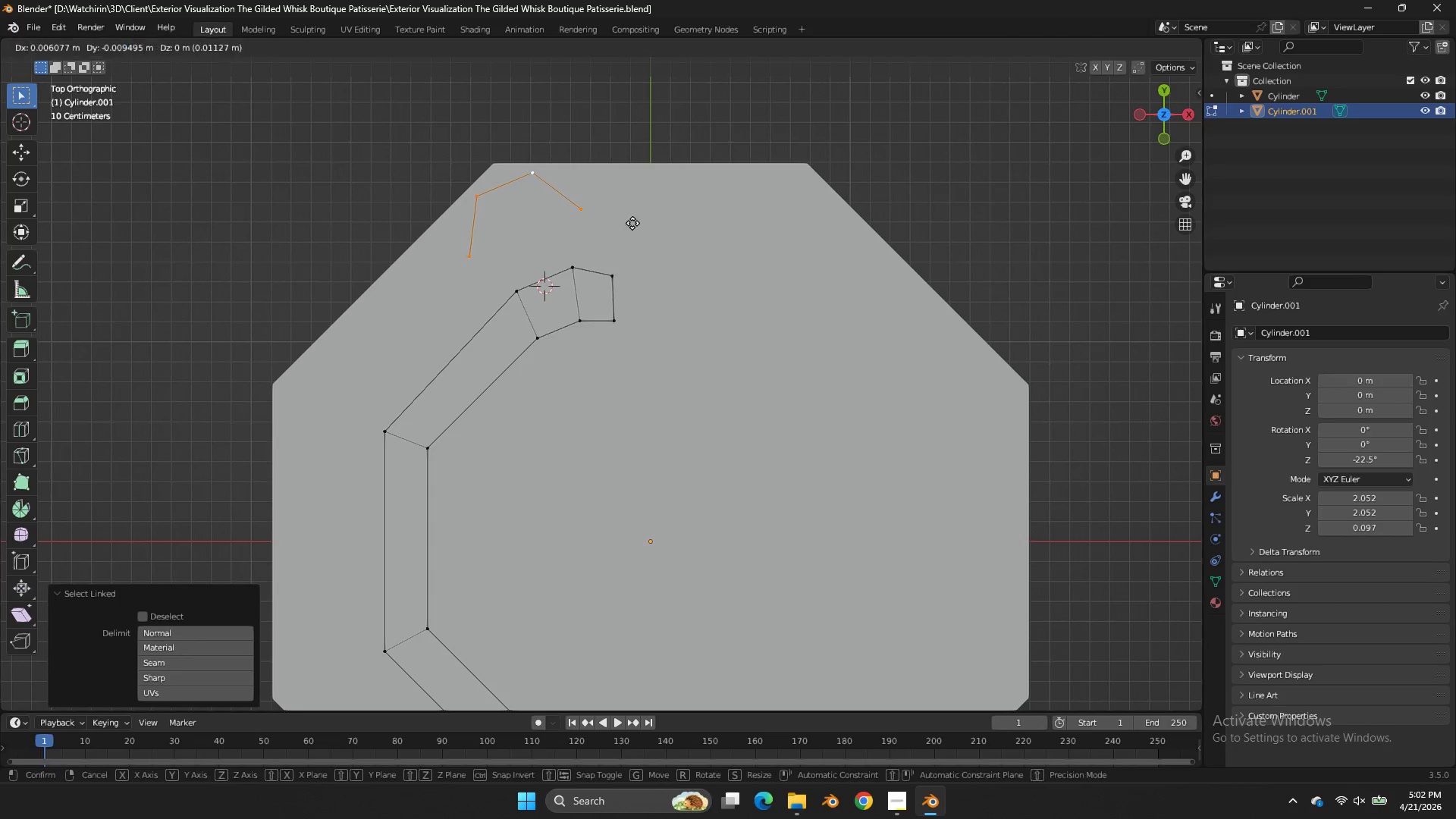 
hold_key(key=ShiftLeft, duration=1.05)
left_click([698, 420])
 